 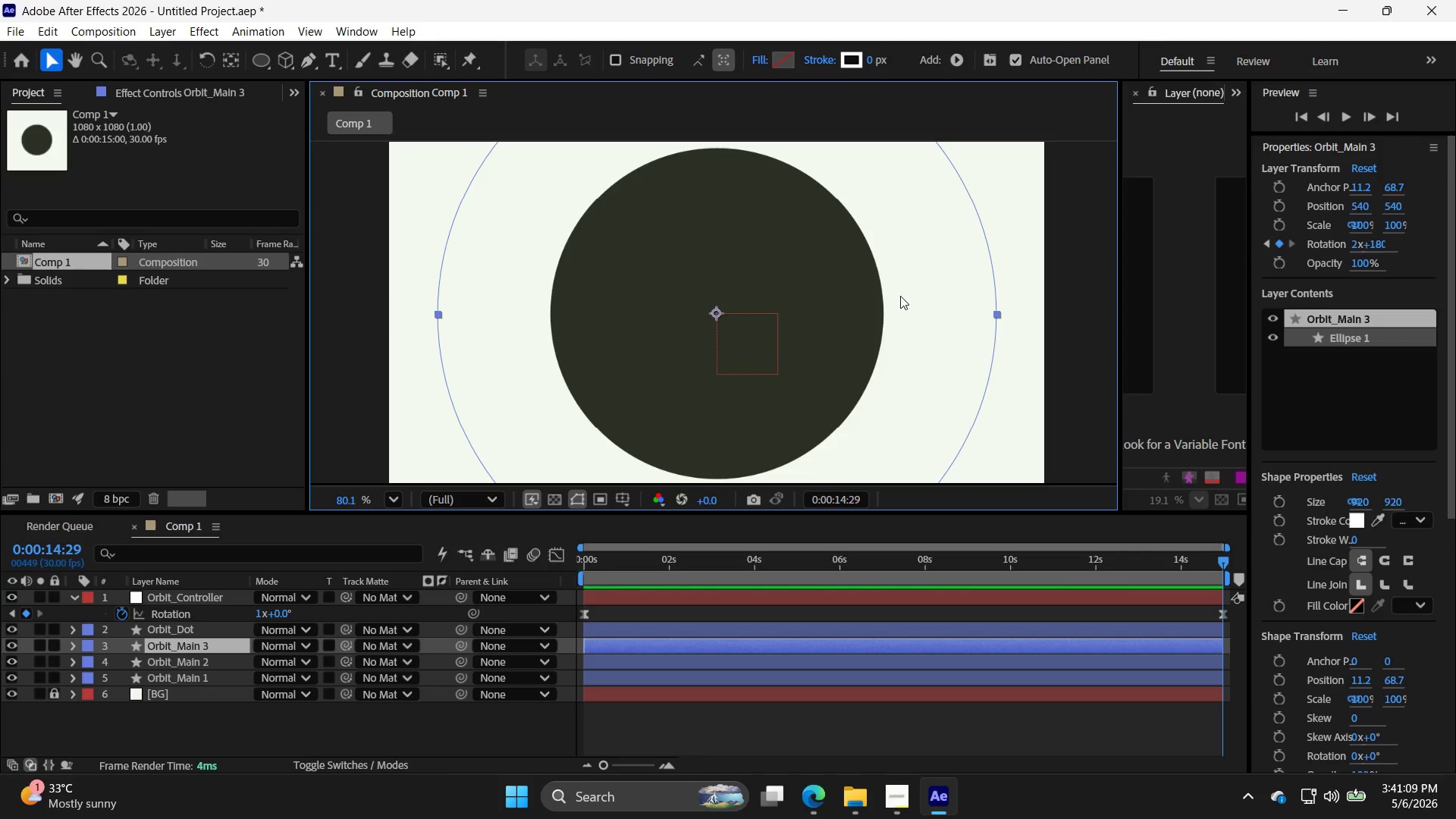 
left_click([908, 297])
 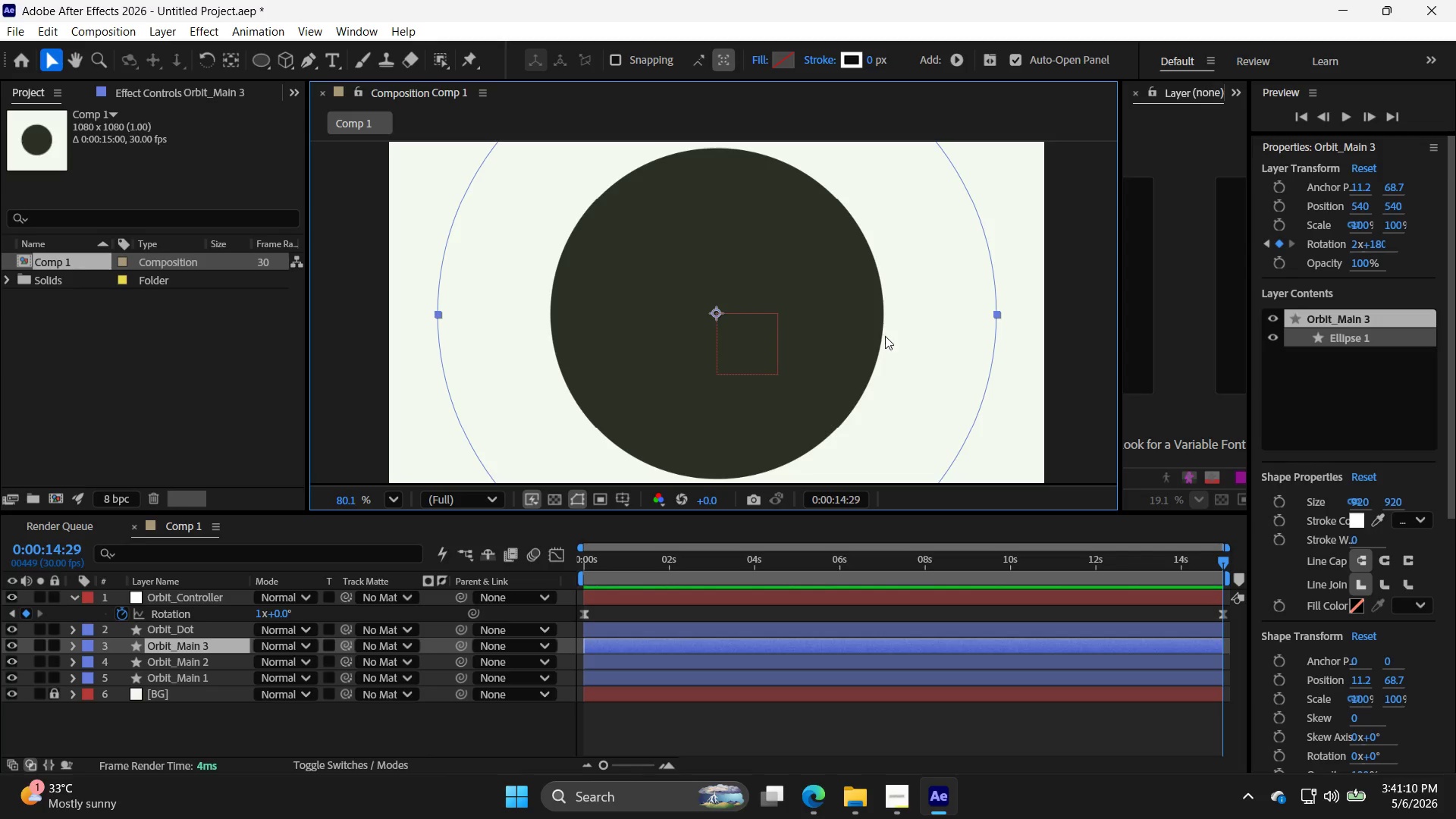 
left_click([918, 338])
 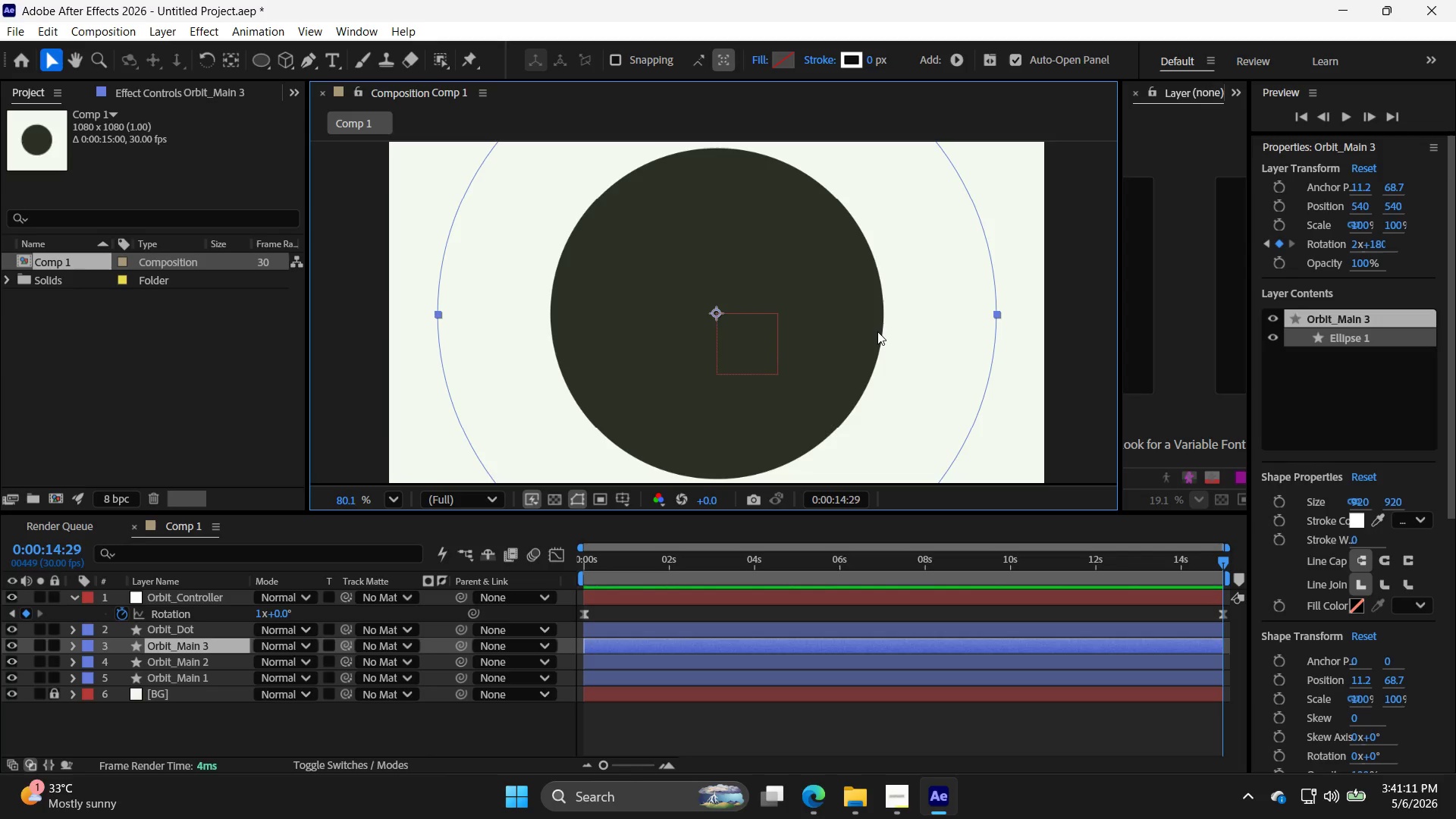 
left_click([877, 331])
 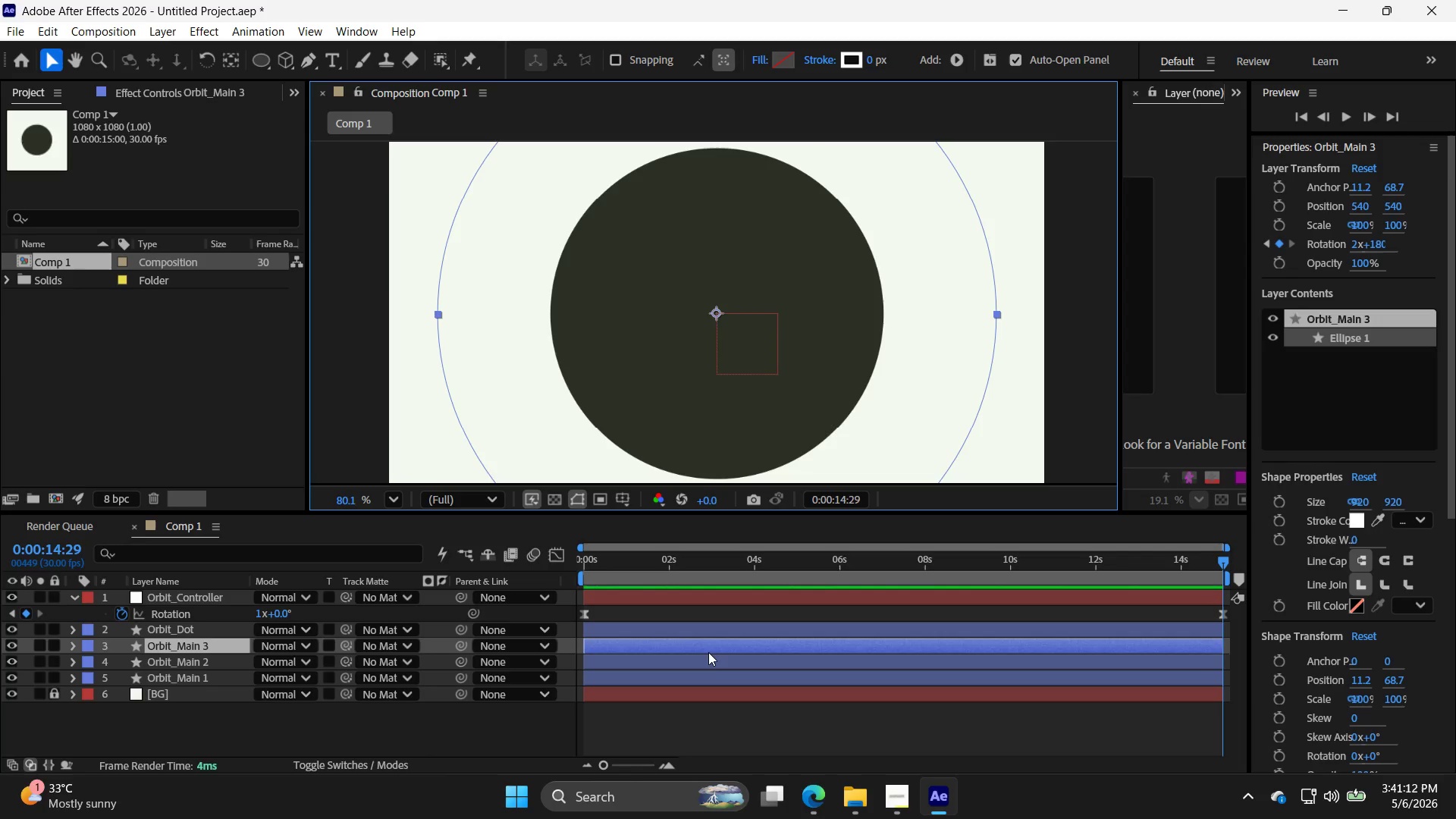 
left_click([711, 659])
 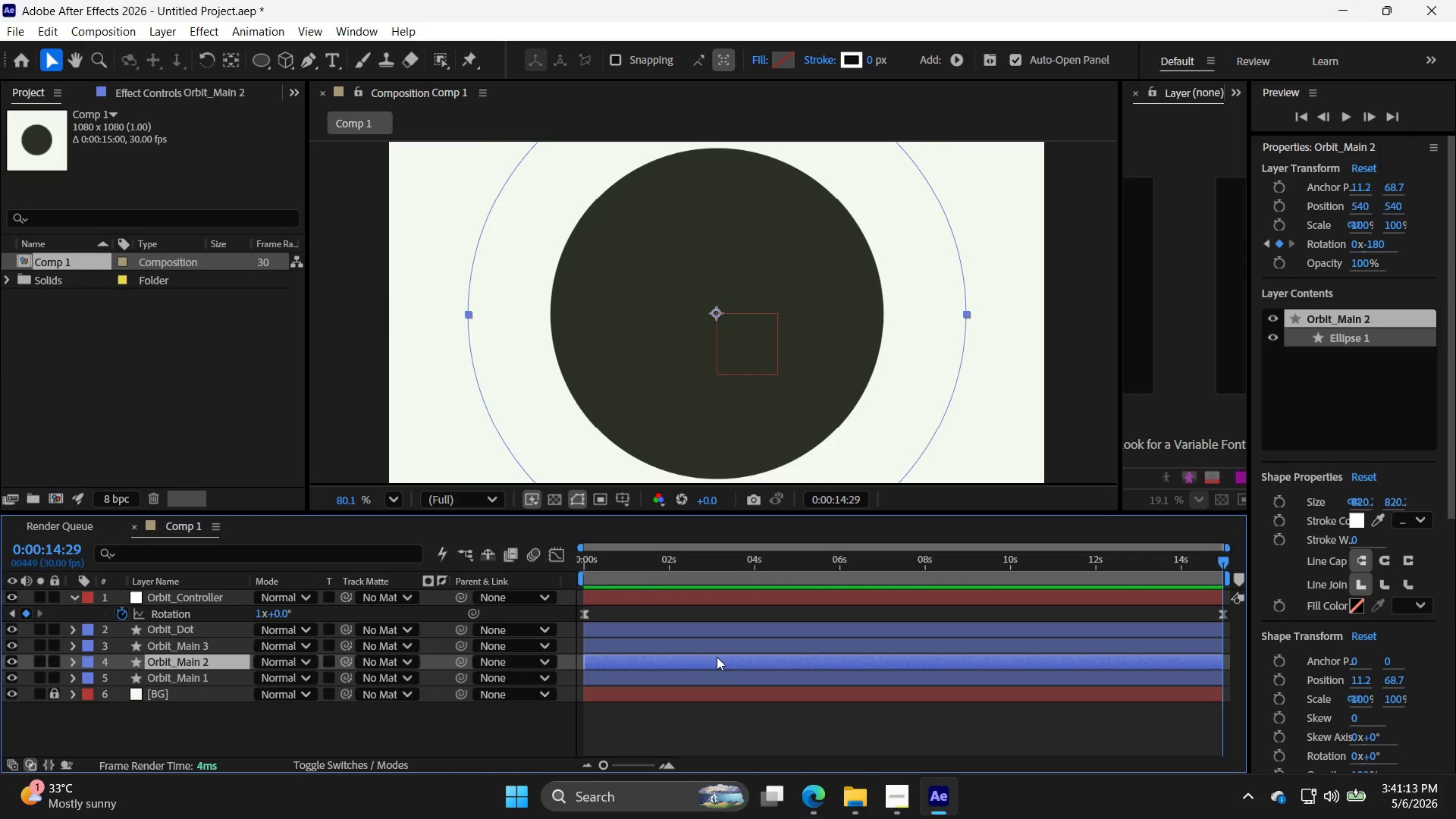 
left_click([723, 676])
 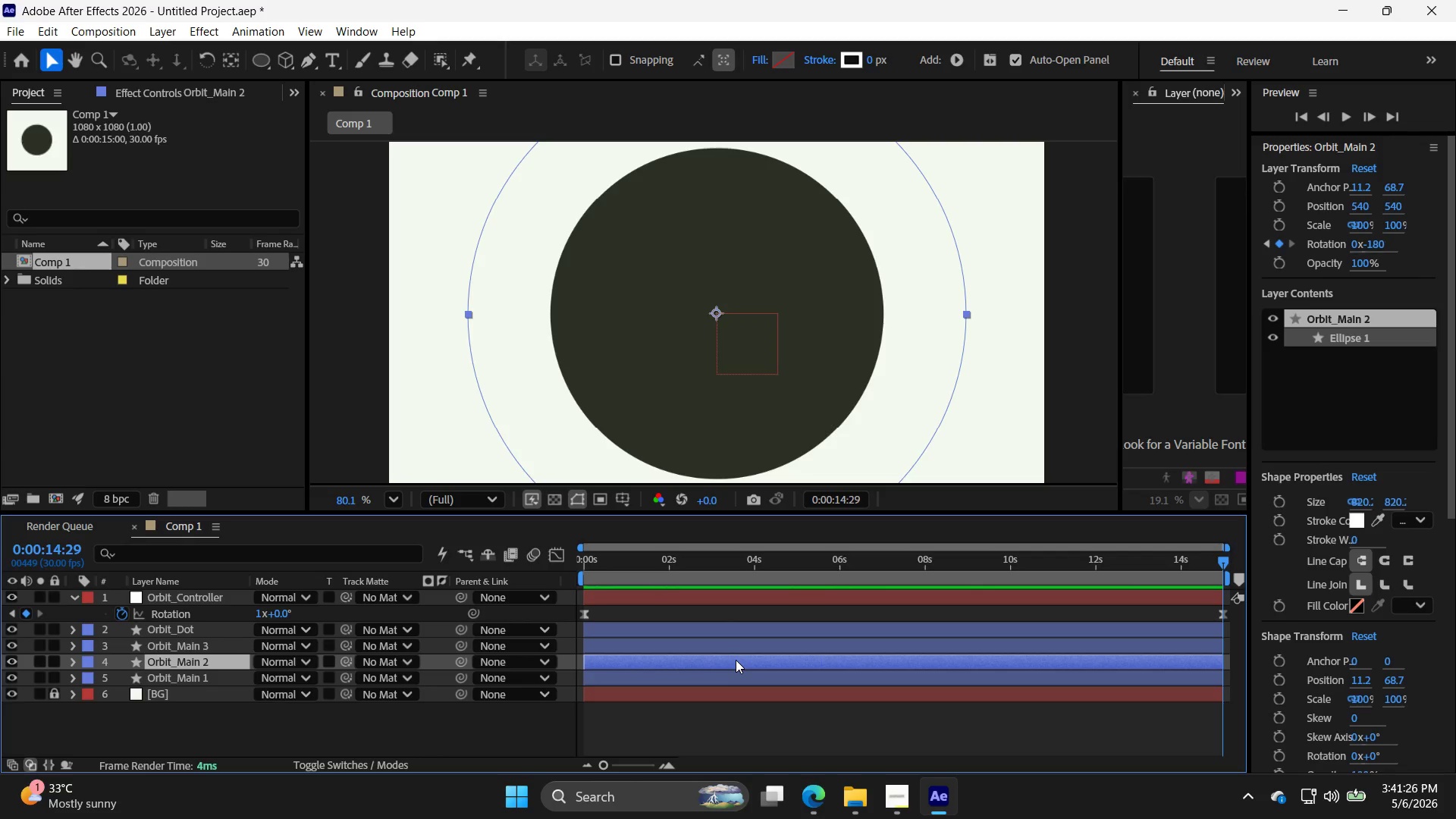 
wait(17.14)
 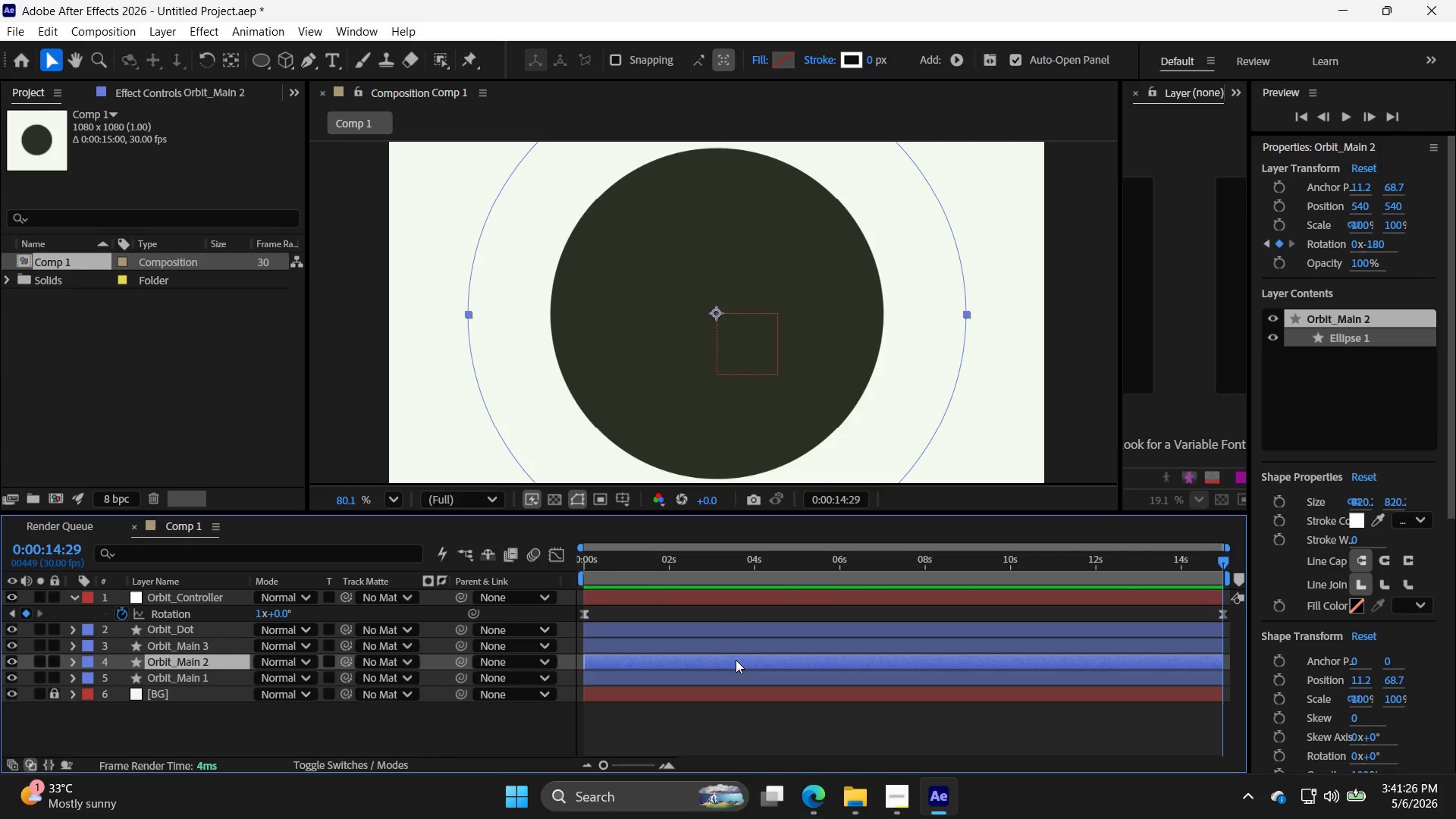 
key(S)
 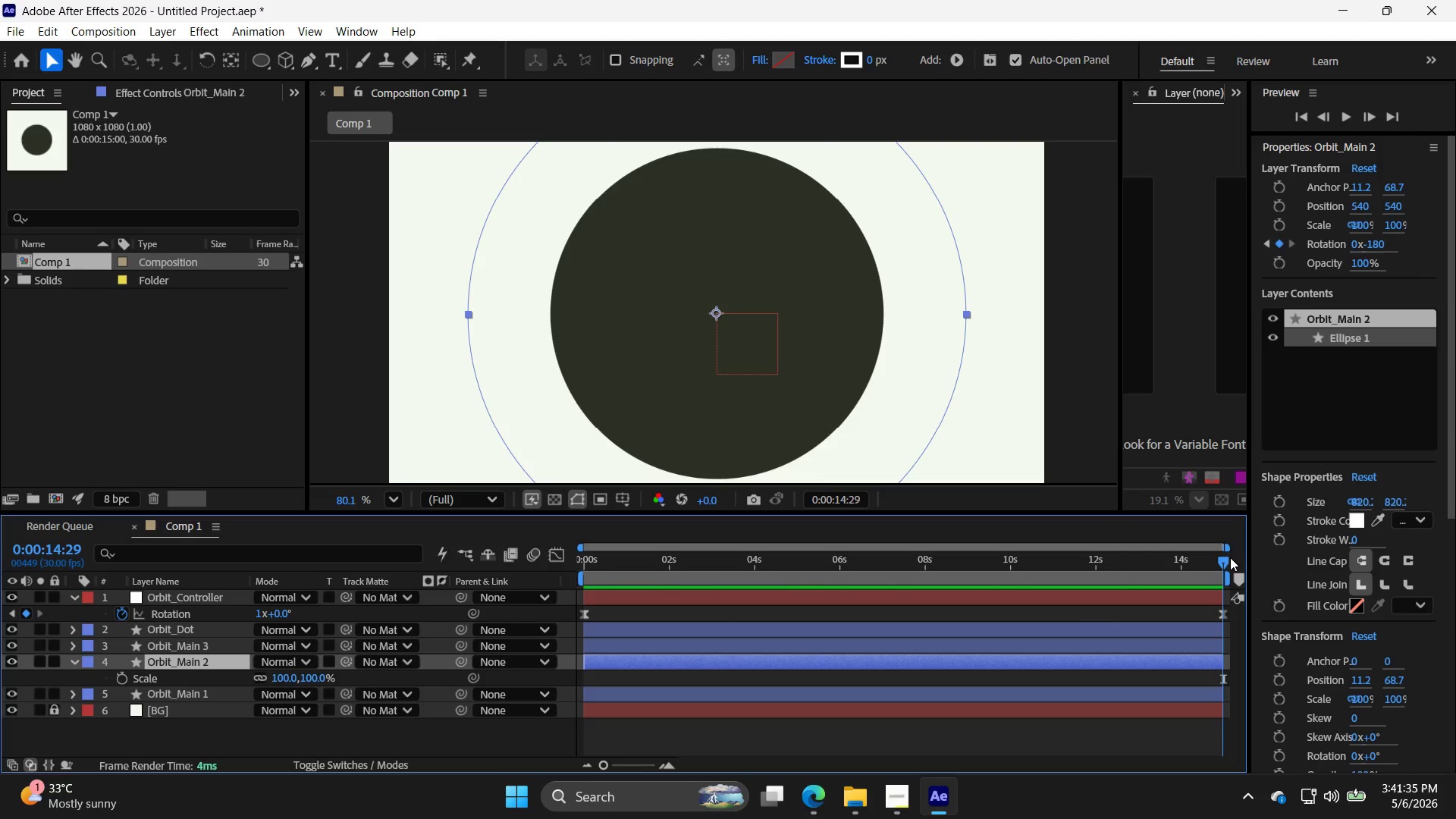 
wait(5.83)
 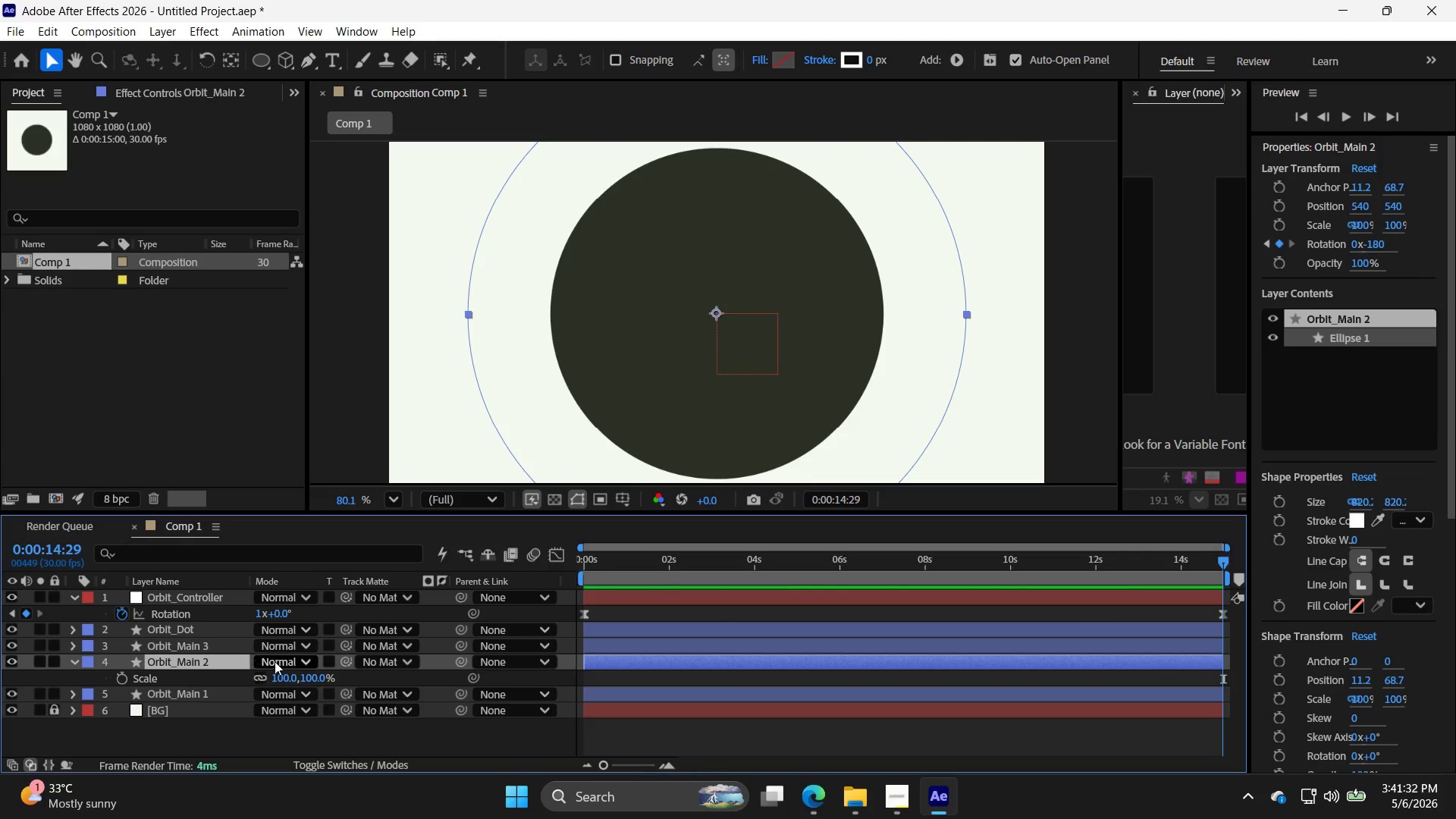 
left_click_drag(start_coordinate=[1220, 557], to_coordinate=[481, 555])
 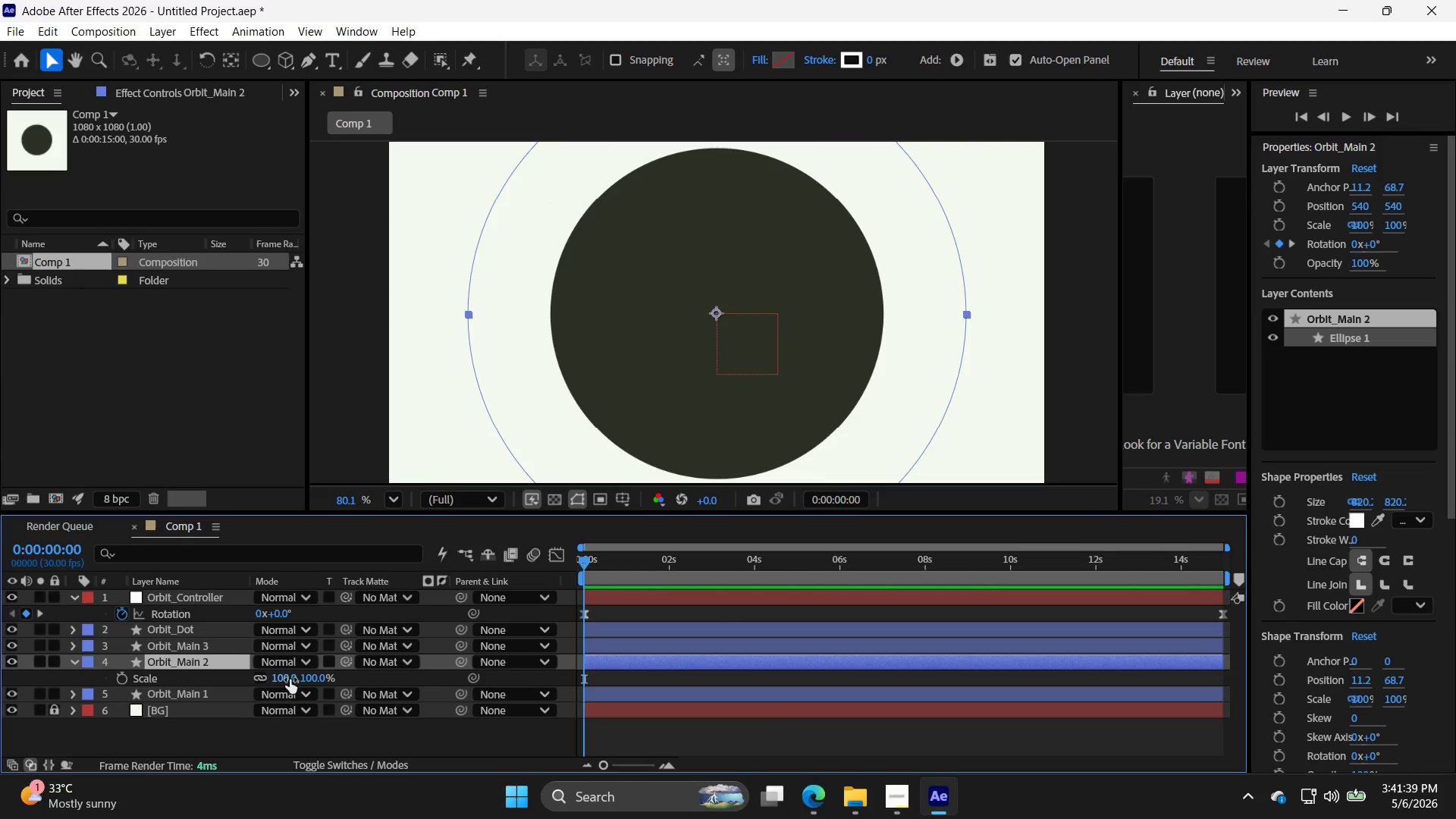 
double_click([284, 676])
 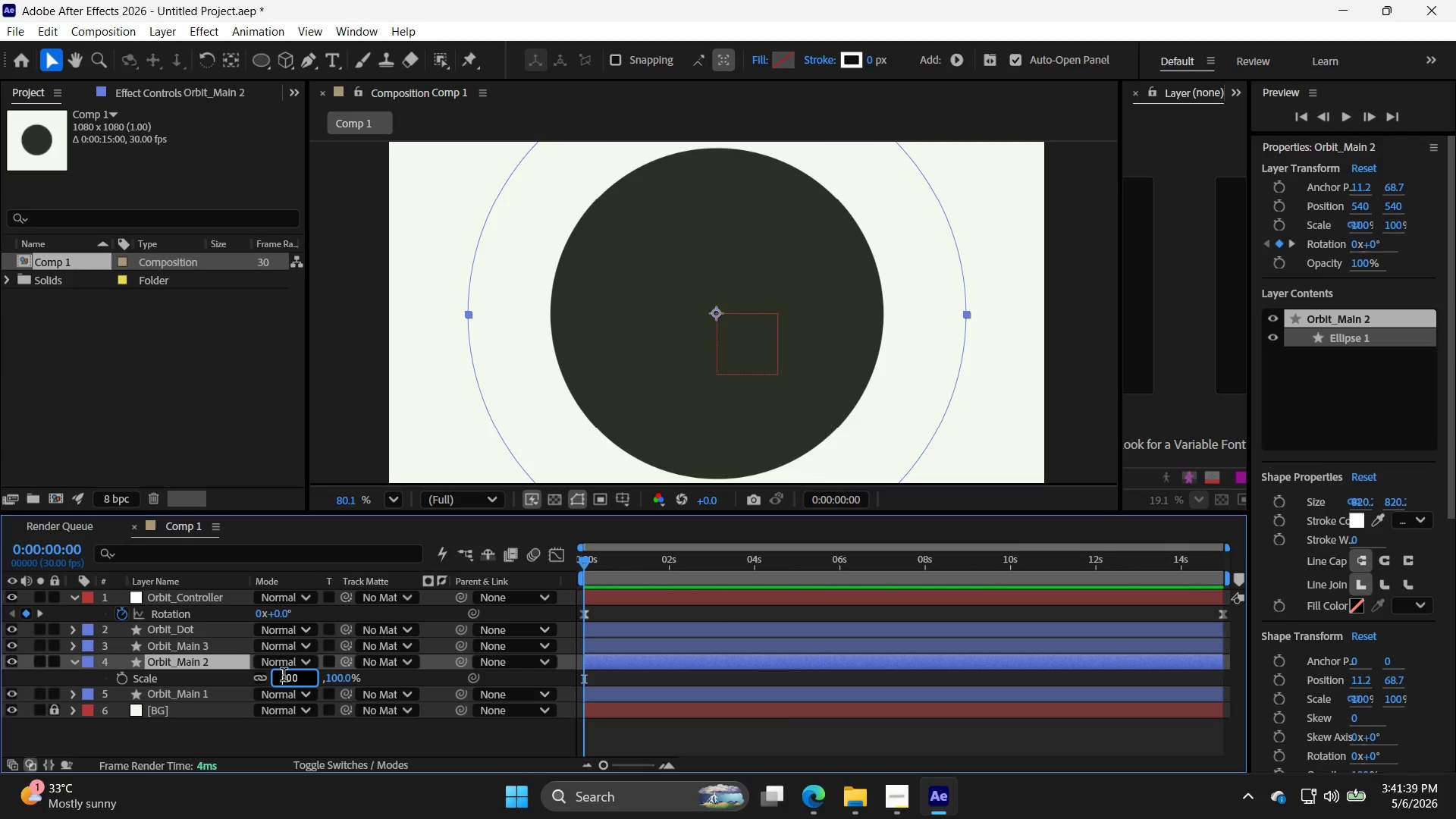 
triple_click([284, 676])
 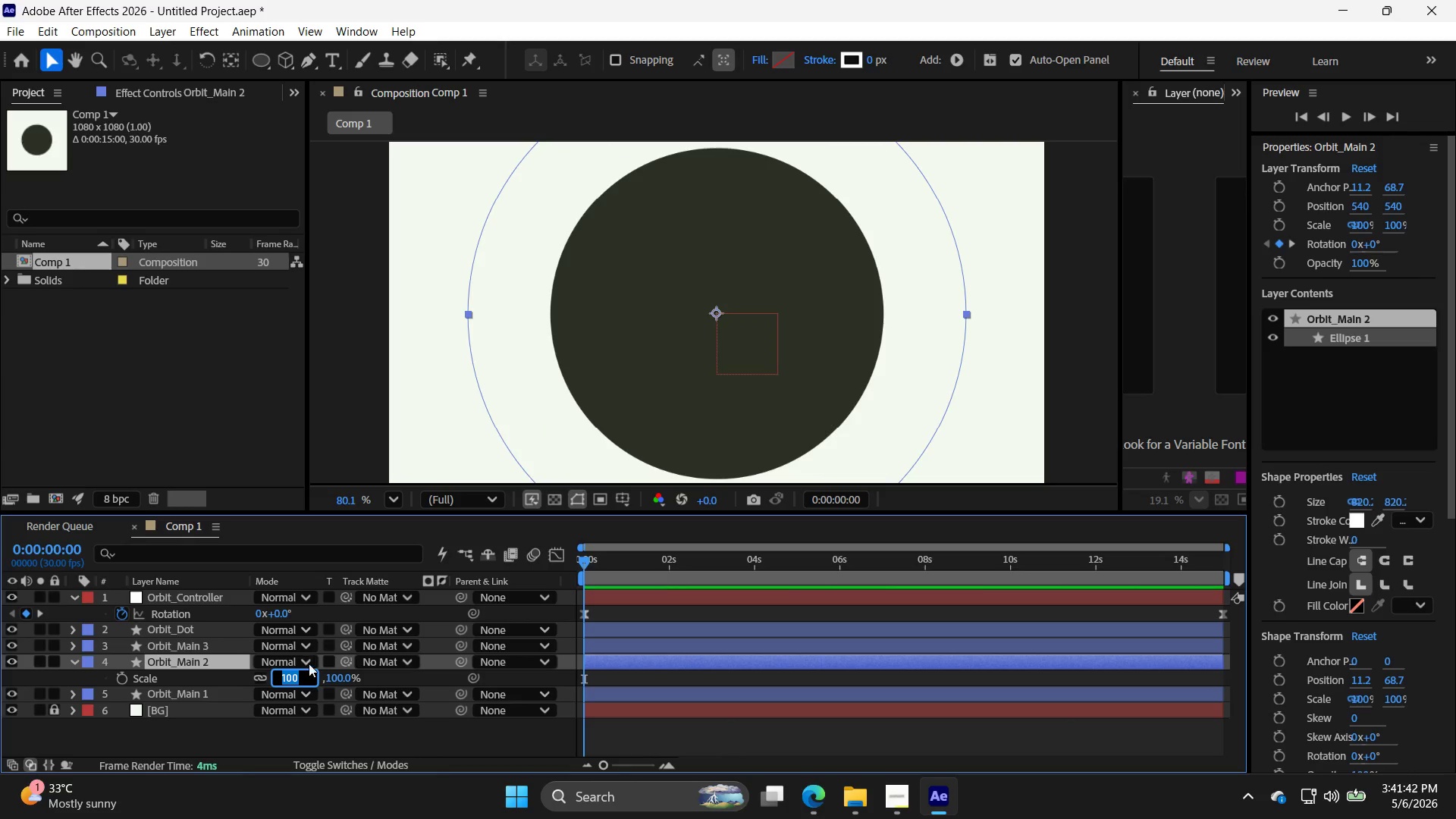 
left_click([119, 679])
 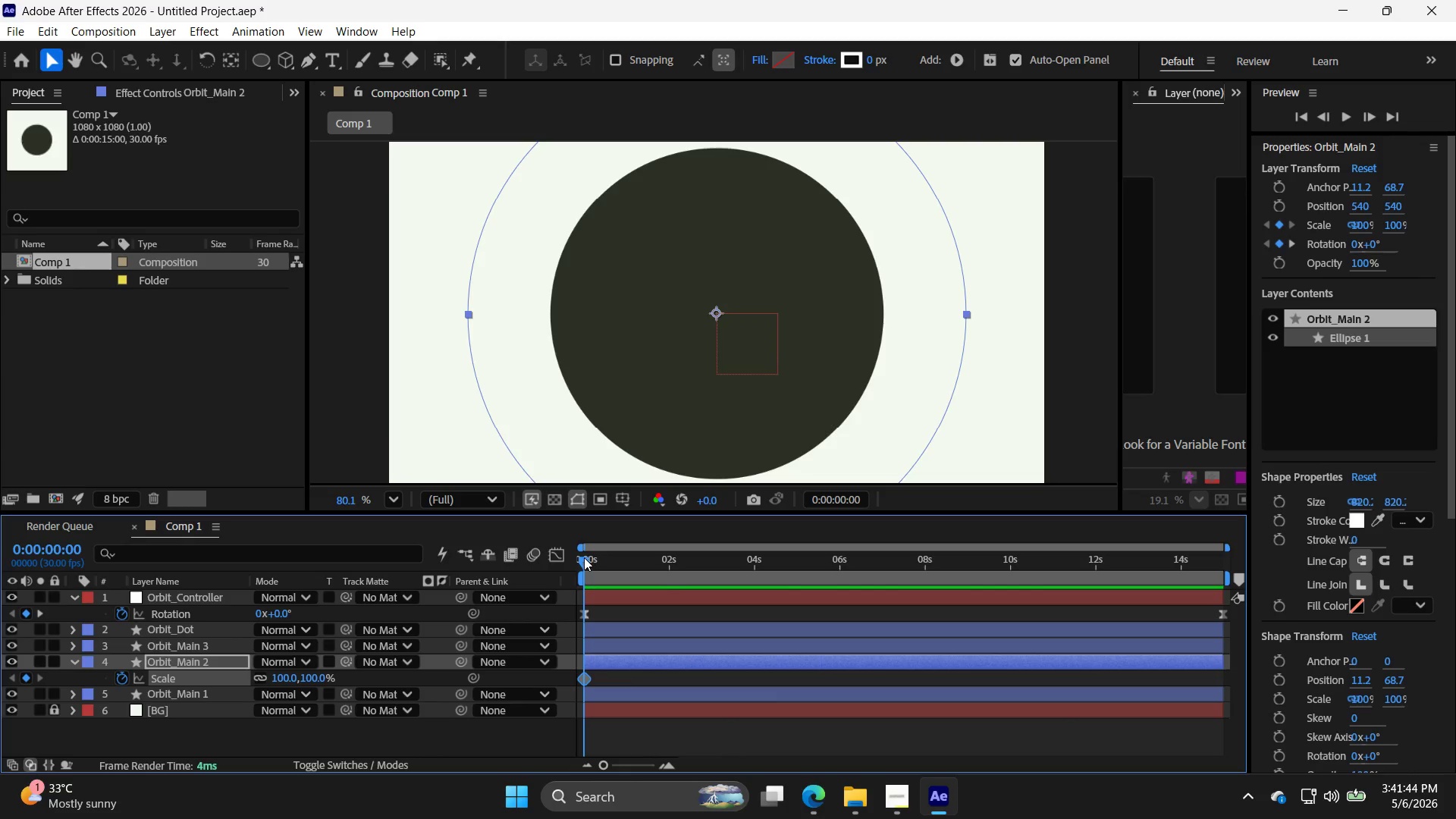 
left_click_drag(start_coordinate=[583, 559], to_coordinate=[904, 589])
 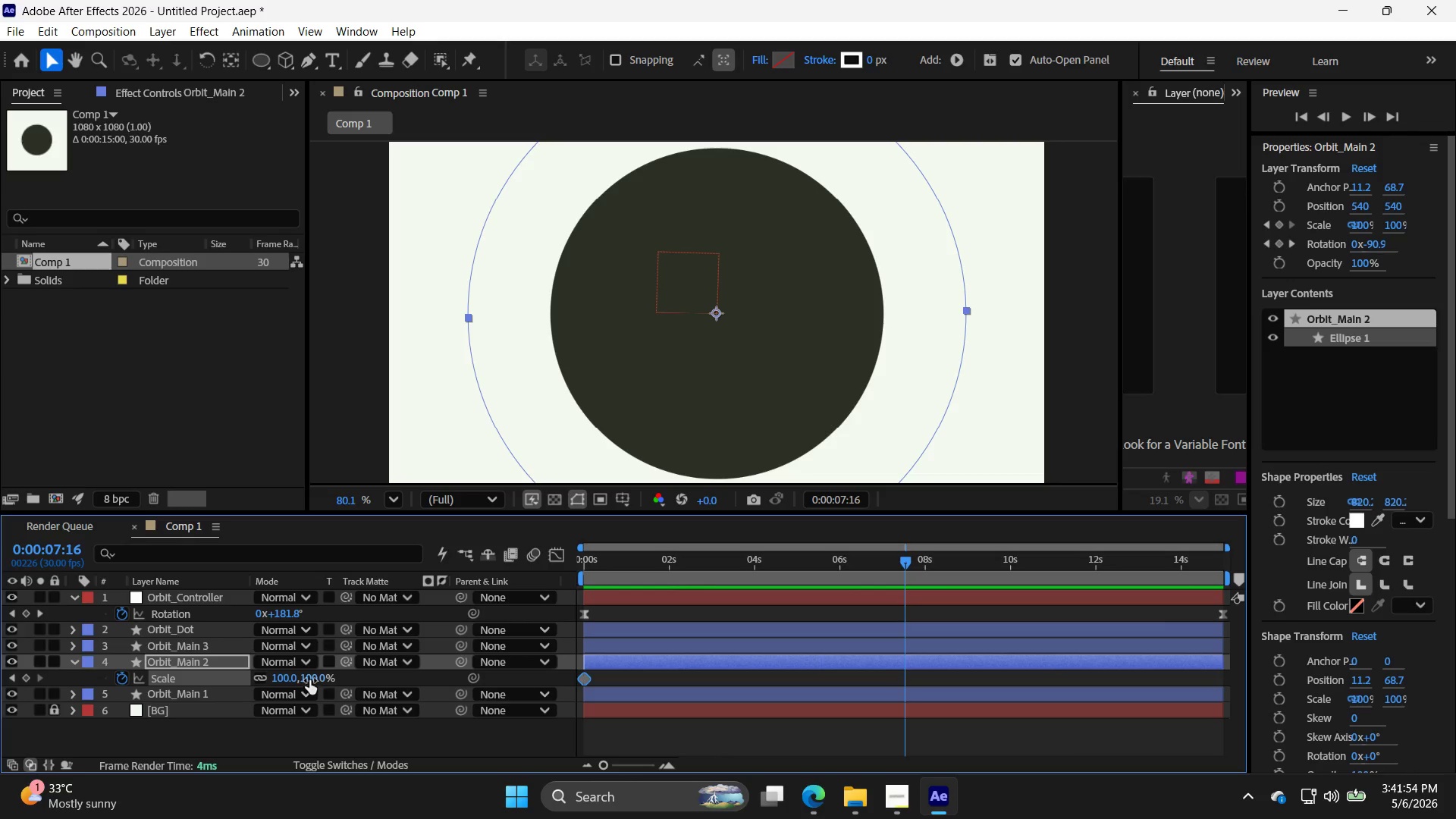 
double_click([277, 675])
 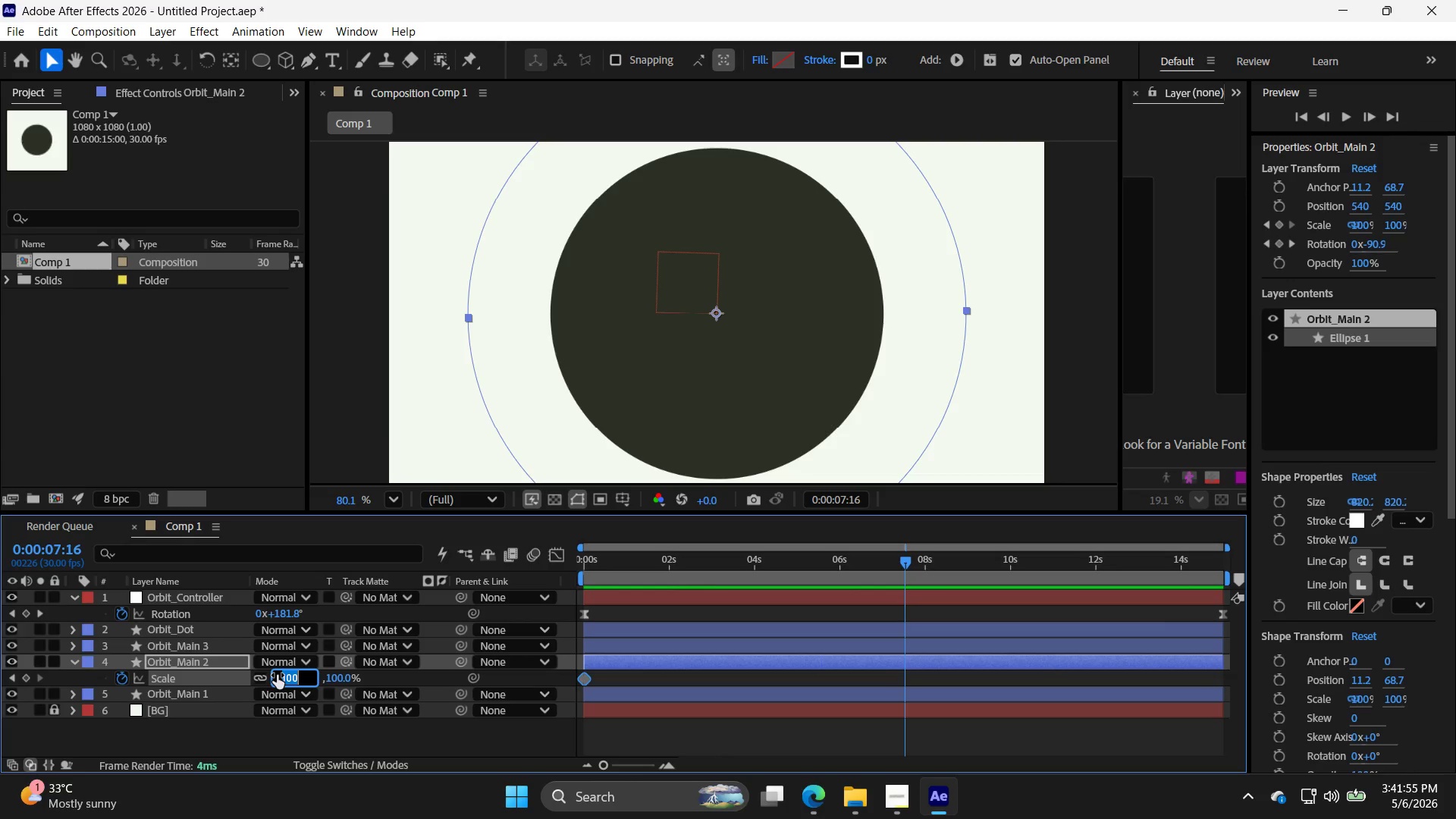 
triple_click([277, 675])
 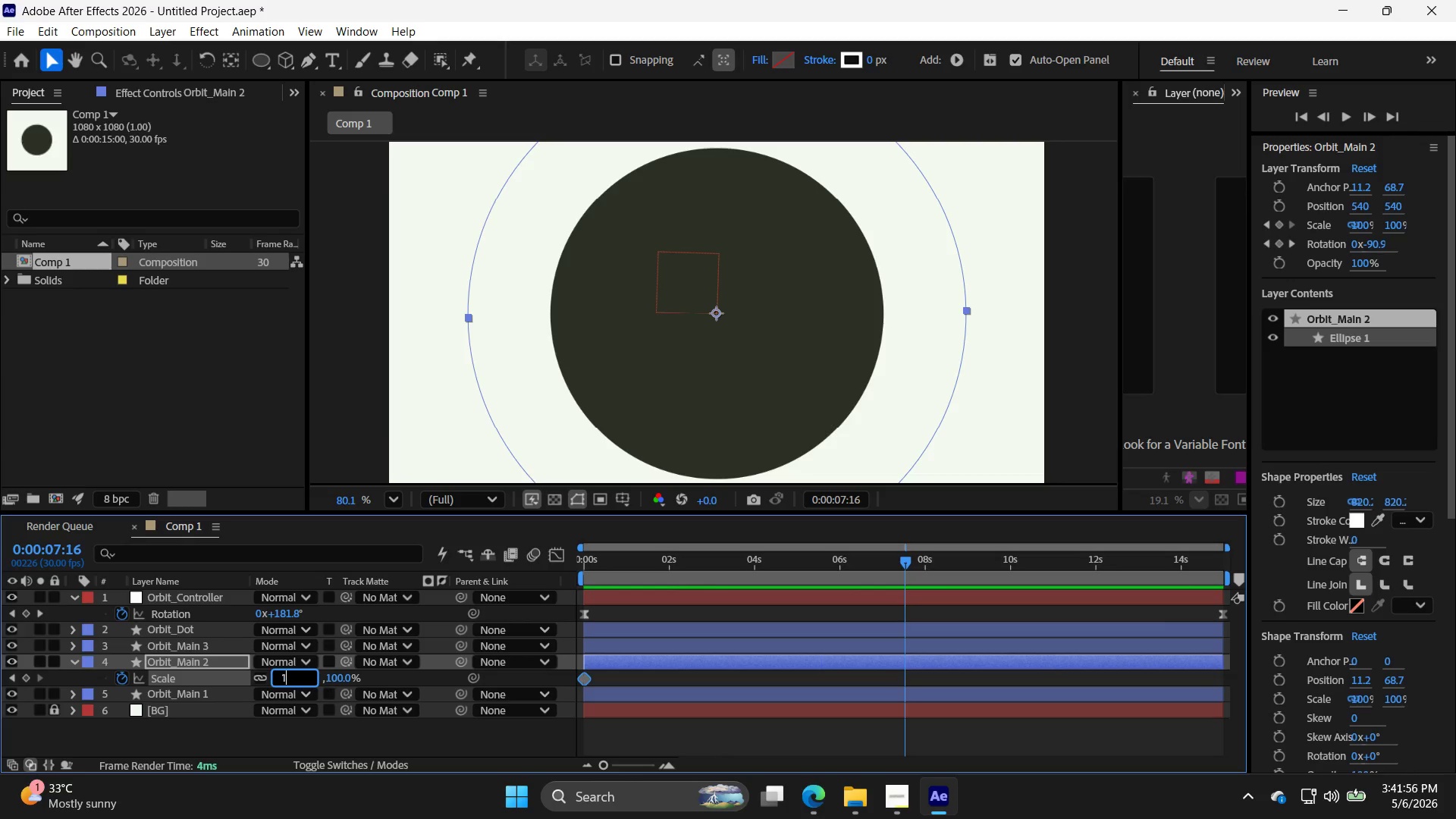 
type(103)
 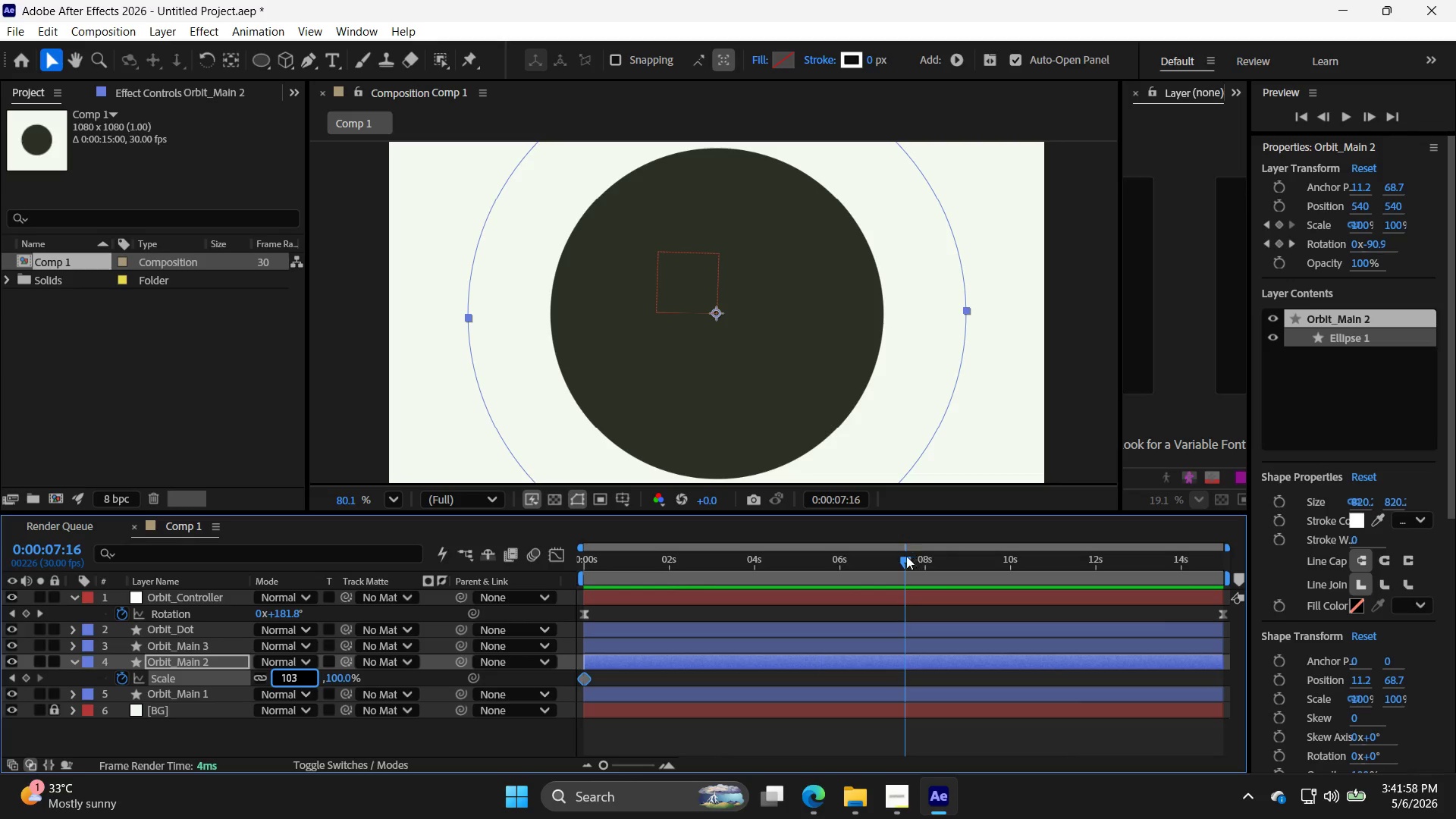 
left_click_drag(start_coordinate=[909, 560], to_coordinate=[1256, 578])
 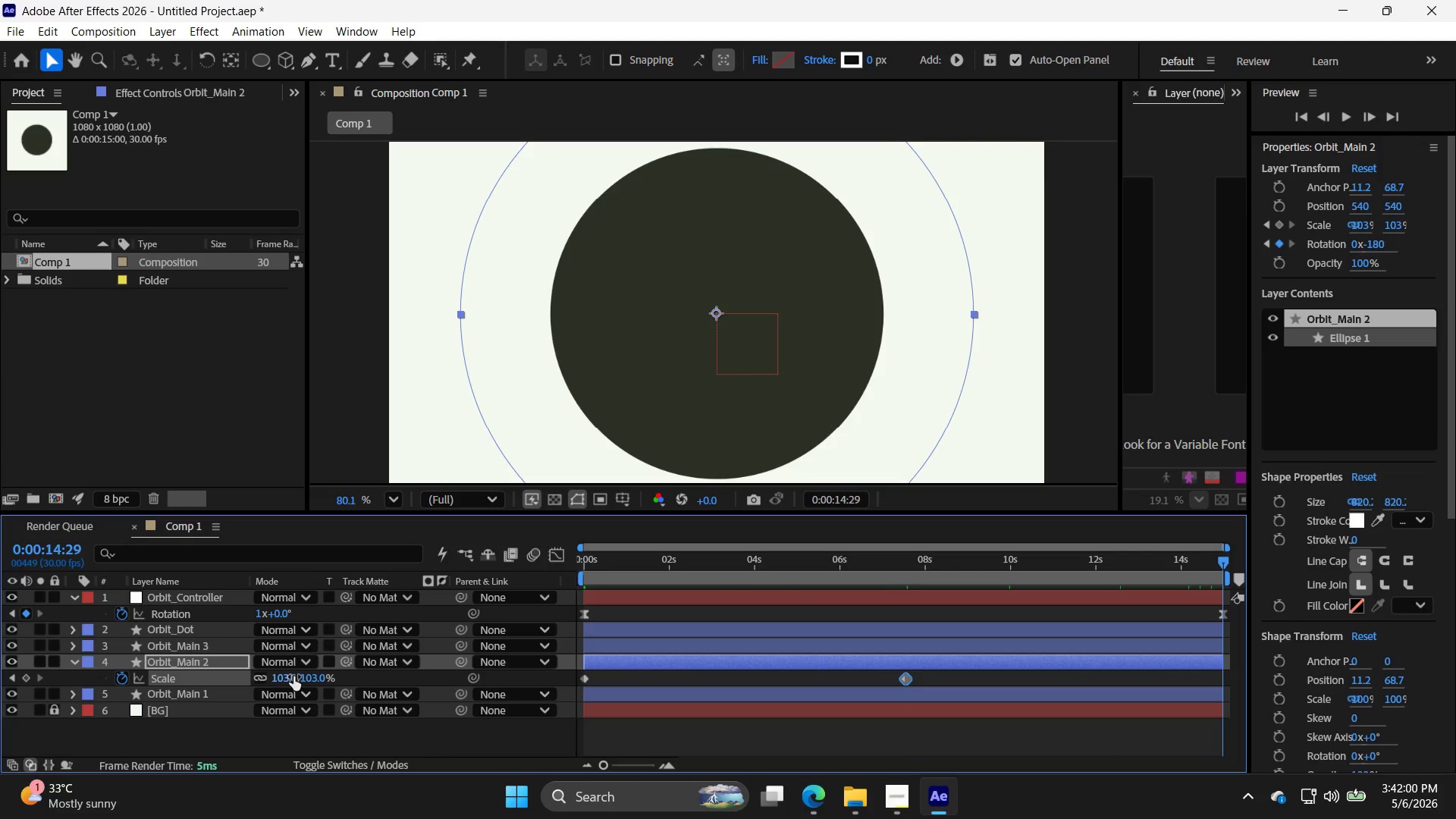 
double_click([283, 675])
 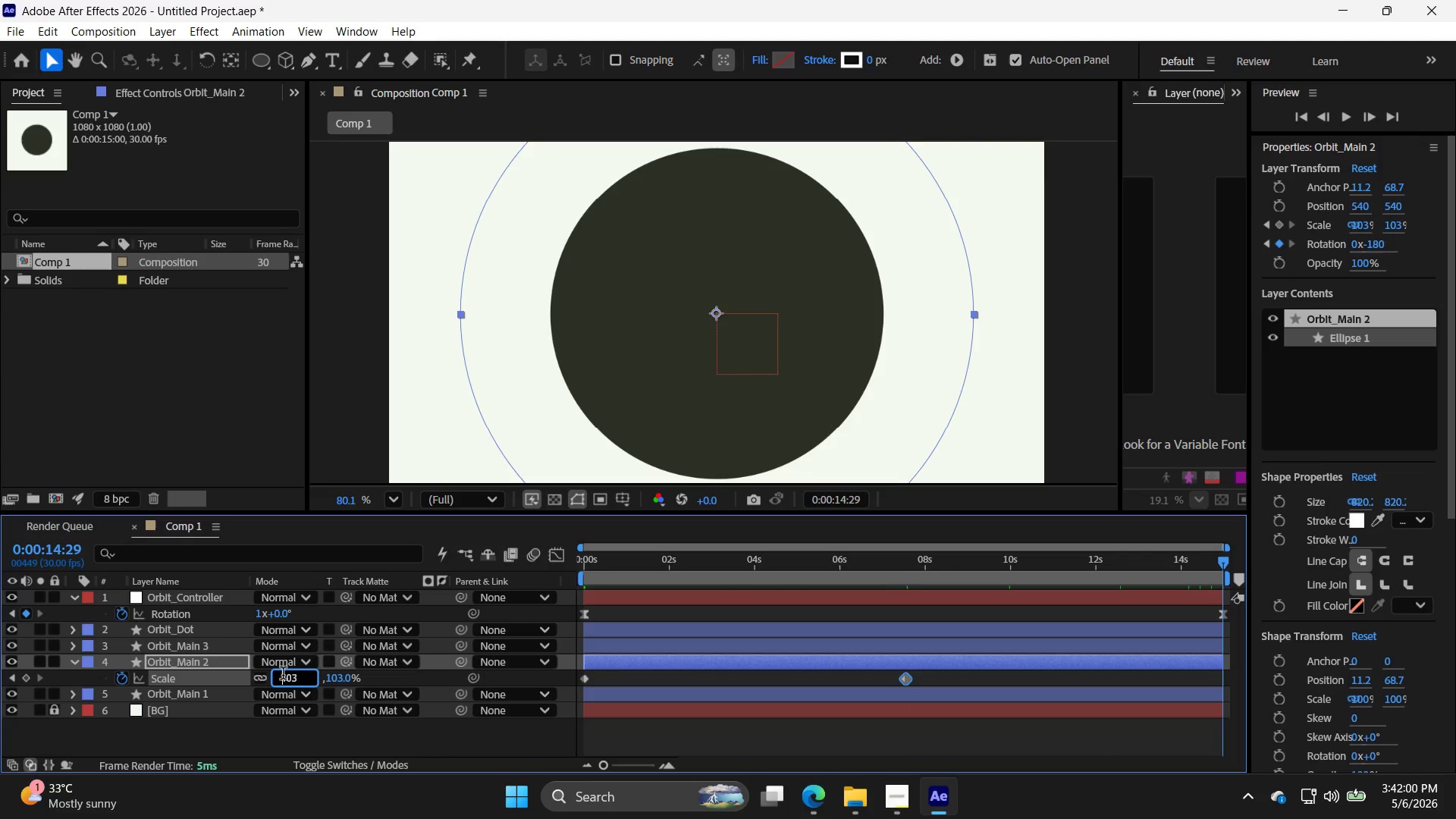 
triple_click([283, 675])
 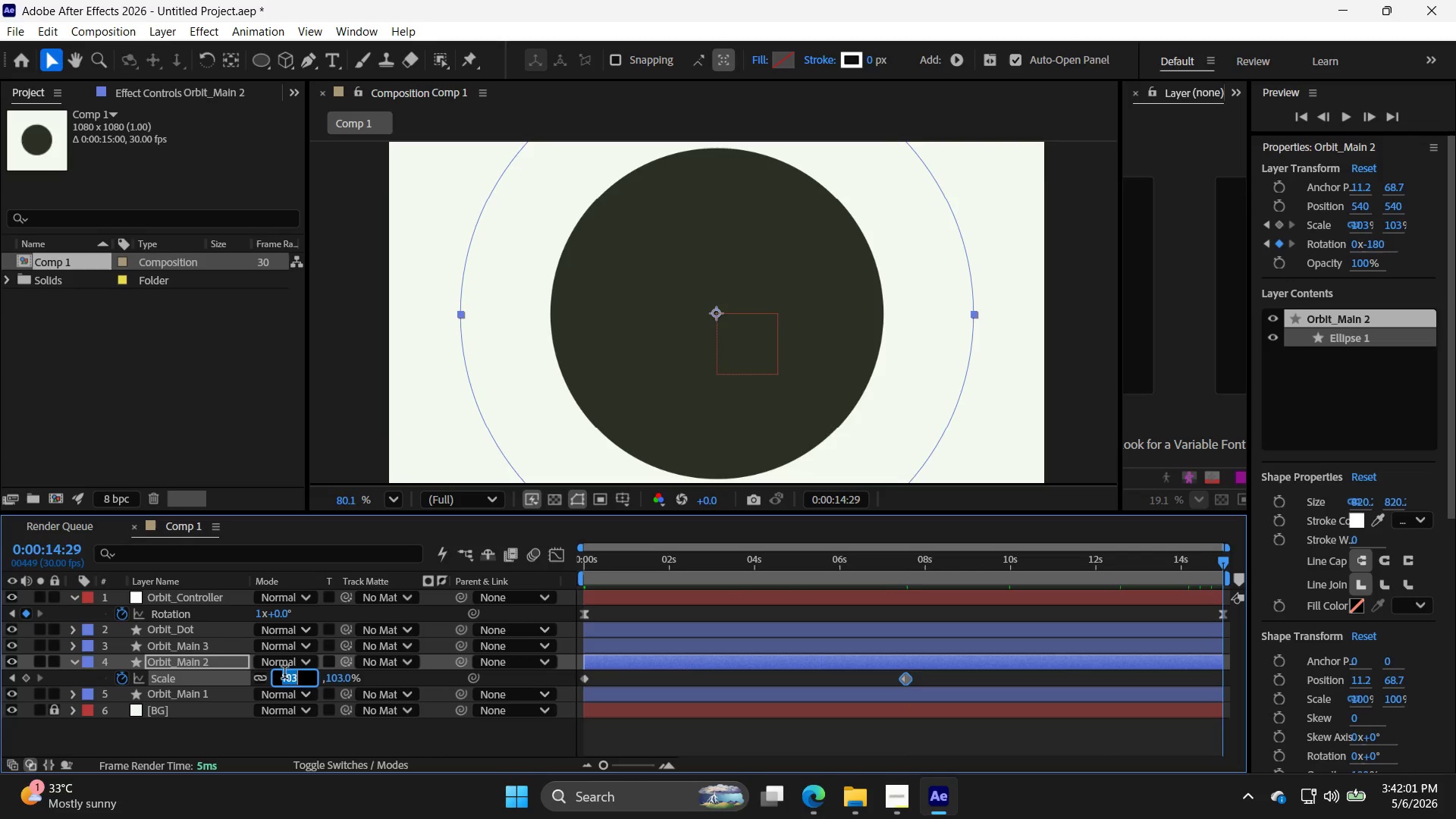 
type(100)
 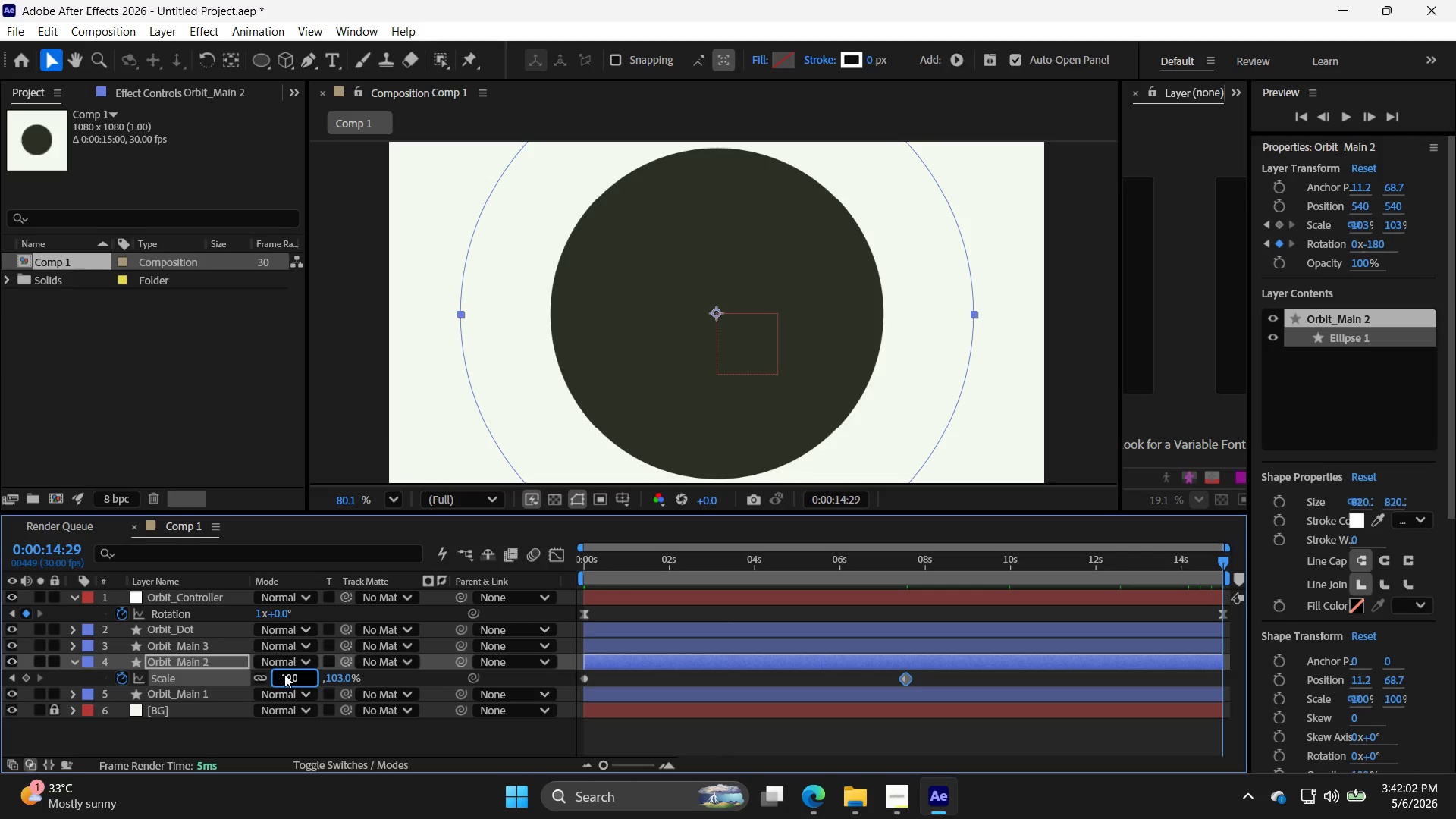 
key(Enter)
 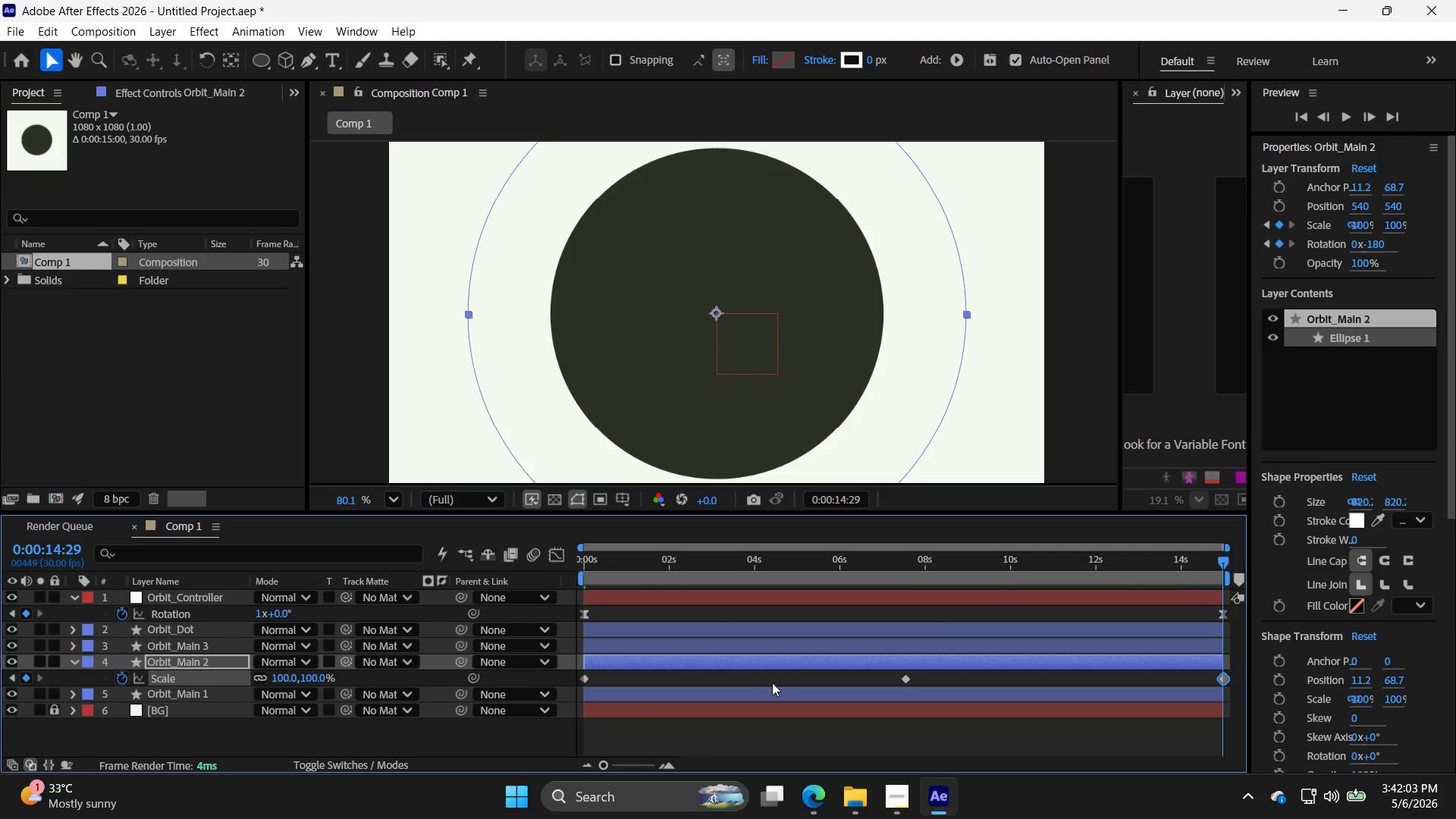 
key(Shift+ShiftLeft)
 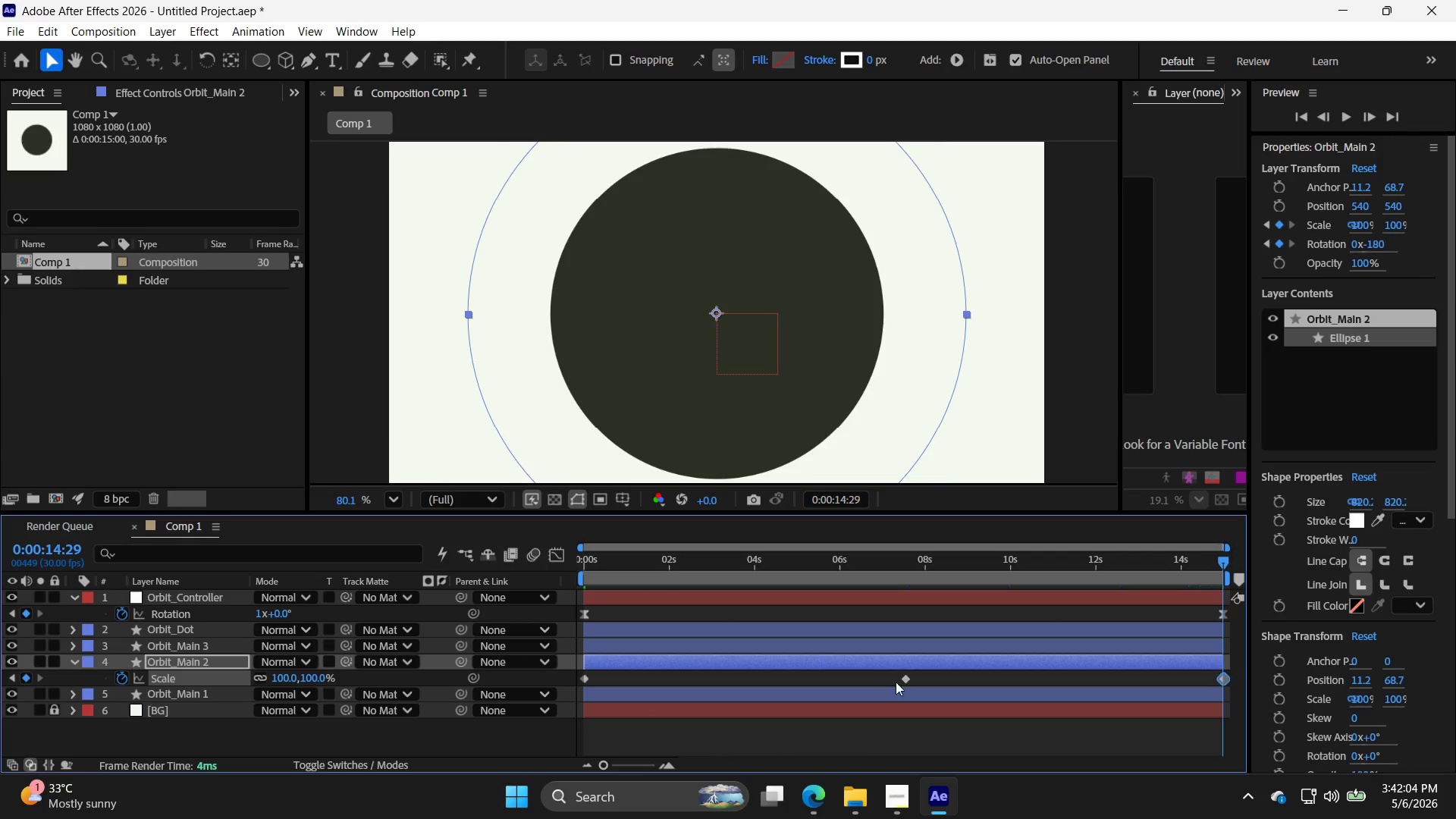 
hold_key(key=ShiftLeft, duration=1.45)
left_click([904, 679])
 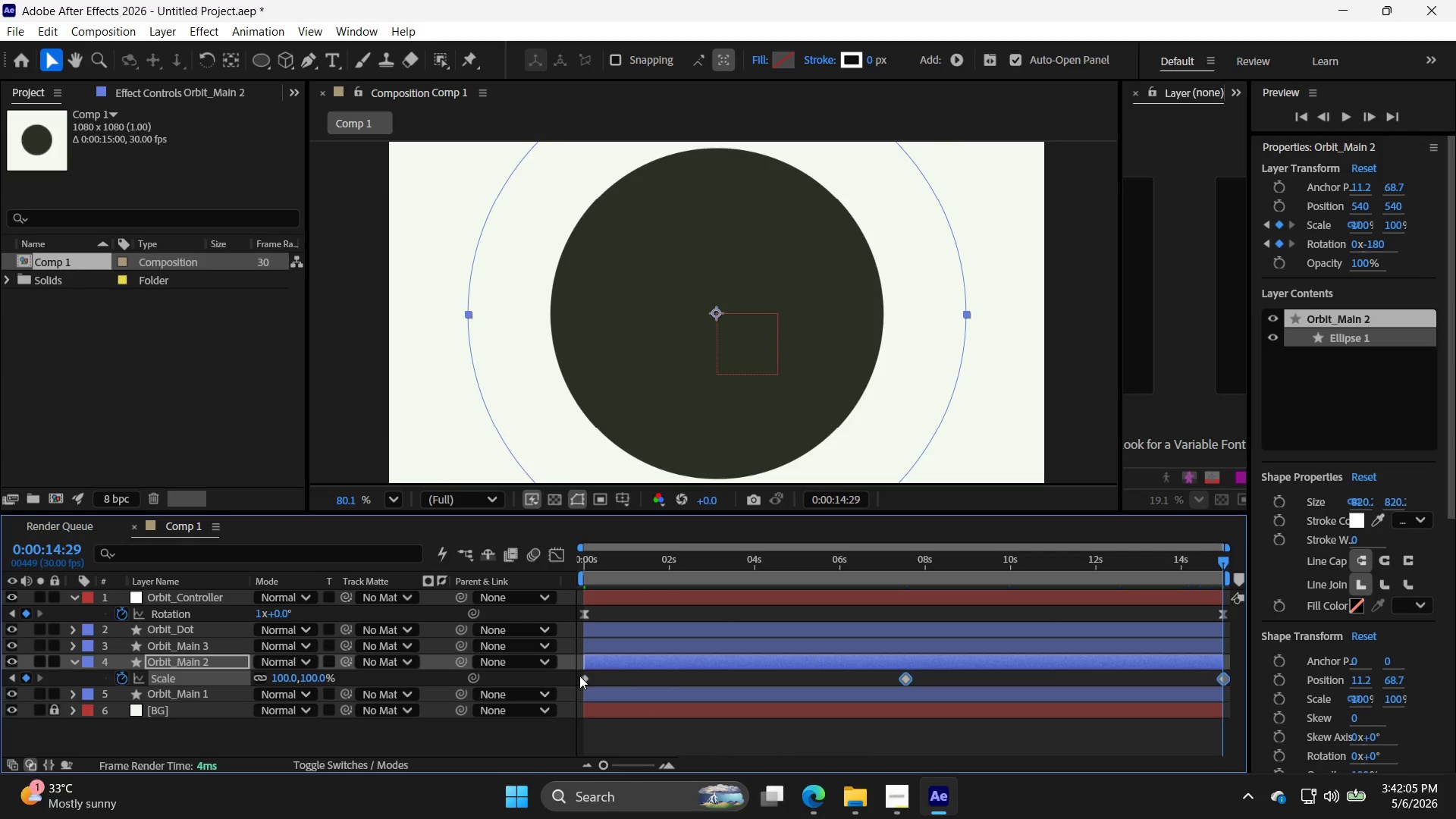 
left_click([585, 677])
 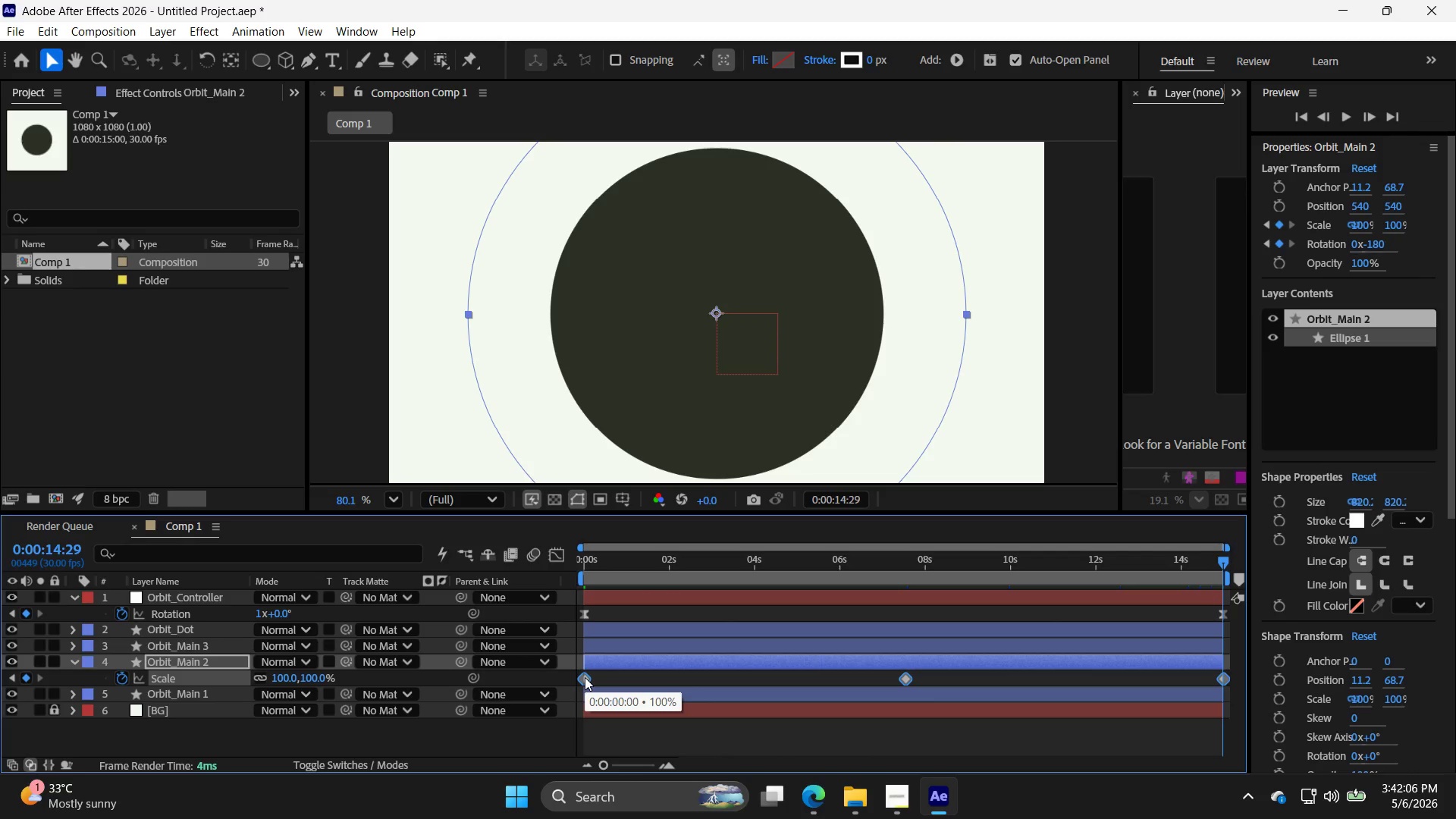 
key(F9)
 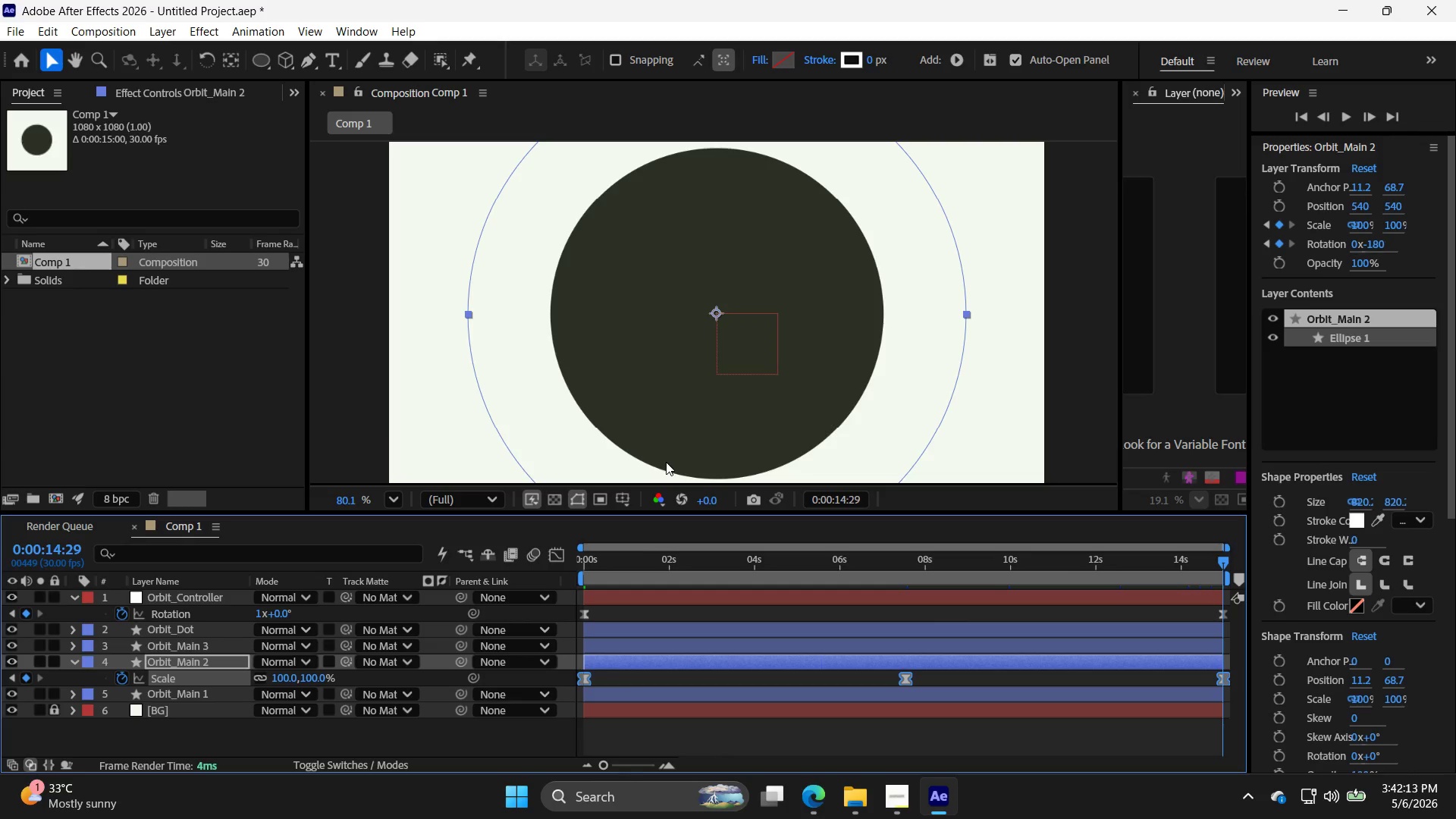 
wait(11.38)
 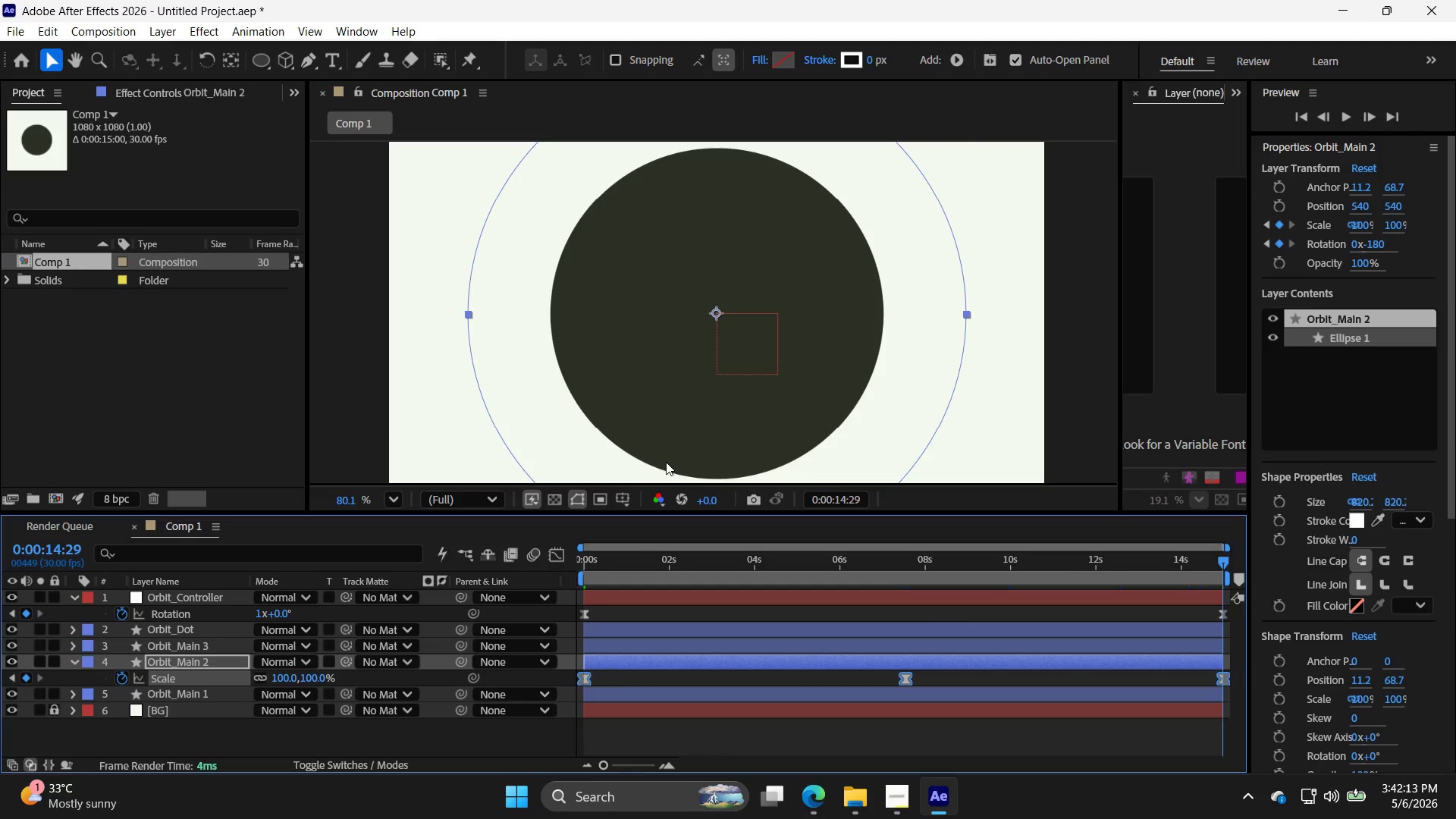 
double_click([759, 614])
 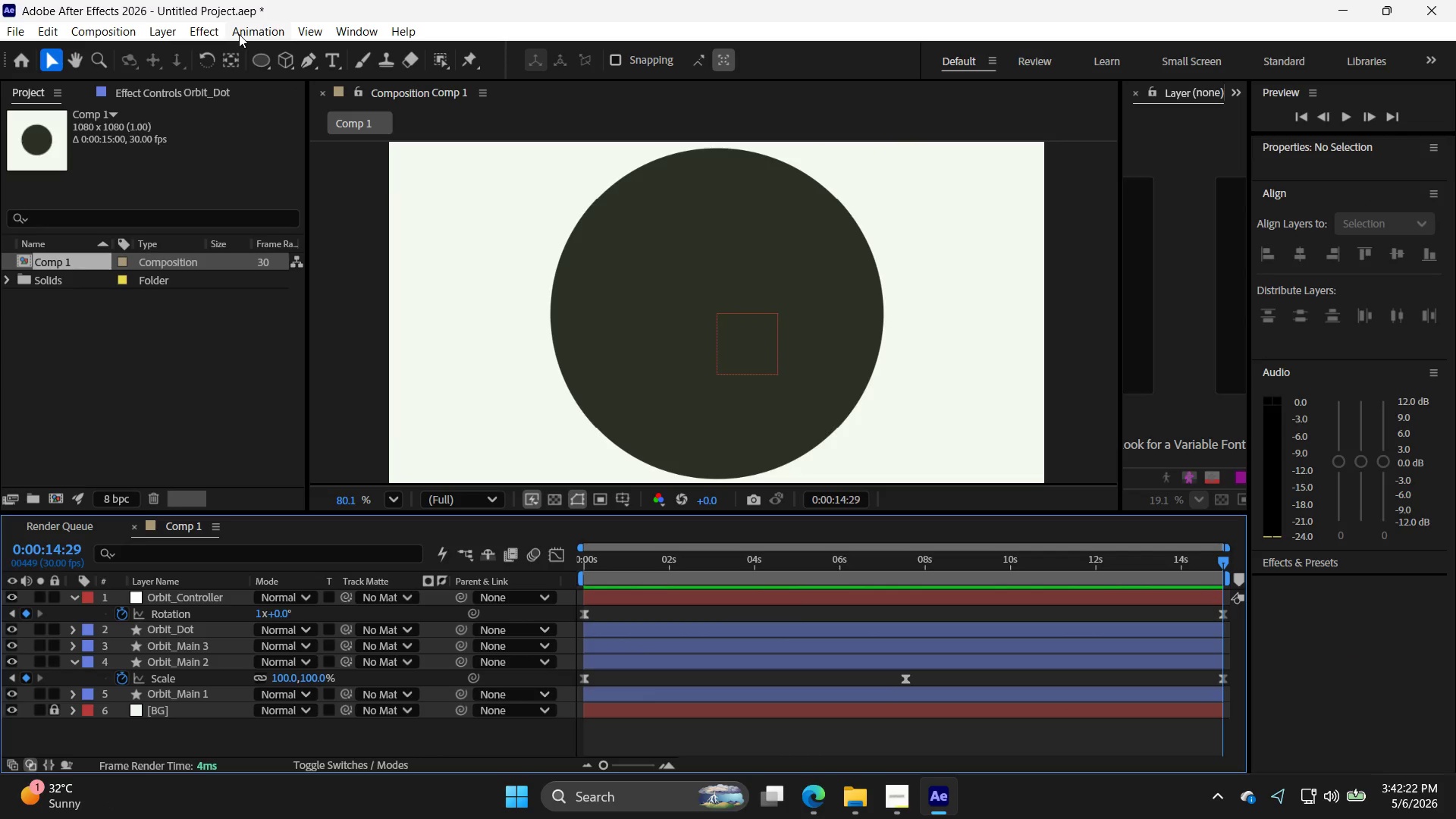 
wait(9.77)
 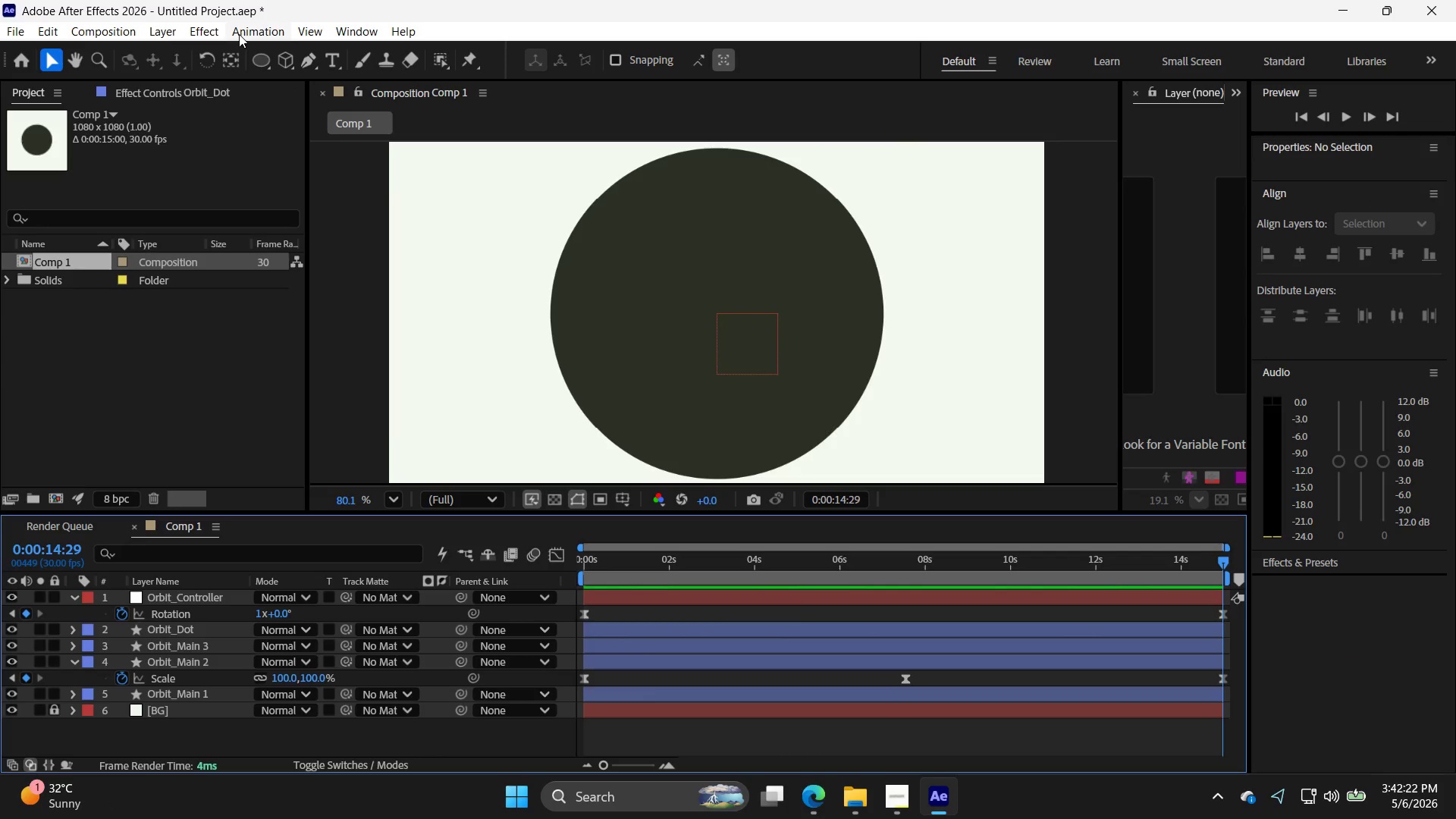 
left_click([761, 632])
 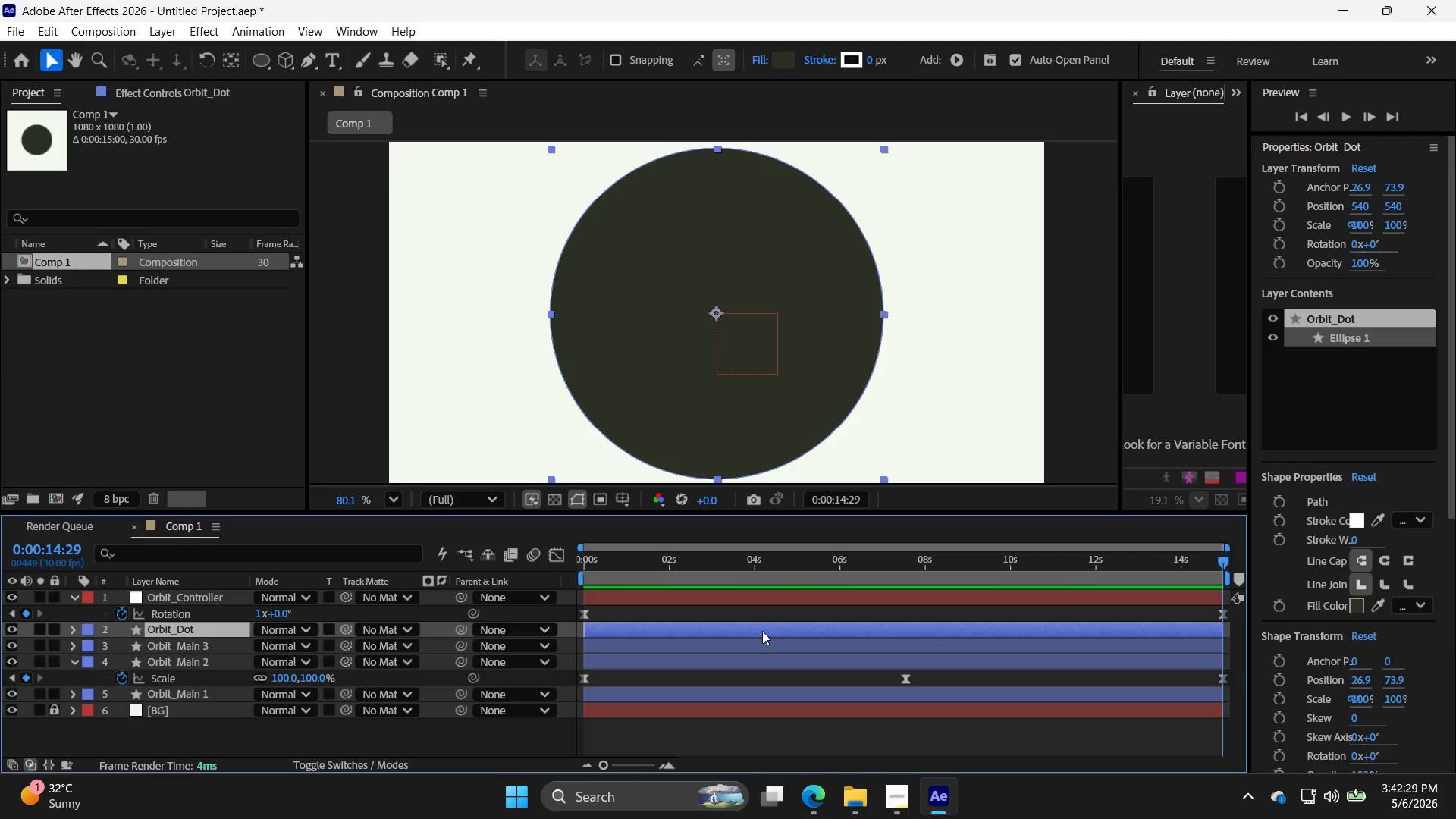 
left_click([766, 651])
 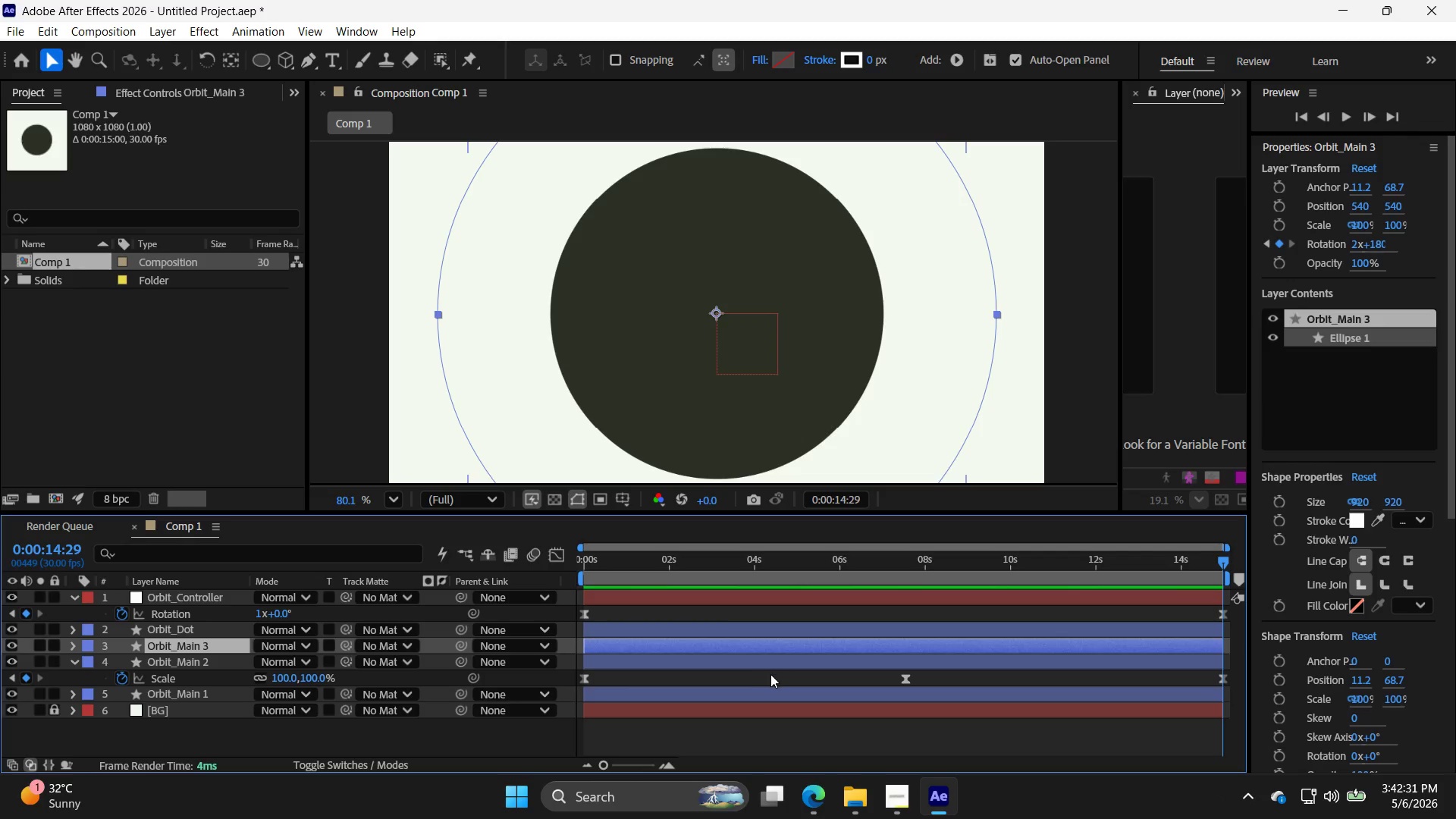 
left_click([770, 674])
 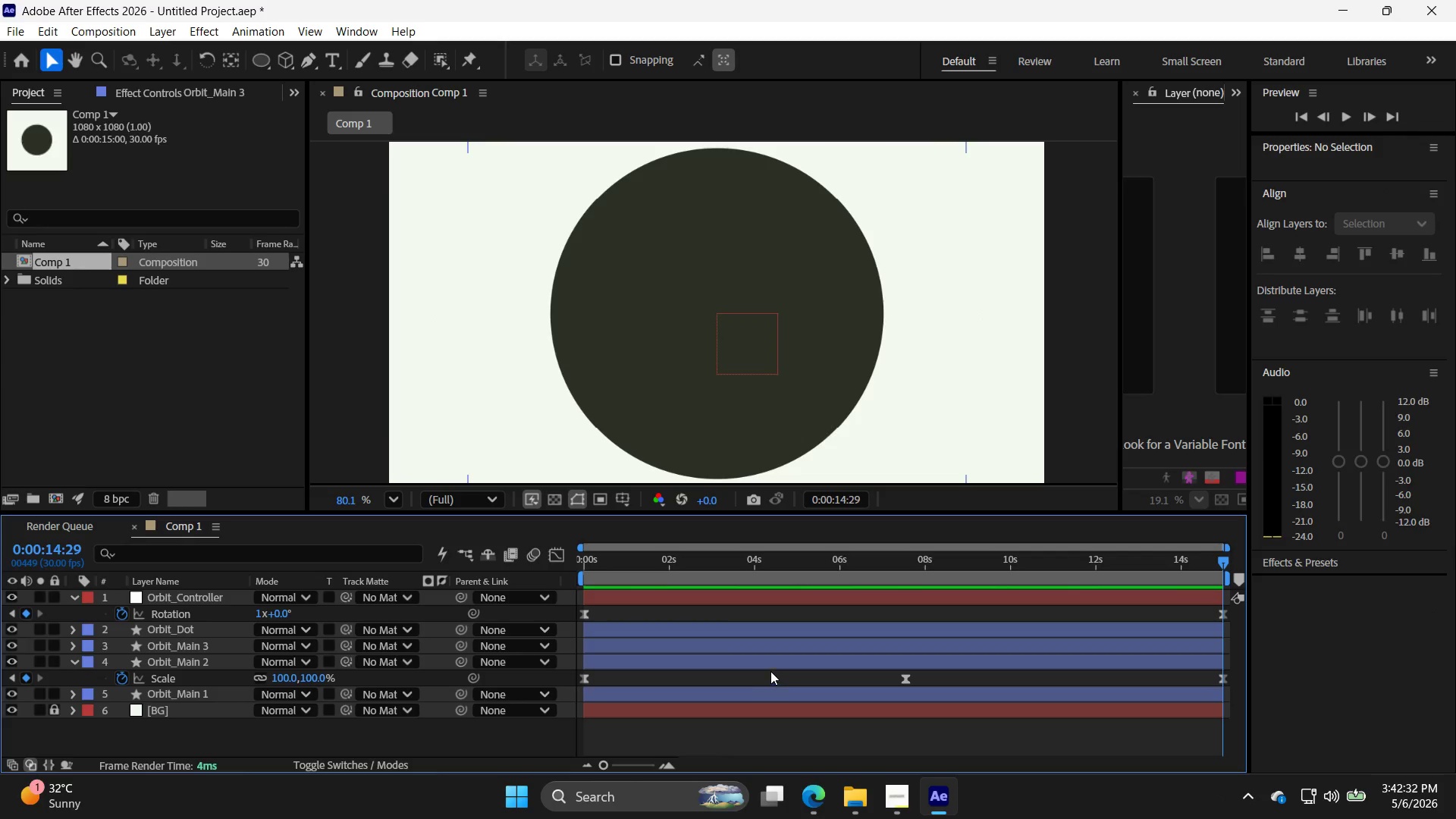 
left_click([770, 671])
 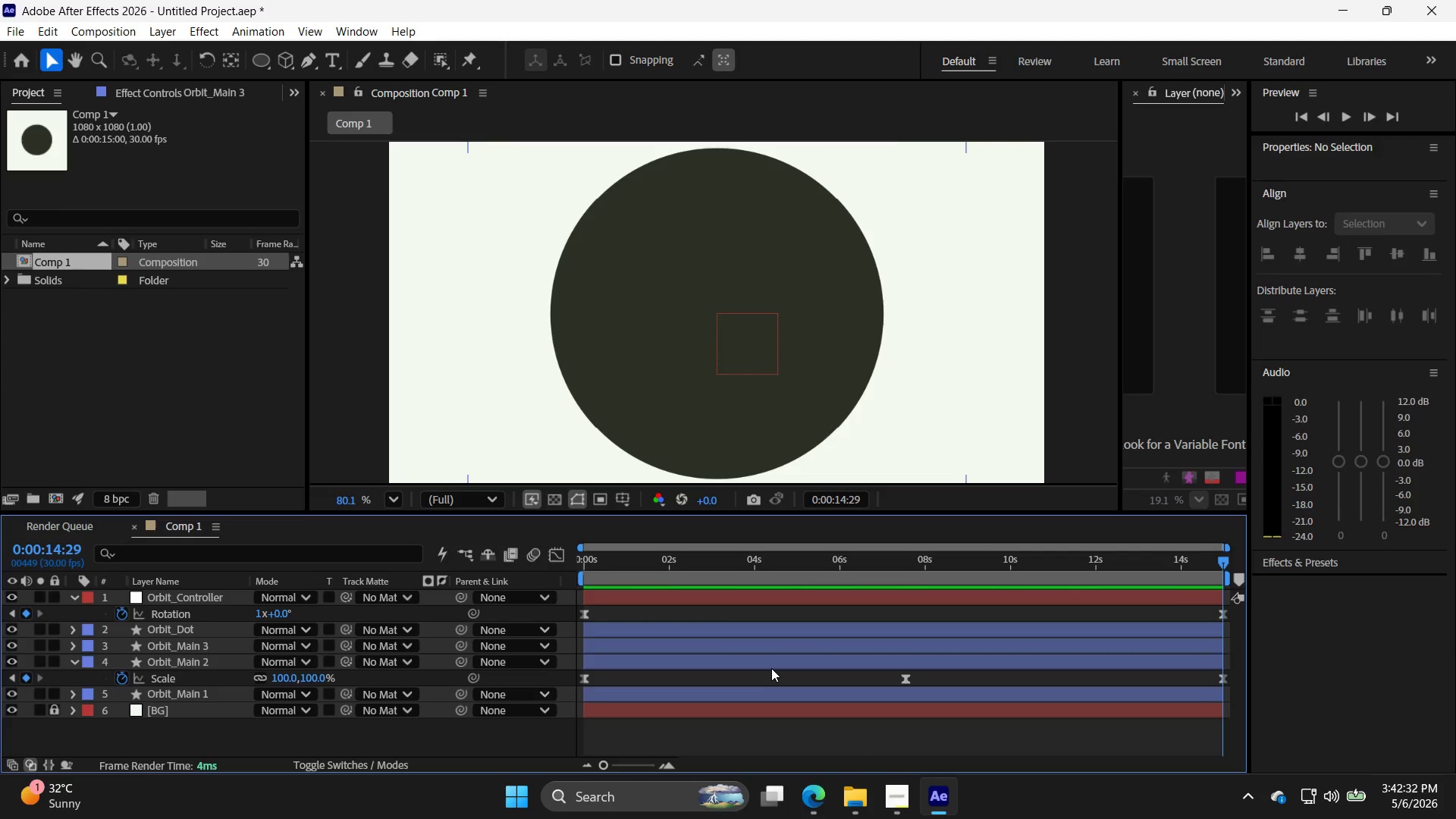 
left_click([771, 668])
 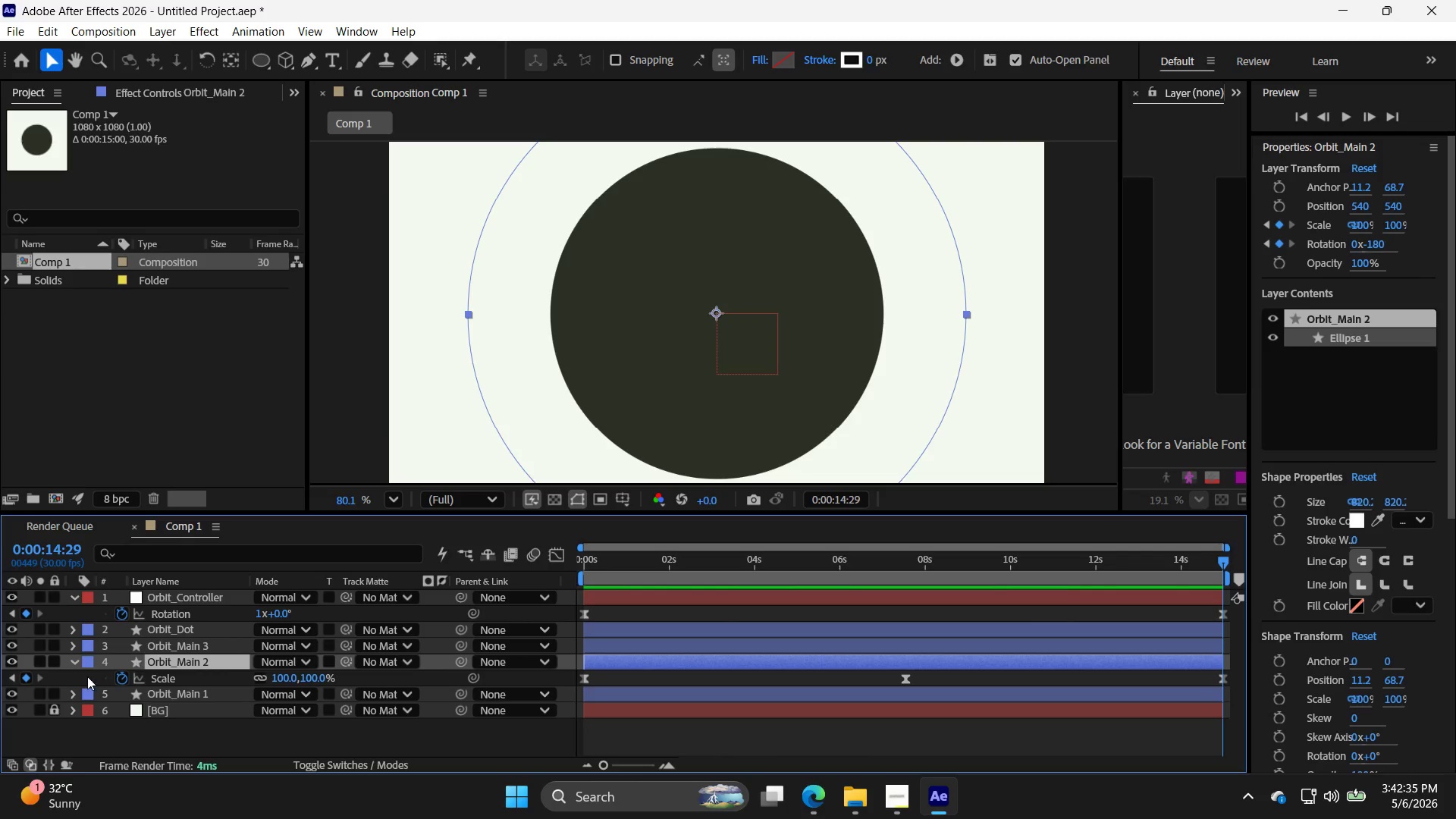 
left_click([74, 663])
 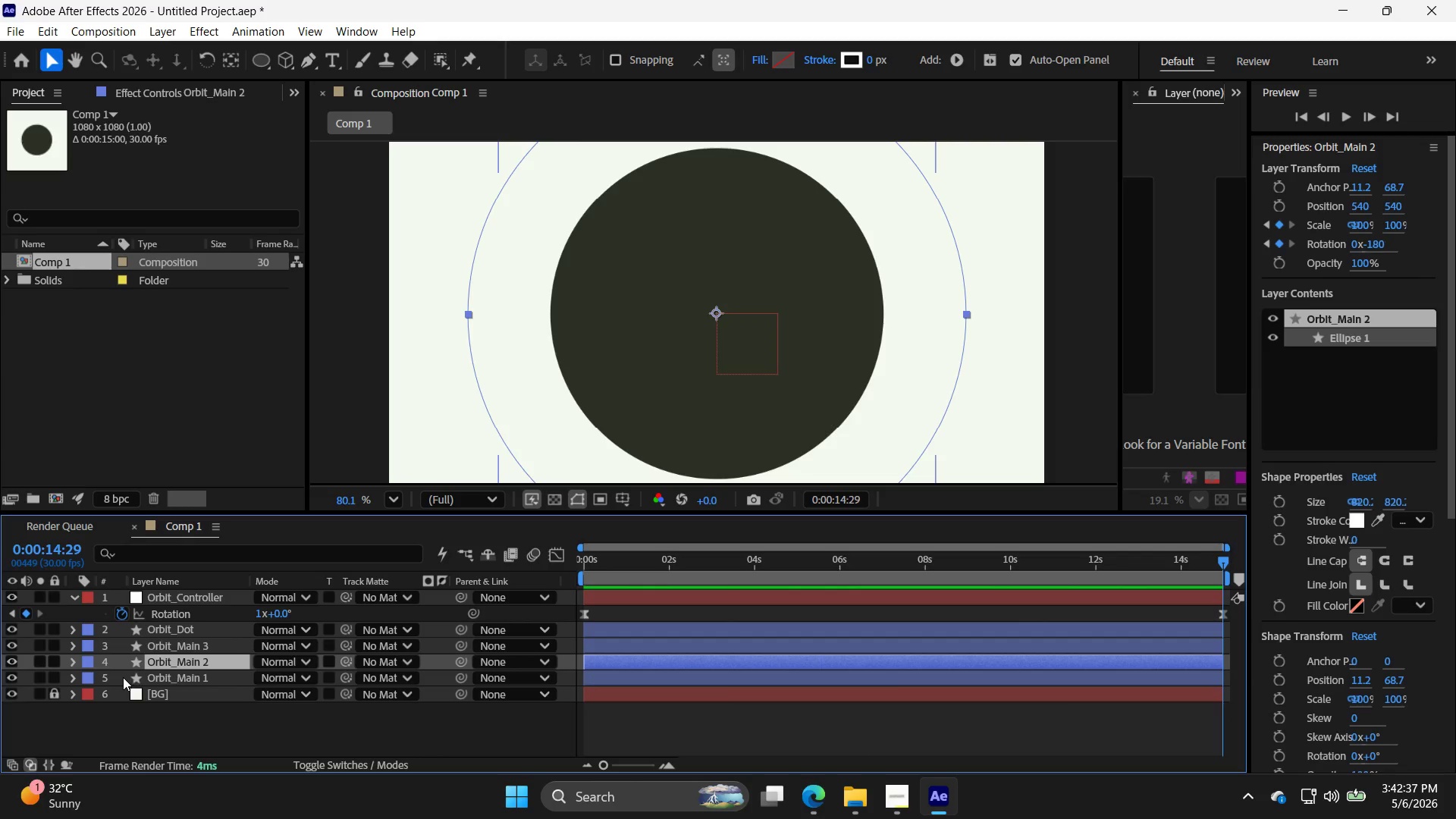 
left_click([159, 675])
 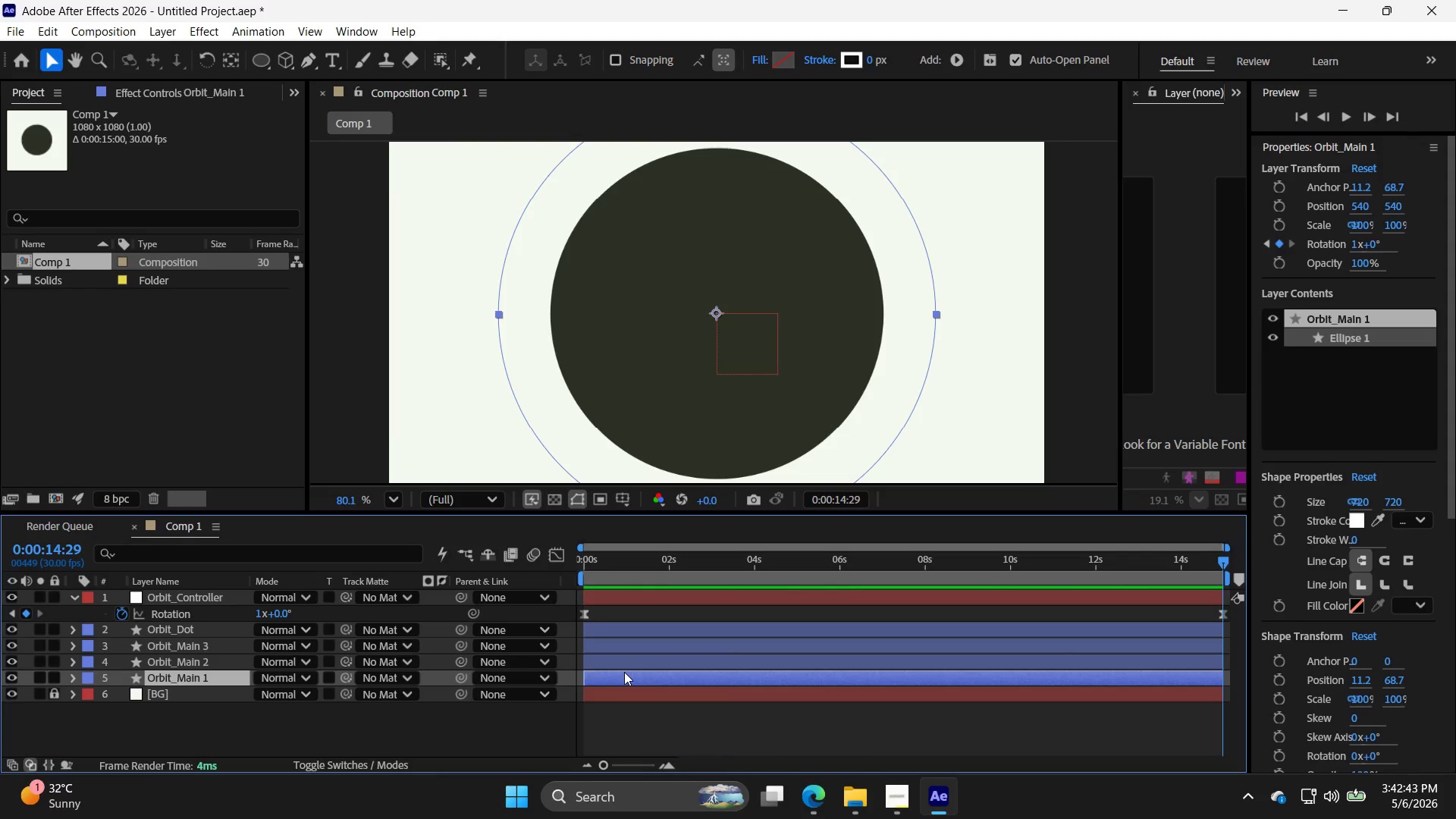 
wait(6.81)
 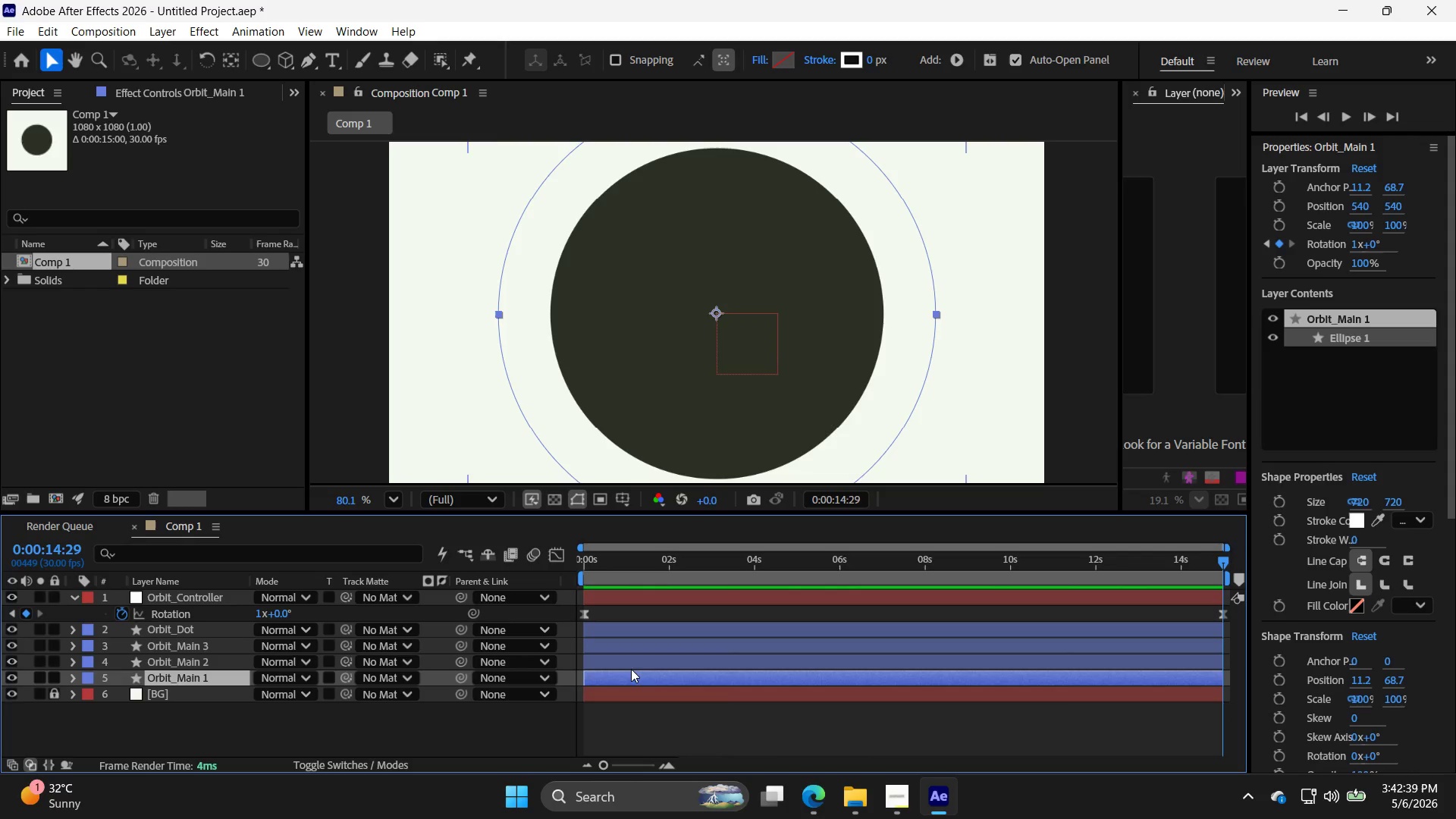 
right_click([725, 682])
 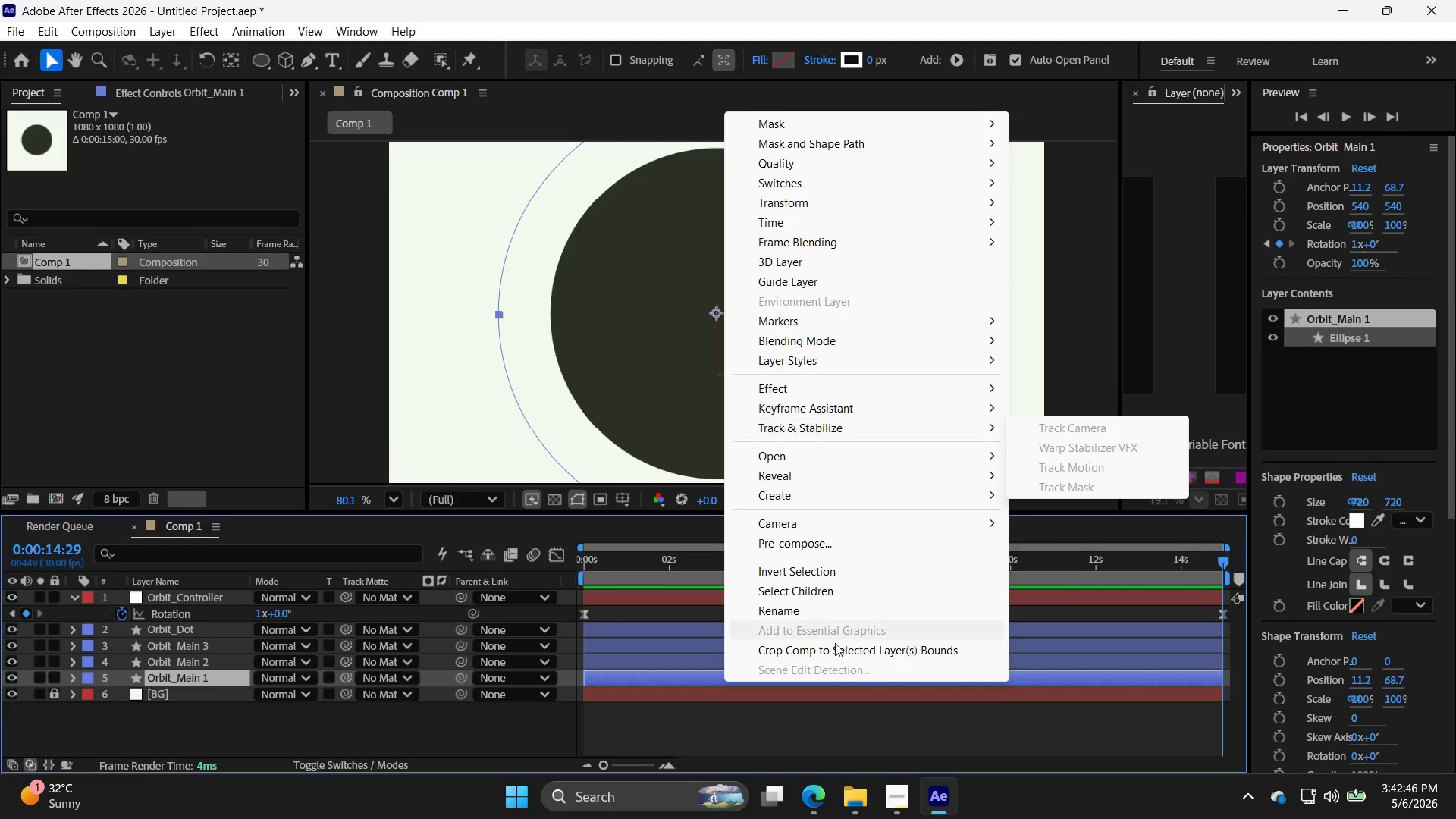 
left_click([664, 678])
 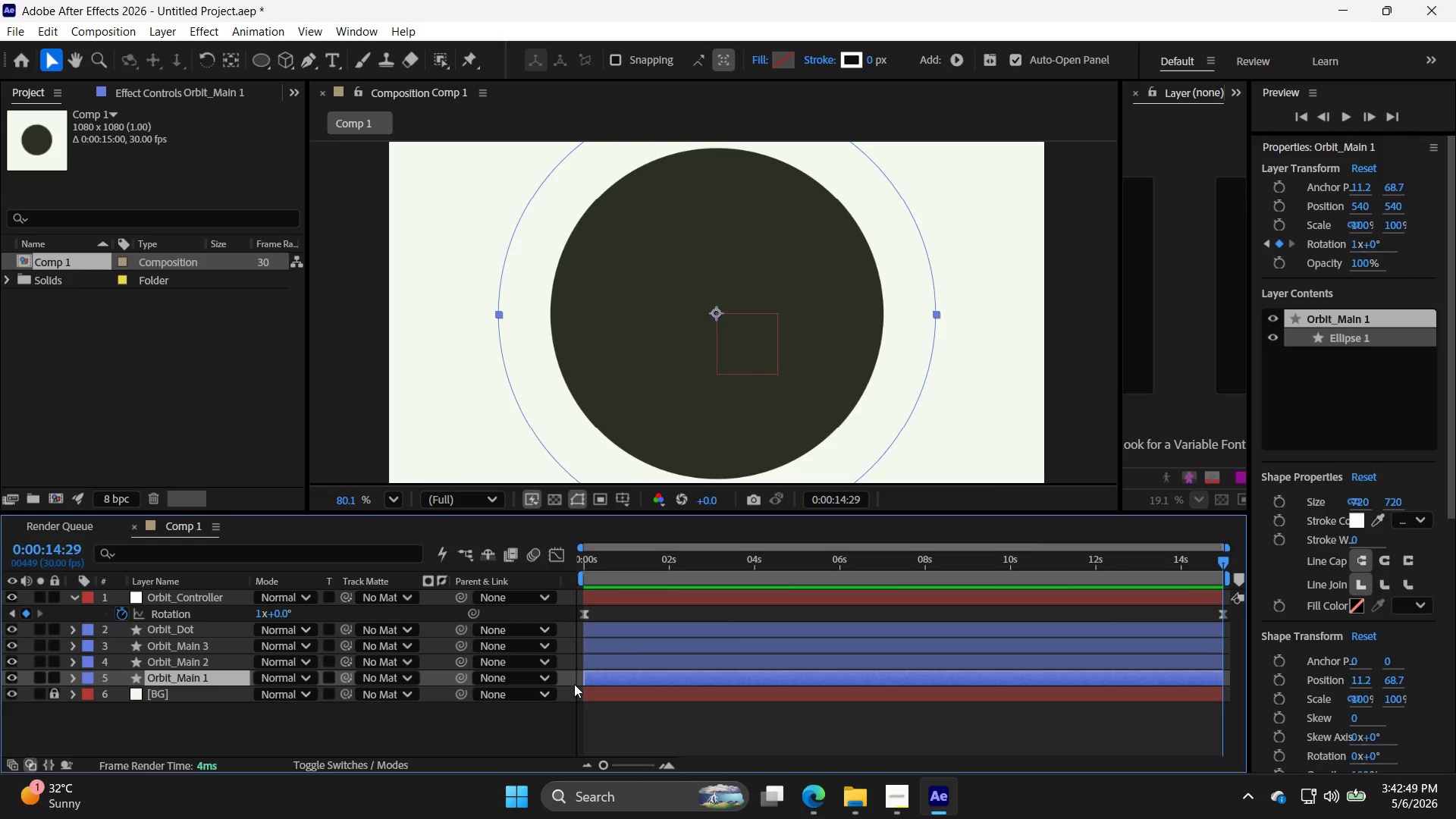 
double_click([669, 673])
 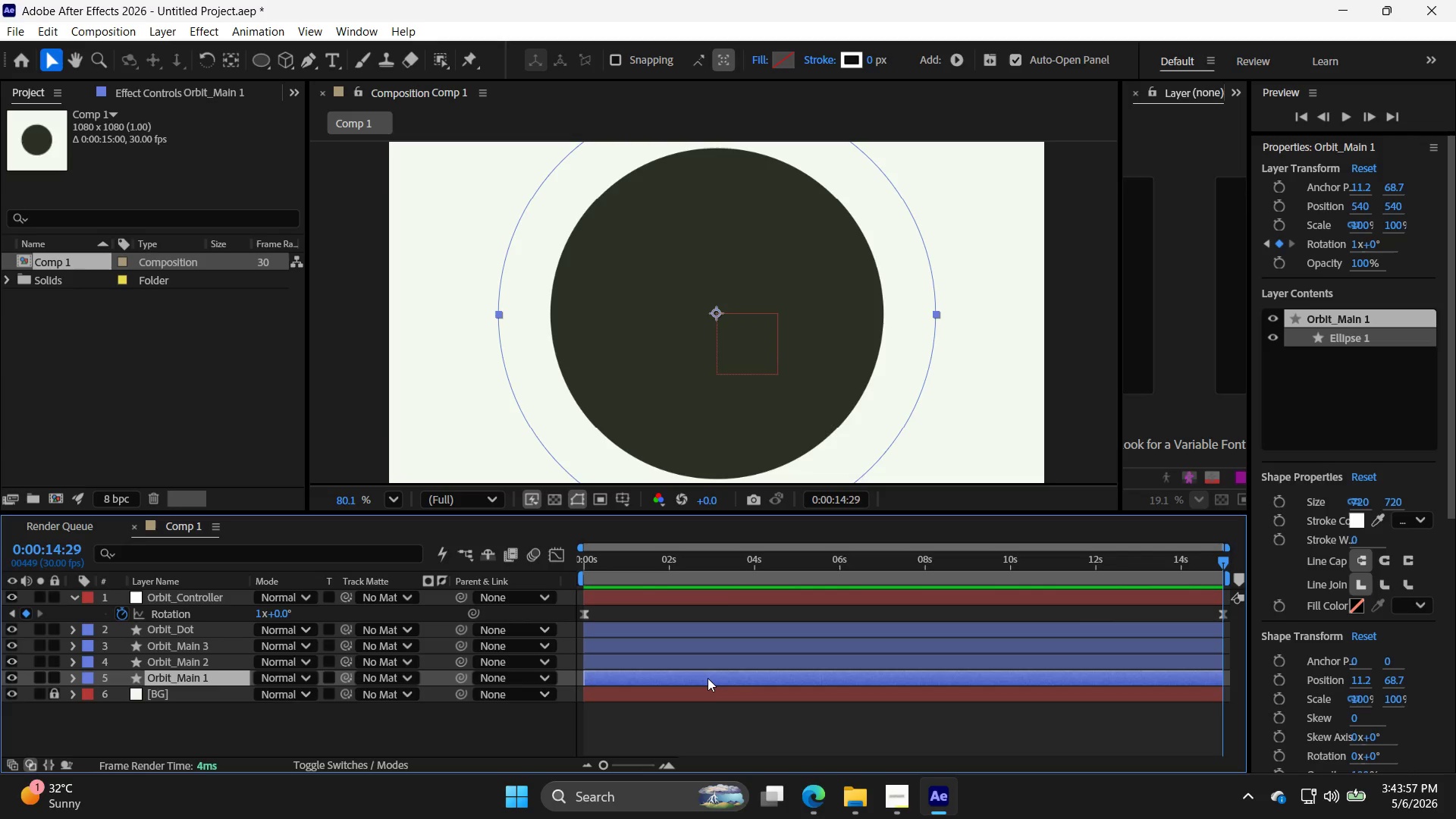 
wait(72.25)
 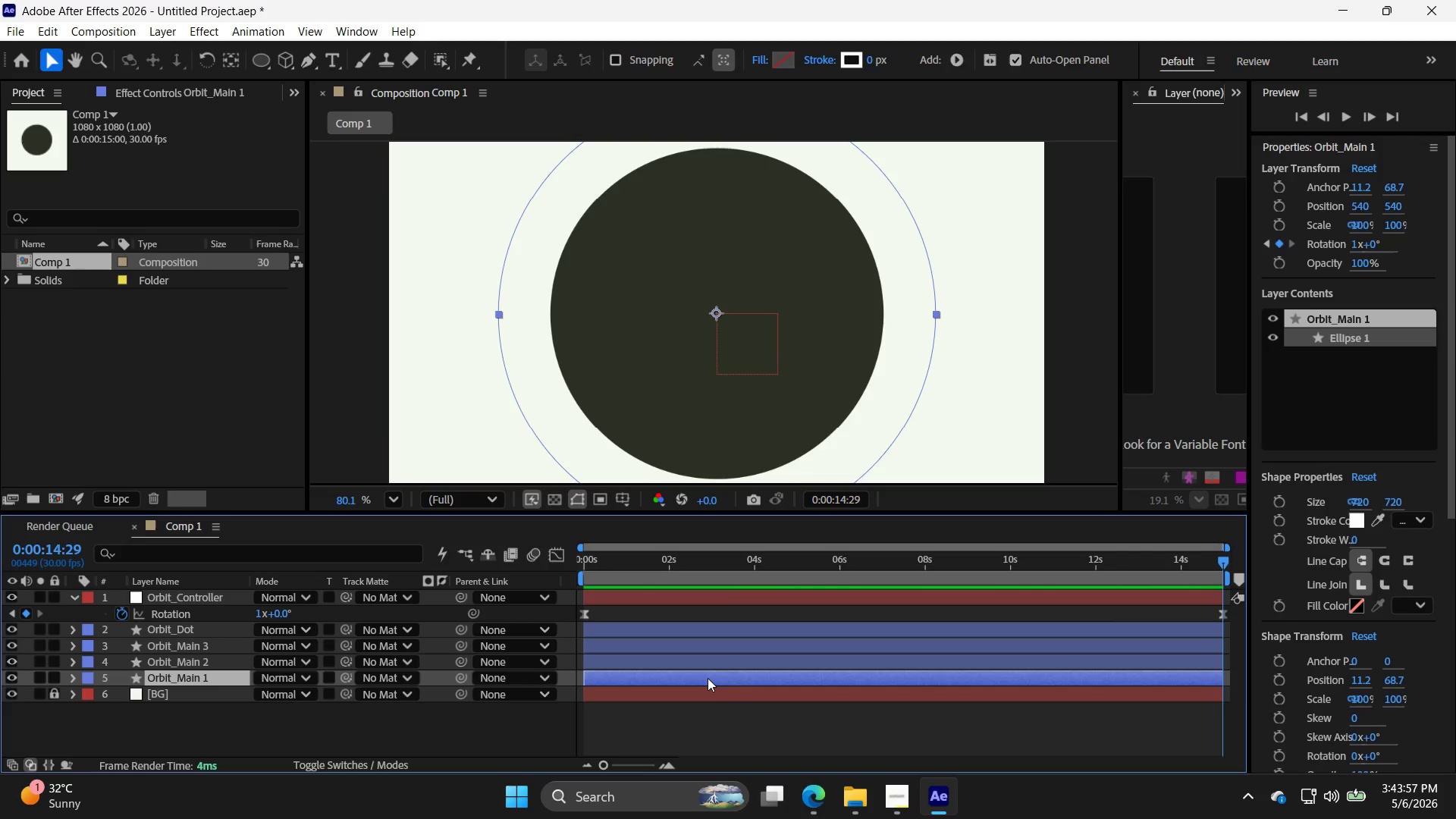 
left_click([72, 677])
 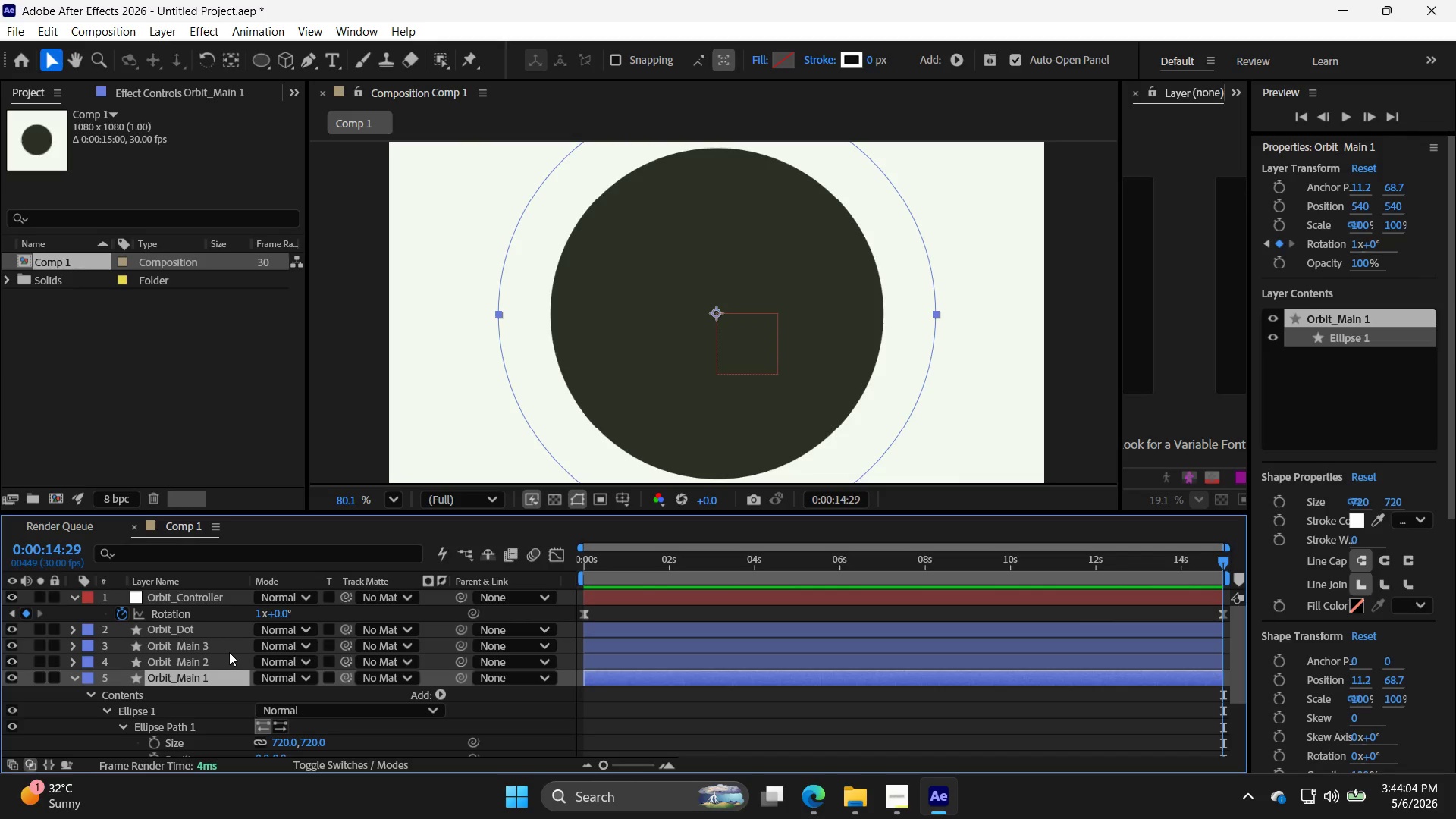 
scroll: coordinate [229, 654], scroll_direction: down, amount: 3.0
 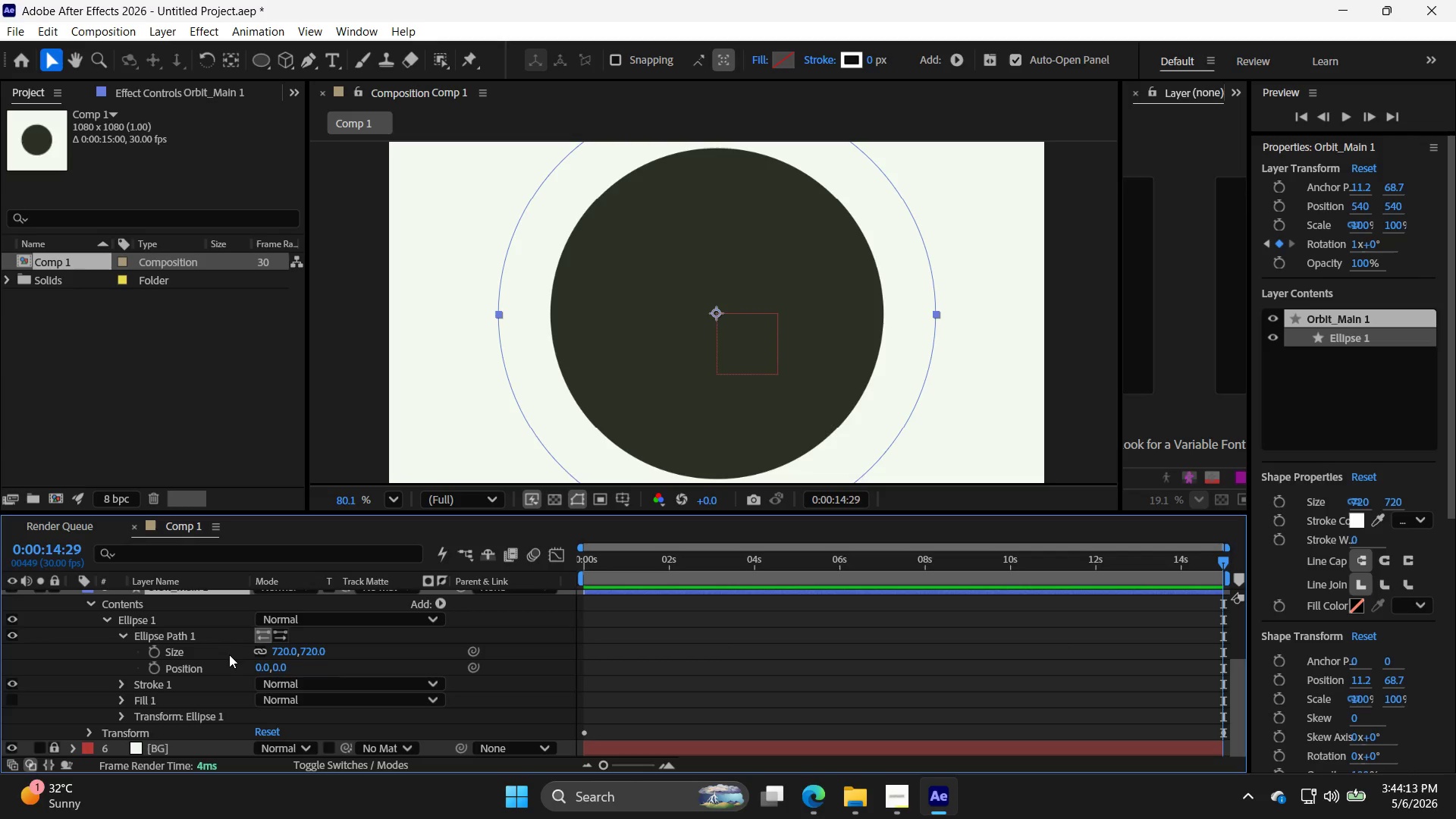 
scroll: coordinate [229, 655], scroll_direction: none, amount: 0.0
 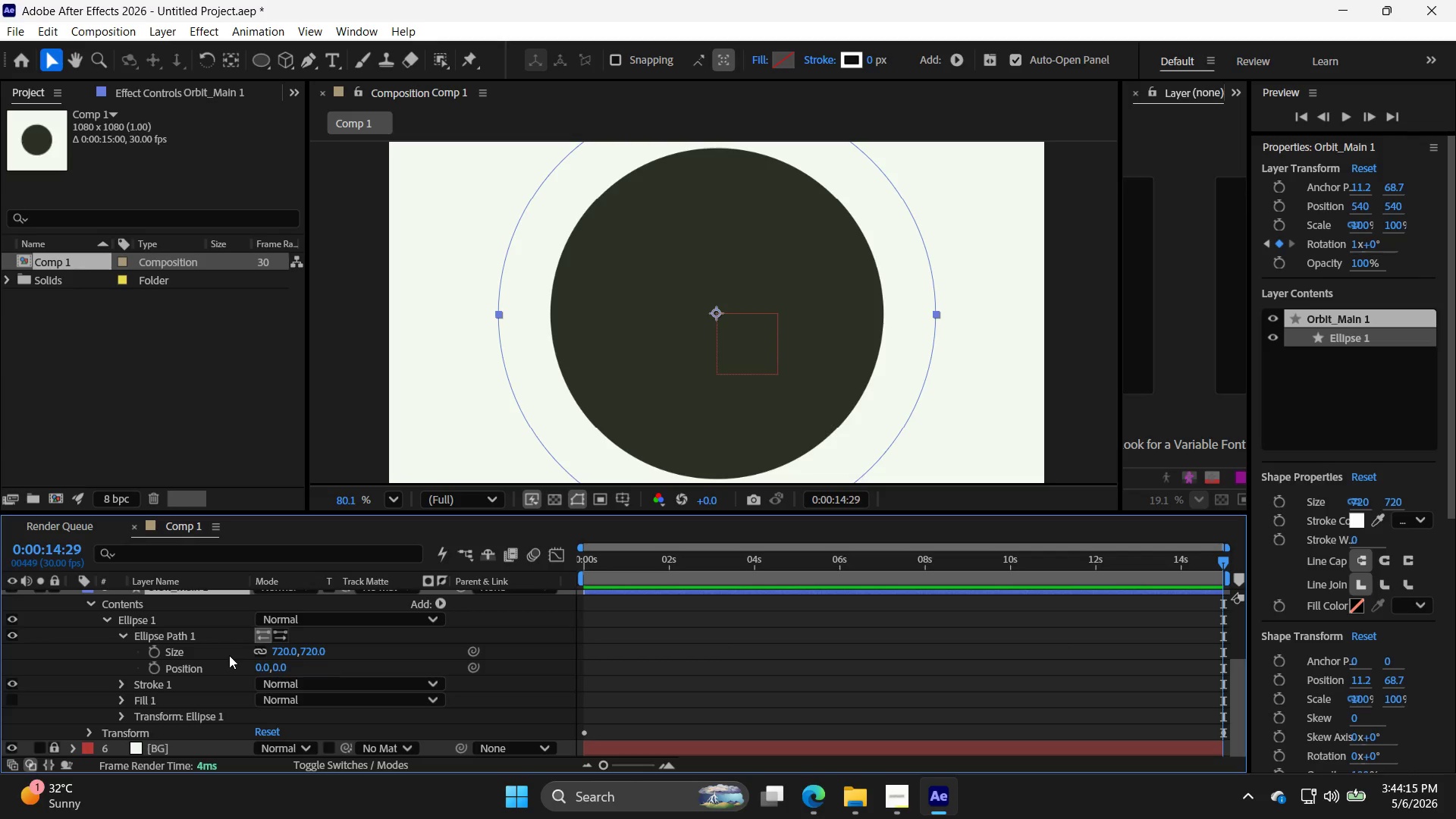 
scroll: coordinate [229, 655], scroll_direction: down, amount: 1.0
 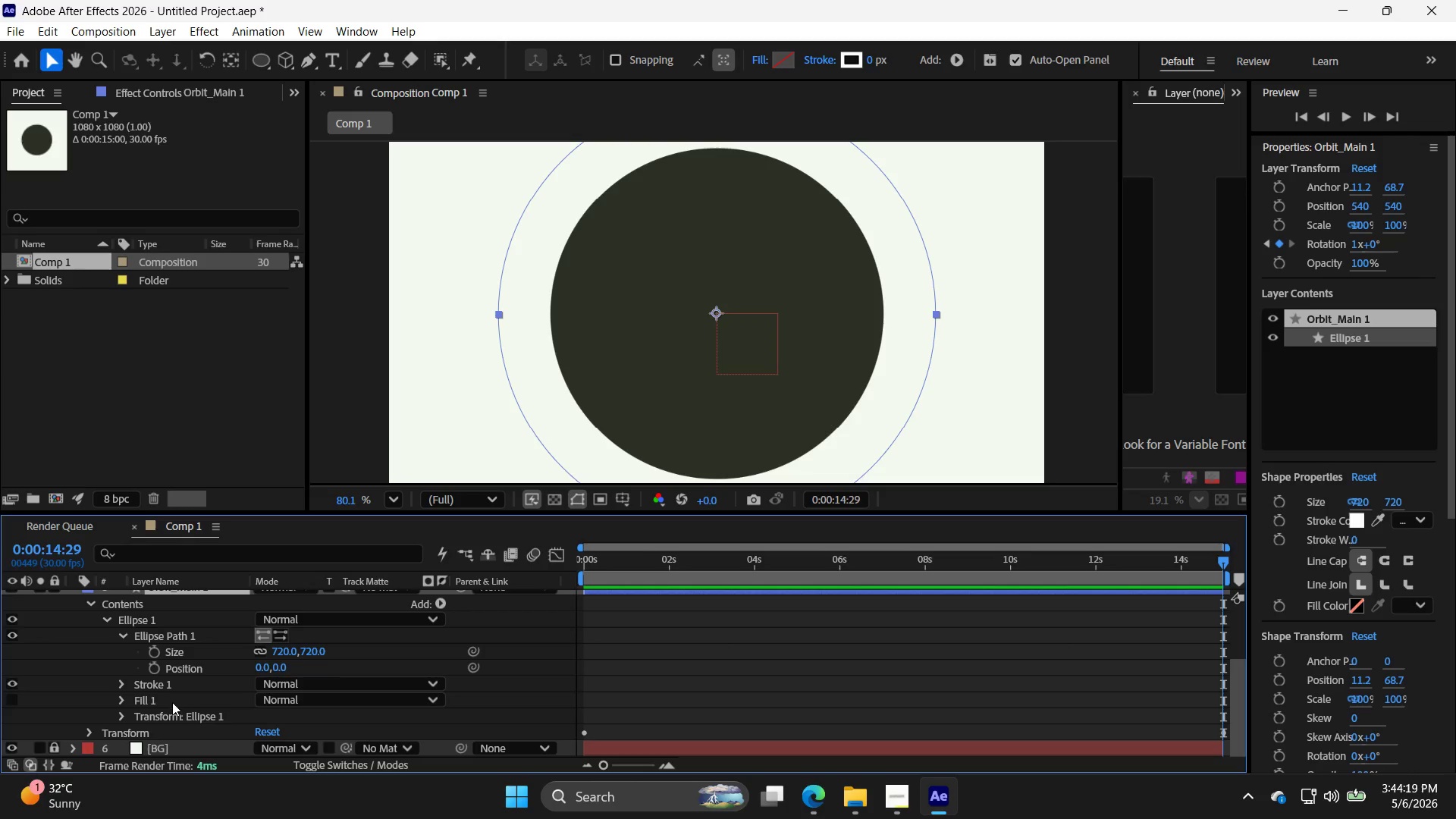 
wait(8.61)
 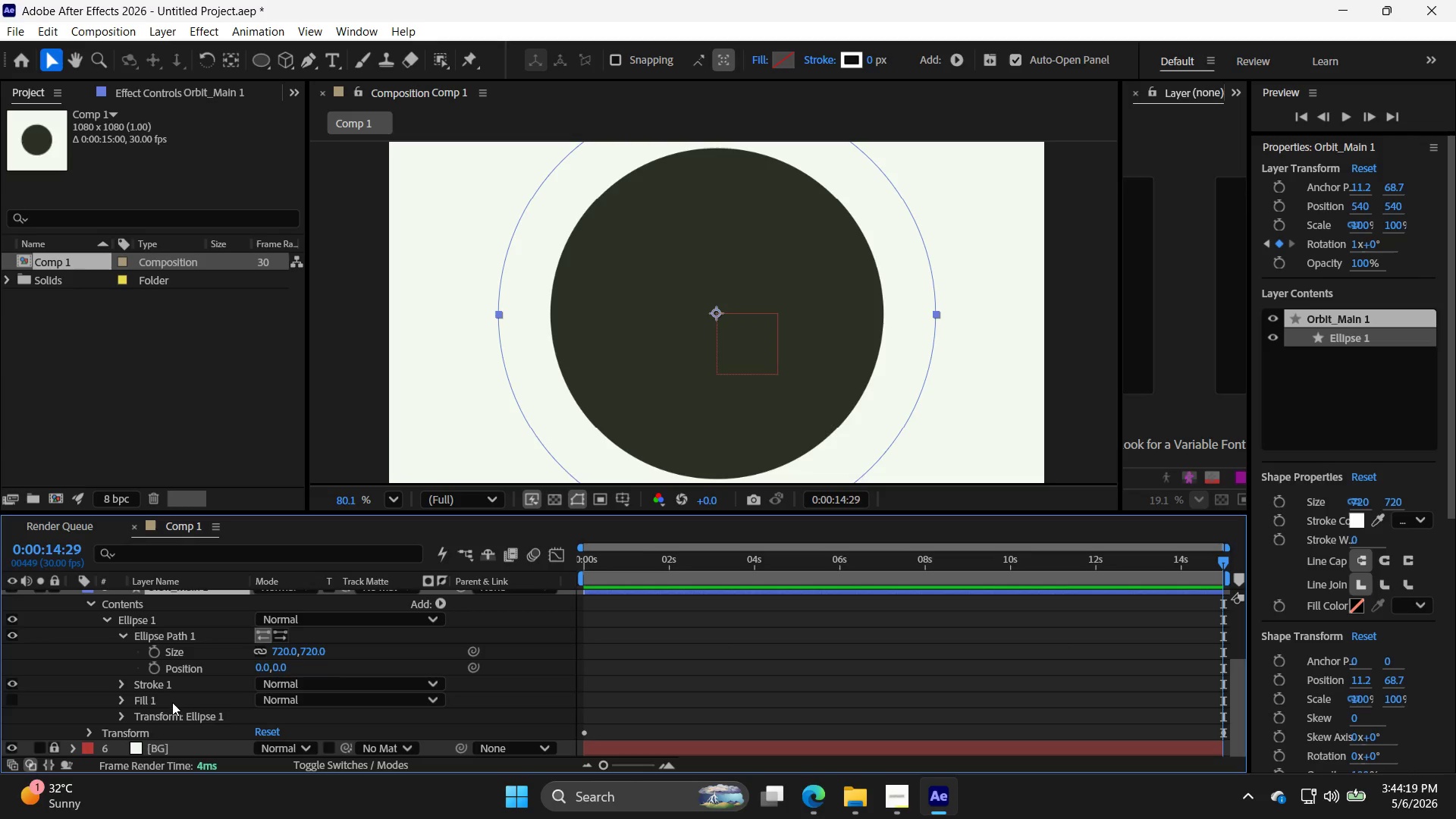 
scroll: coordinate [253, 682], scroll_direction: up, amount: 2.0
 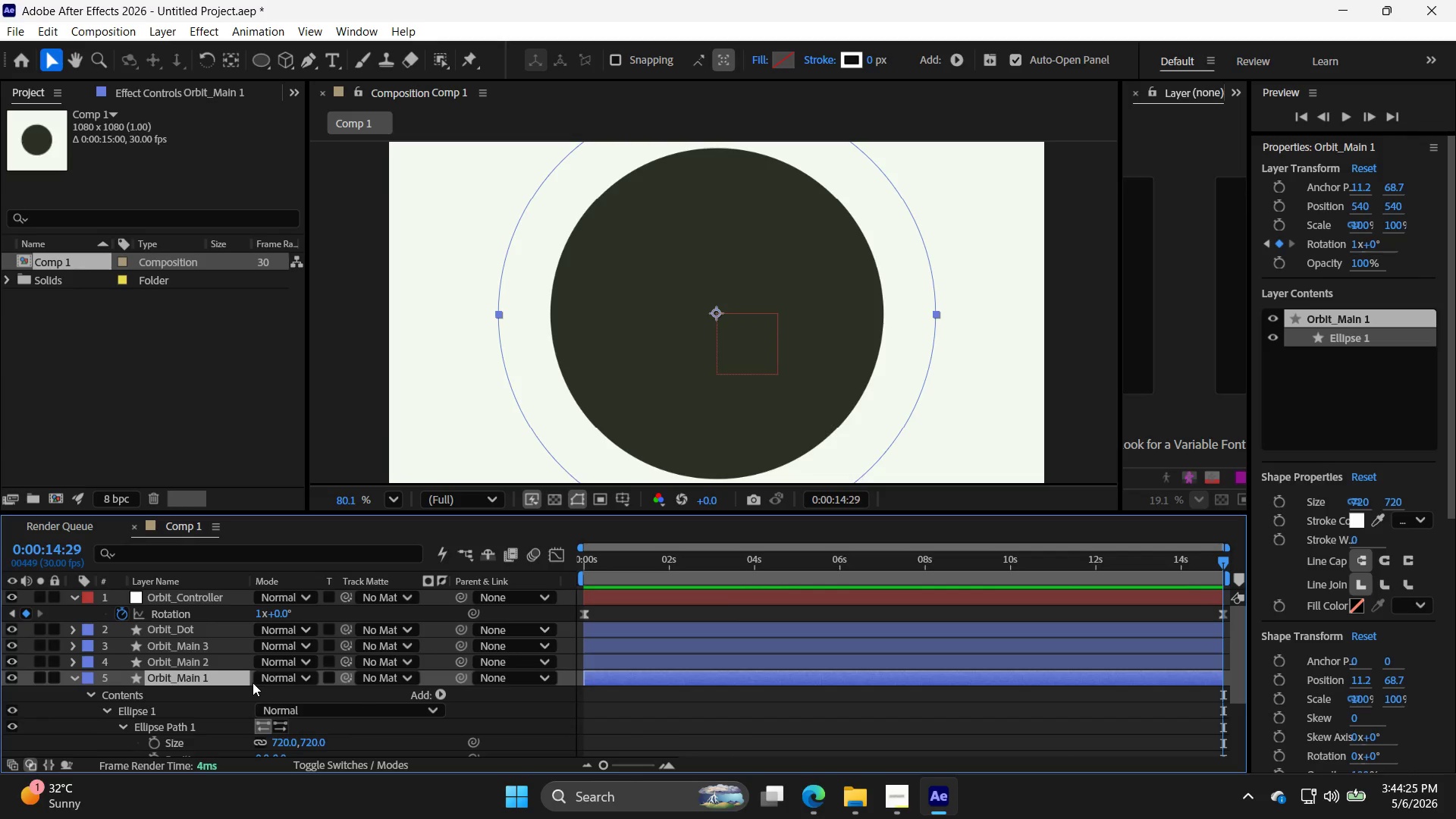 
scroll: coordinate [253, 682], scroll_direction: down, amount: 1.0
 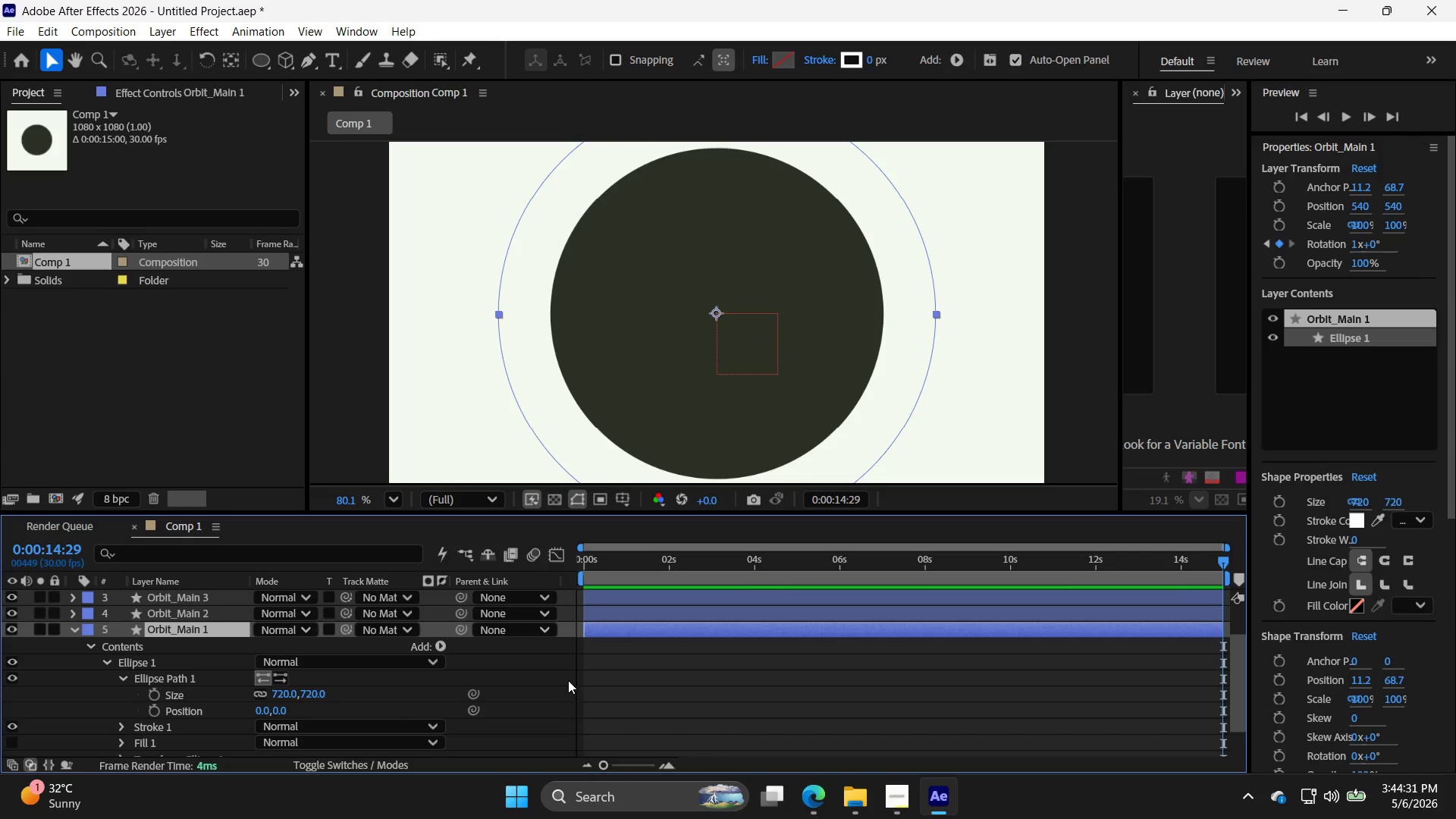 
wait(7.16)
 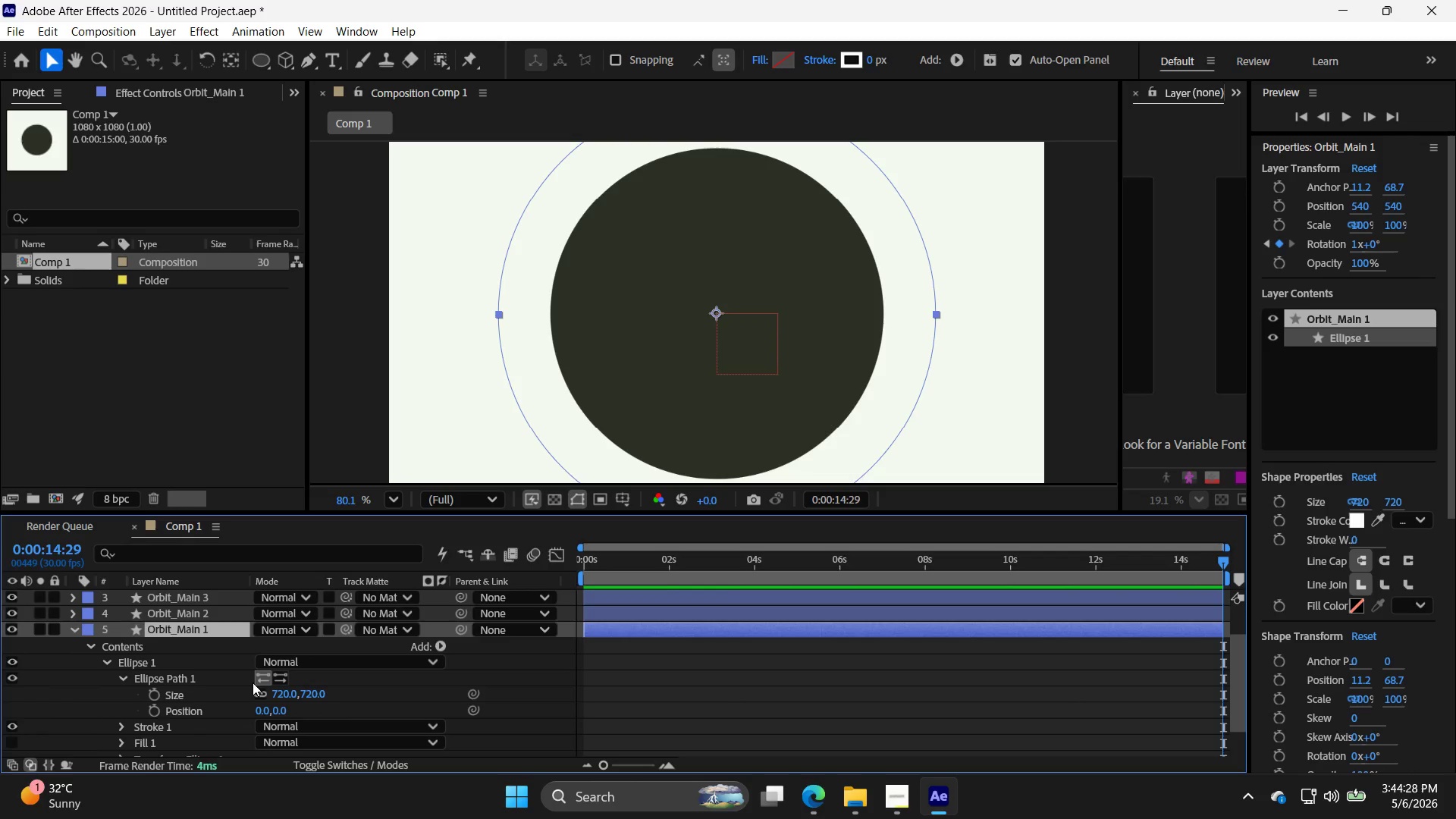 
left_click([423, 645])
 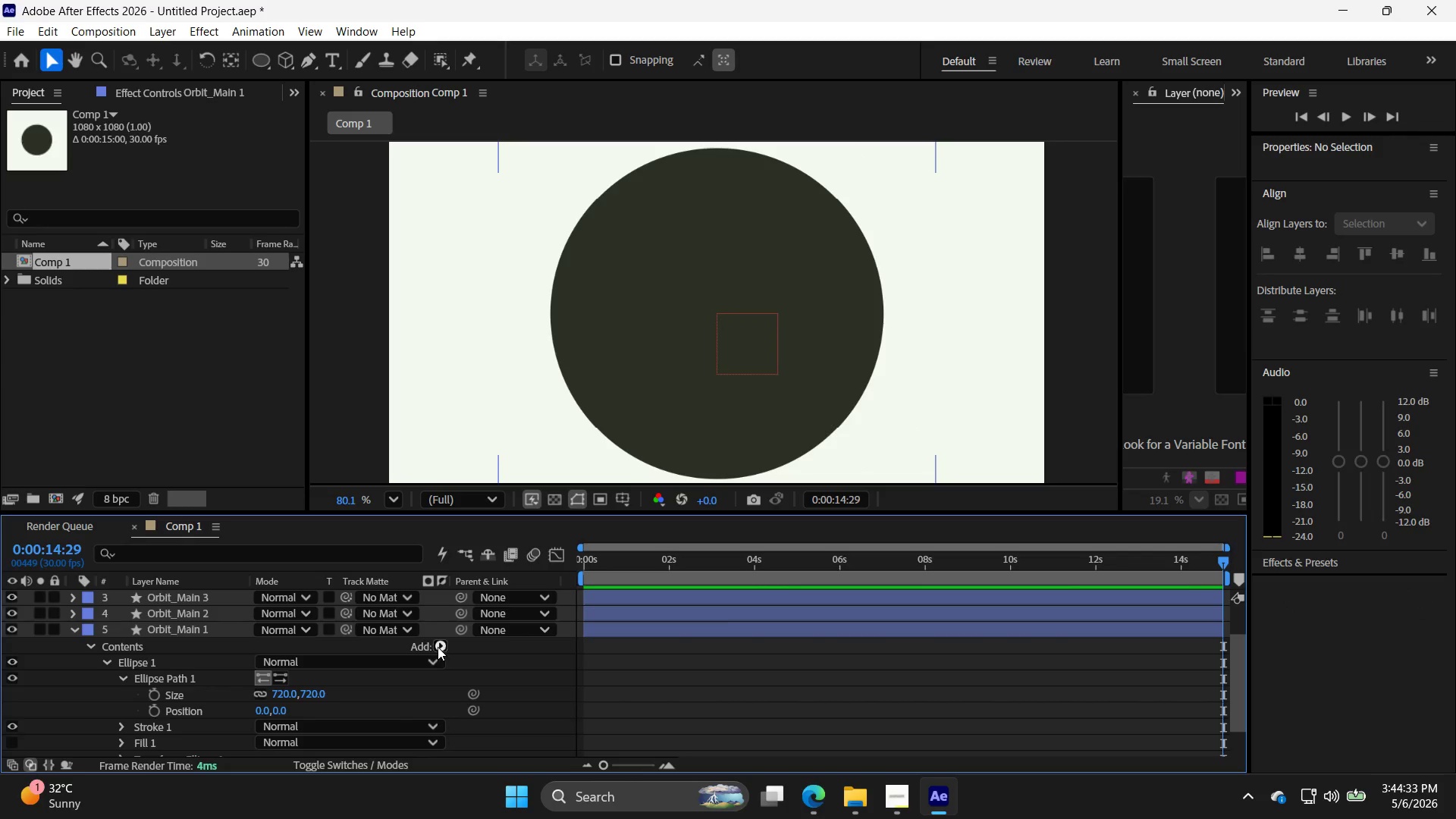 
left_click([438, 646])
 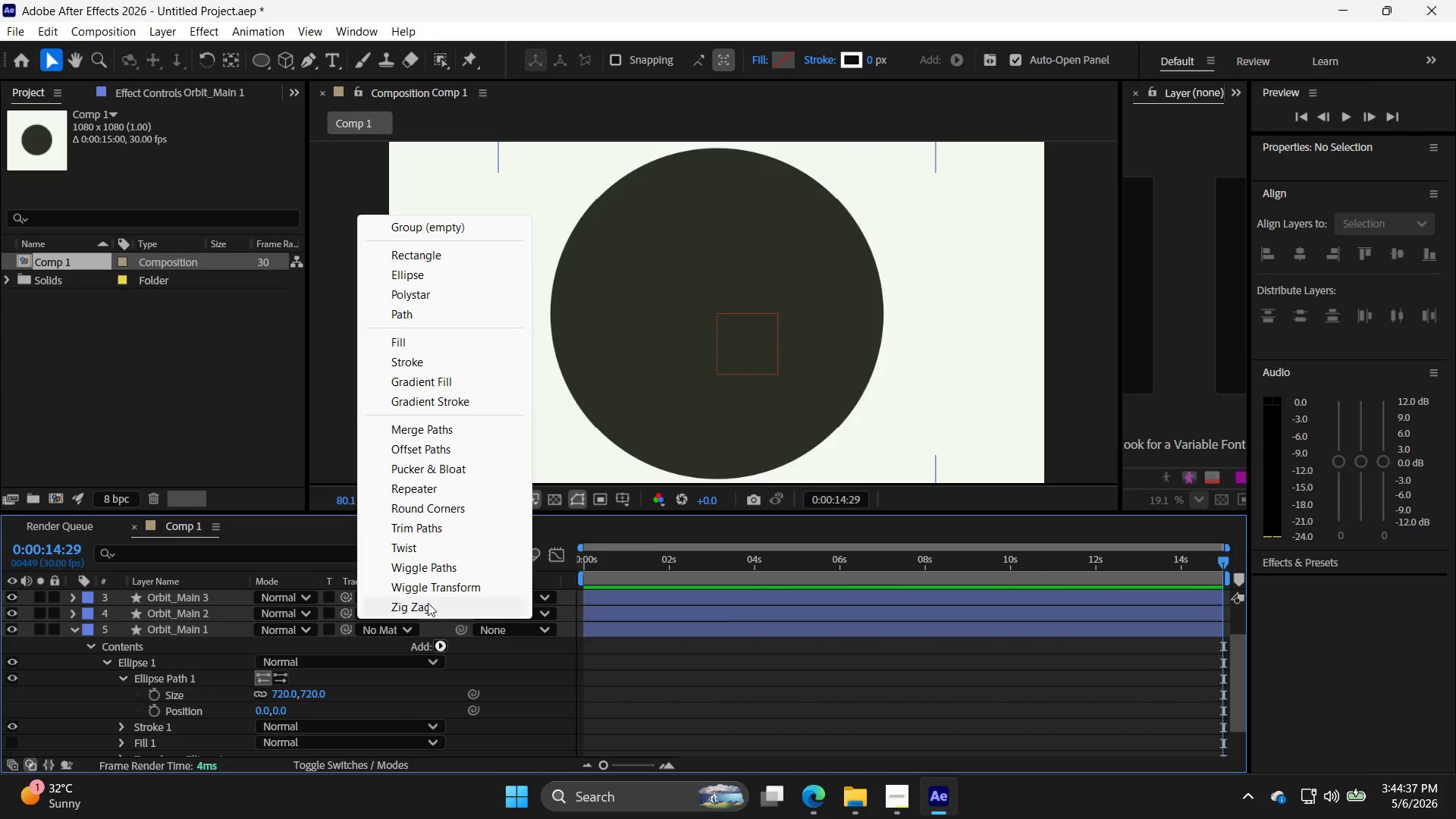 
wait(8.7)
 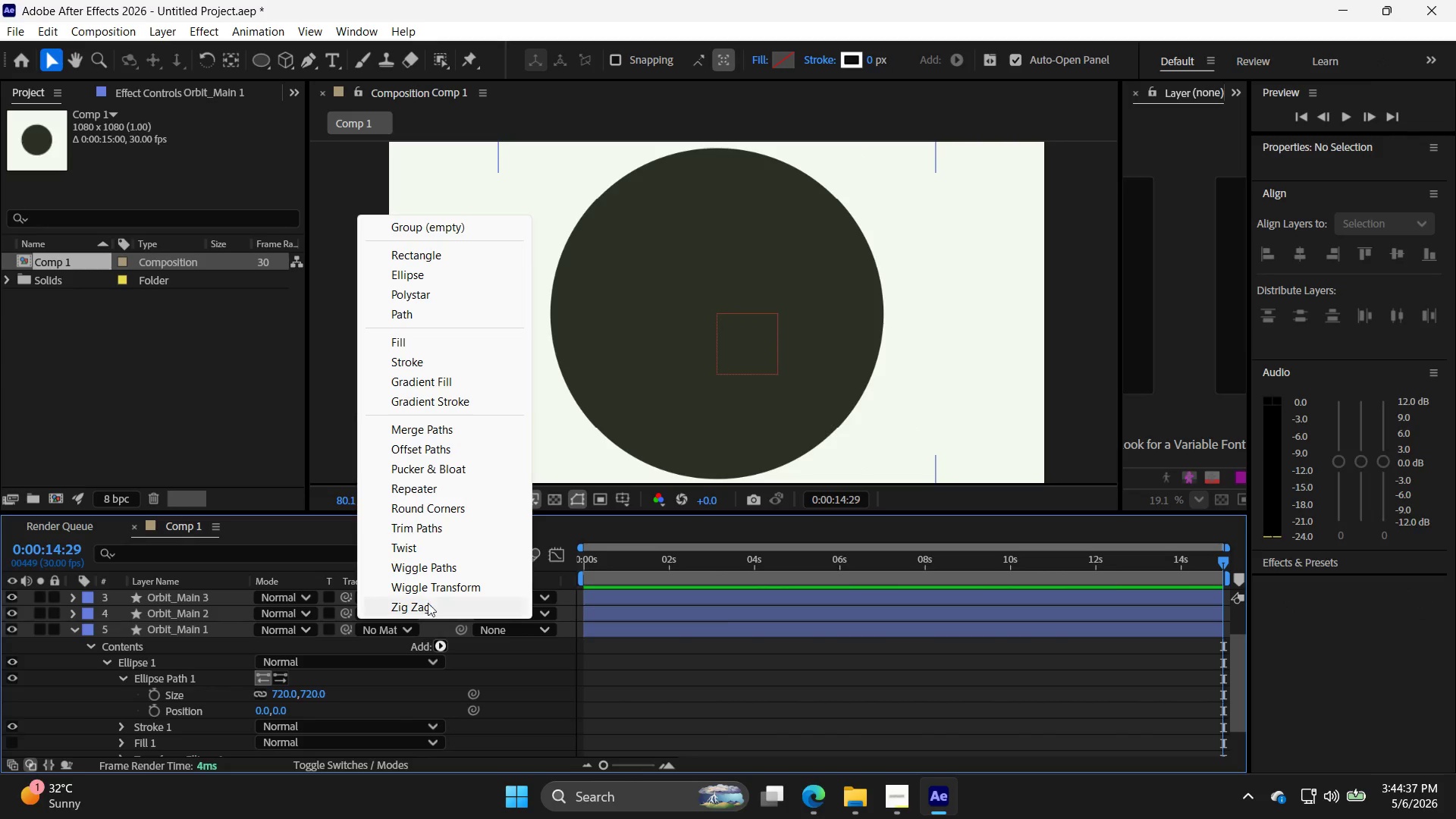 
left_click([432, 526])
 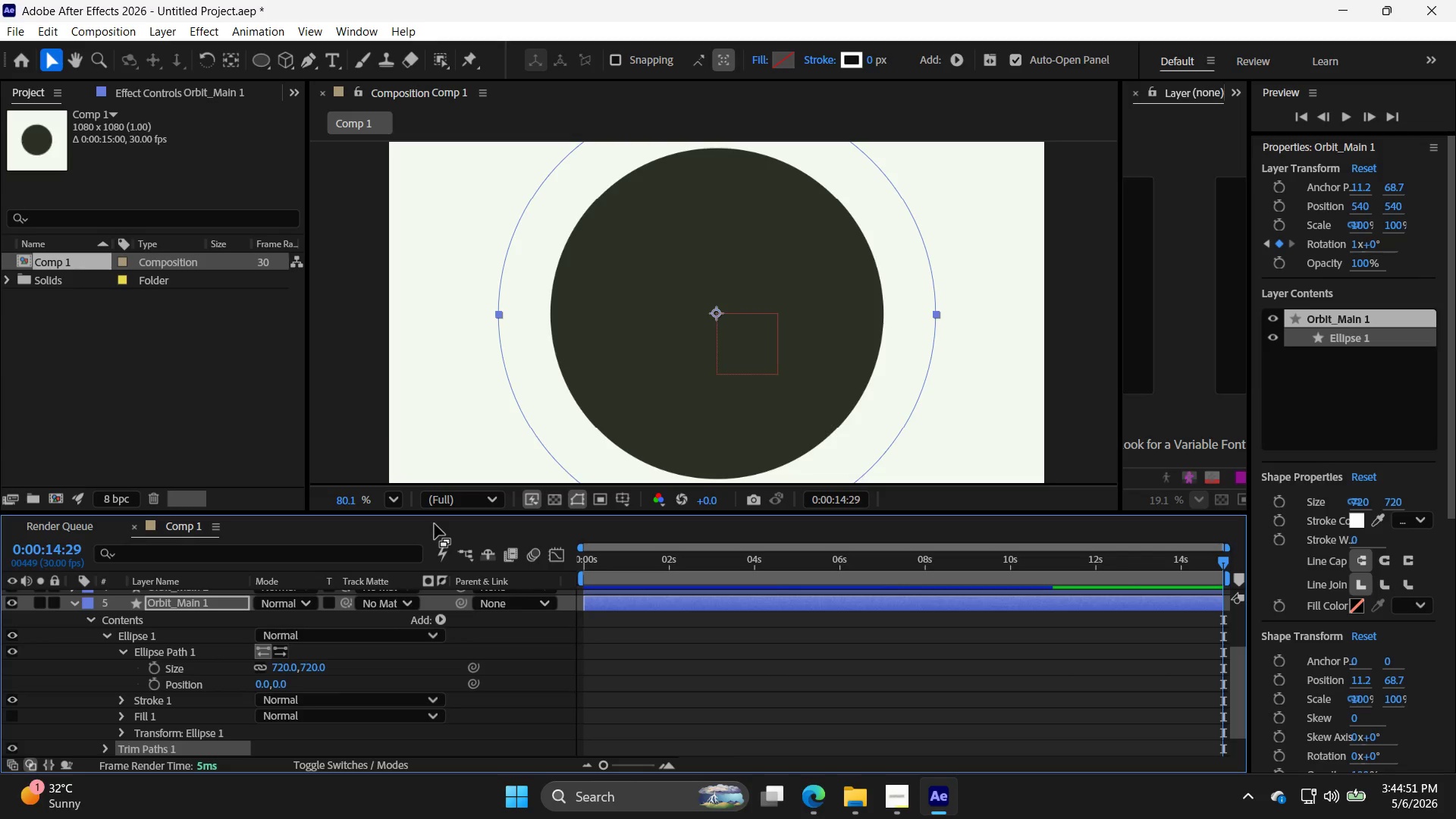 
wait(13.98)
 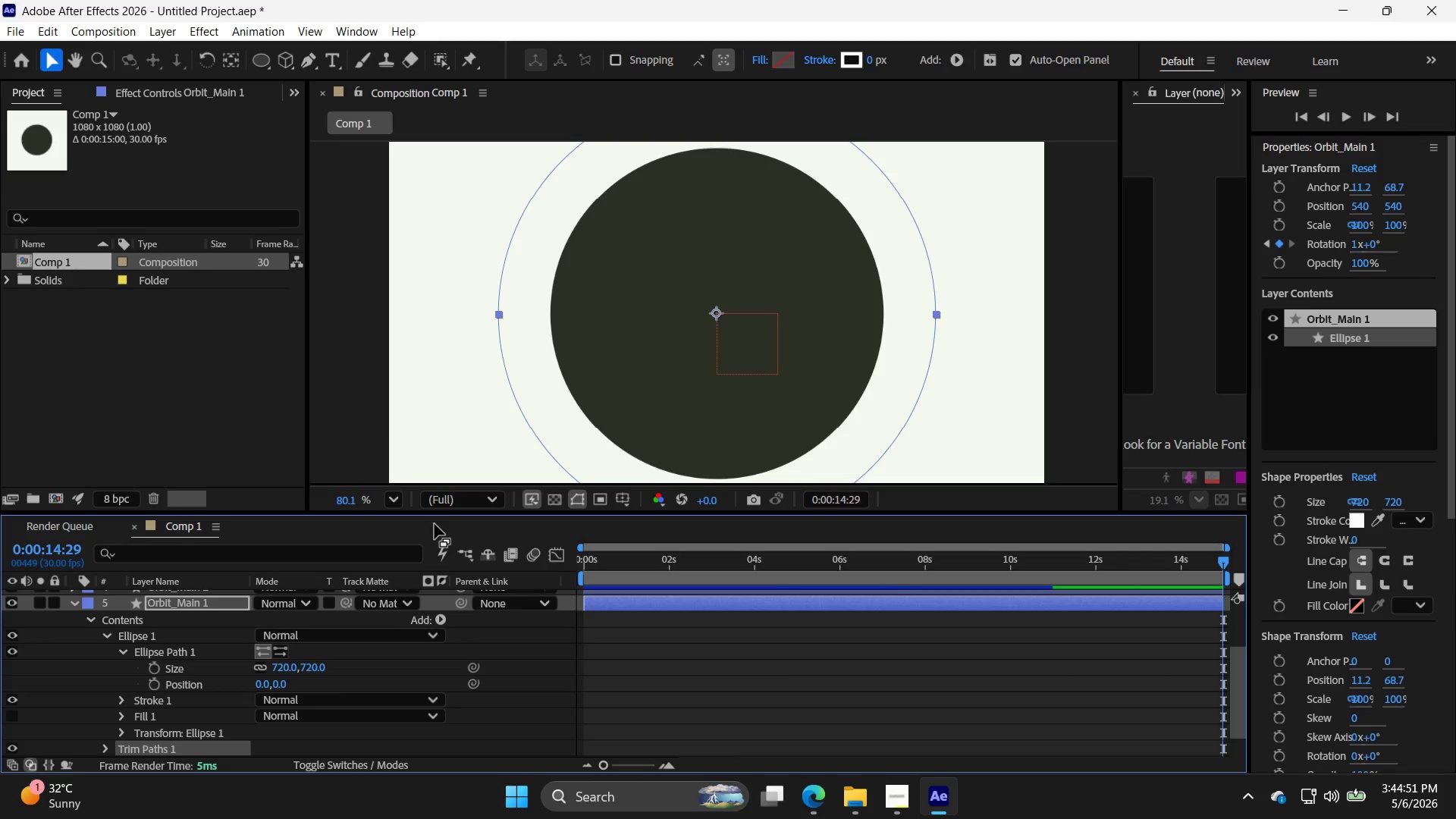 
left_click([108, 748])
 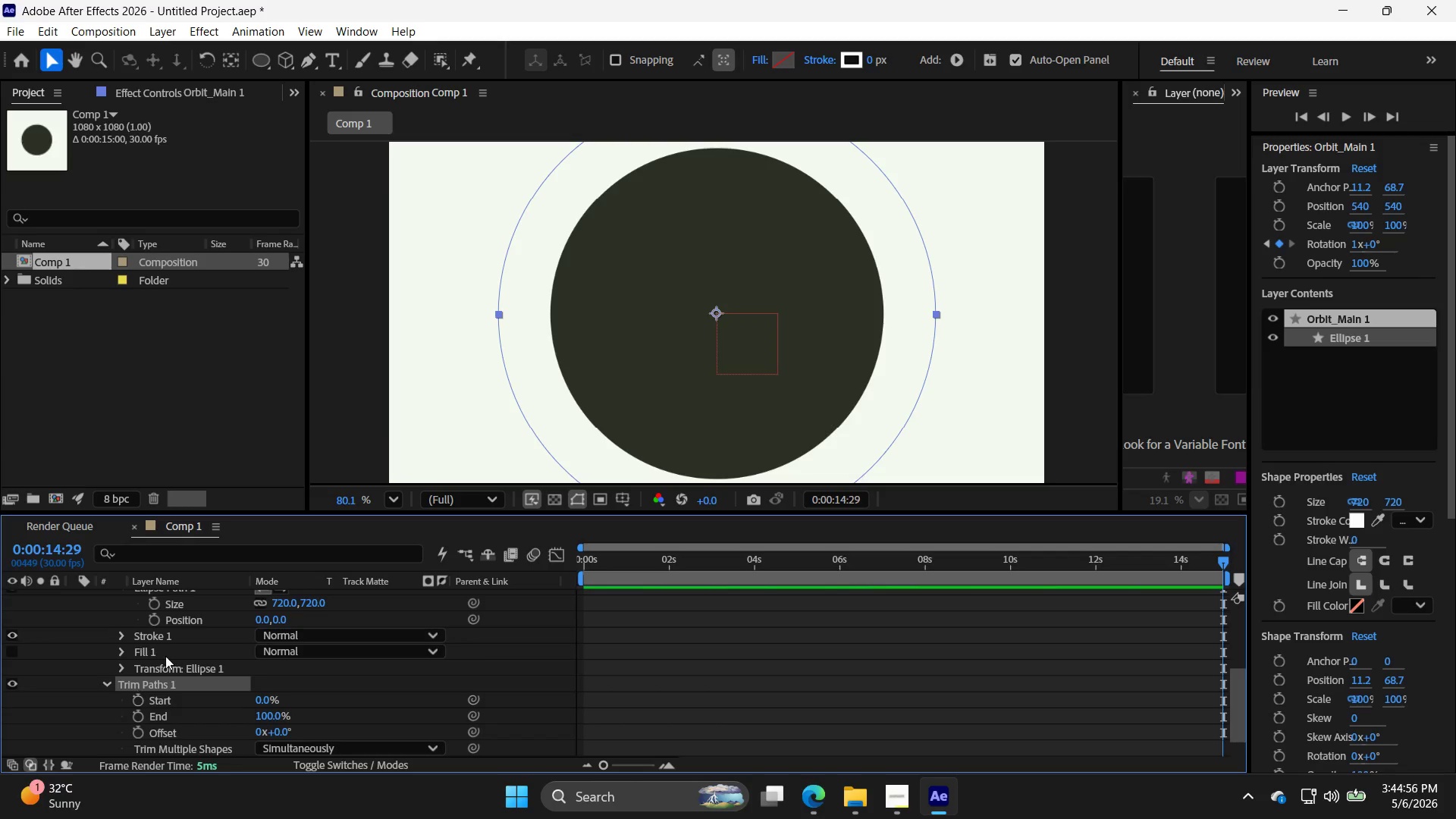 
scroll: coordinate [196, 595], scroll_direction: down, amount: 2.0
 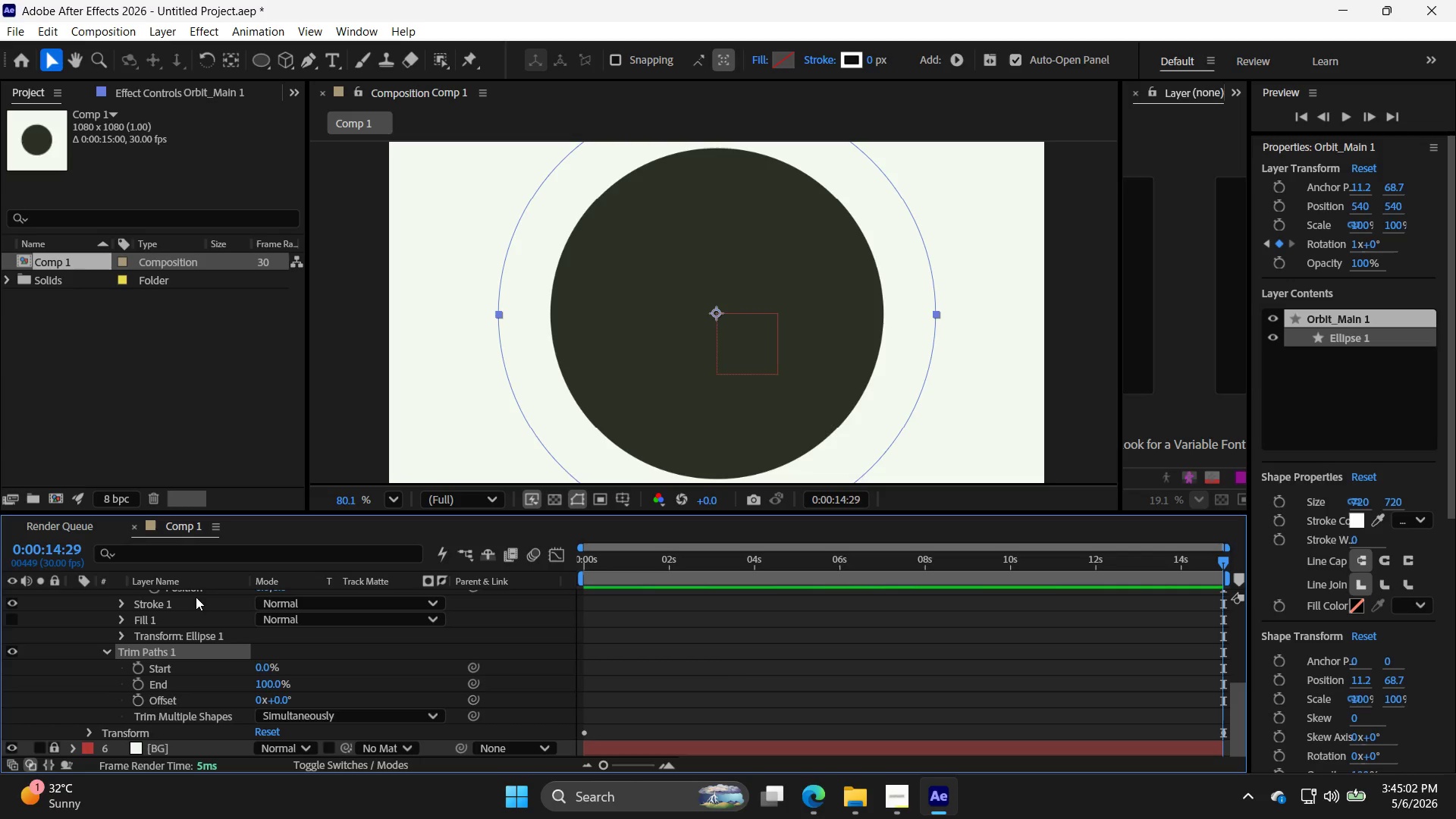 
wait(10.02)
 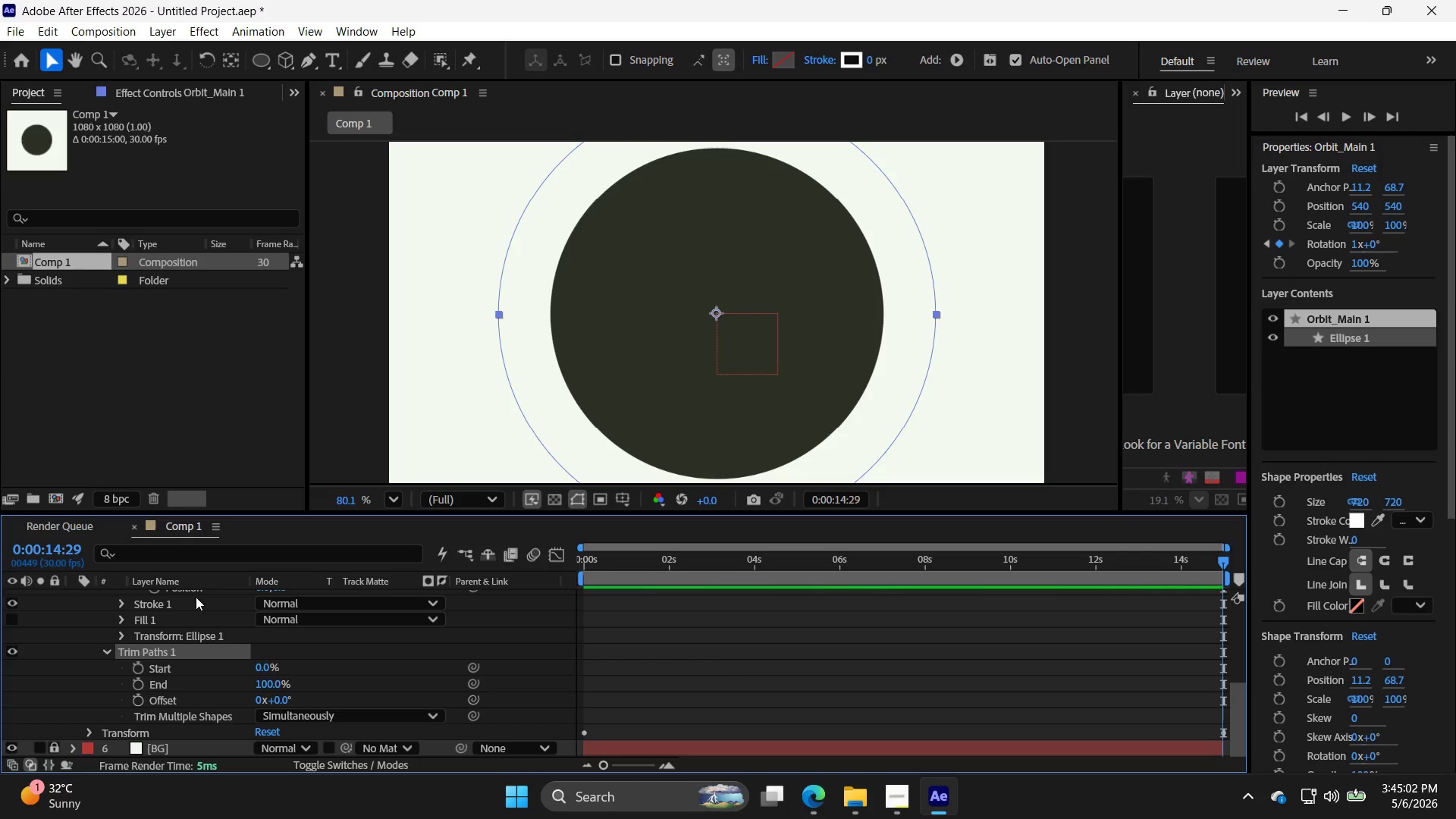 
scroll: coordinate [585, 629], scroll_direction: down, amount: 1.0
 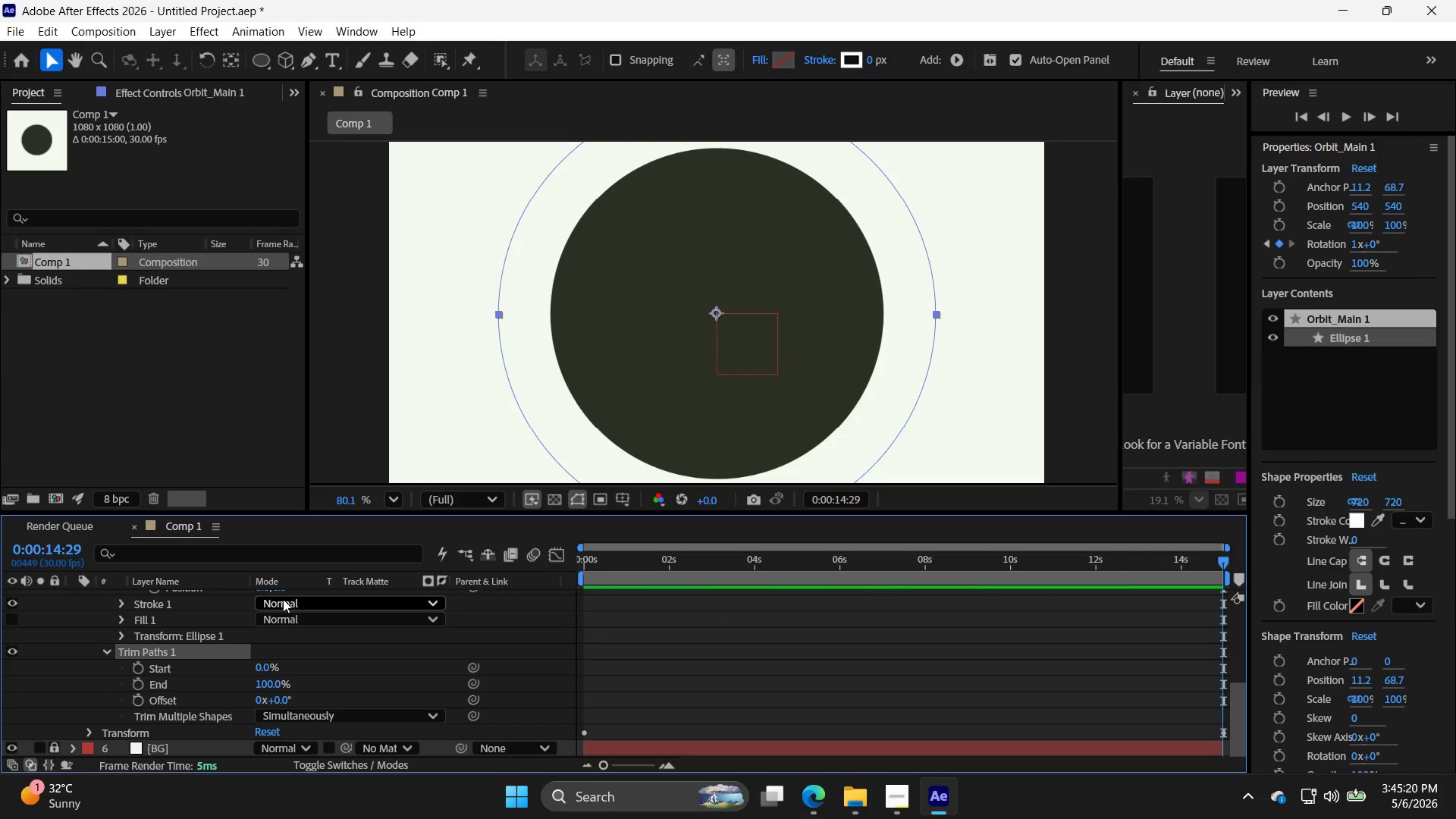 
wait(17.05)
 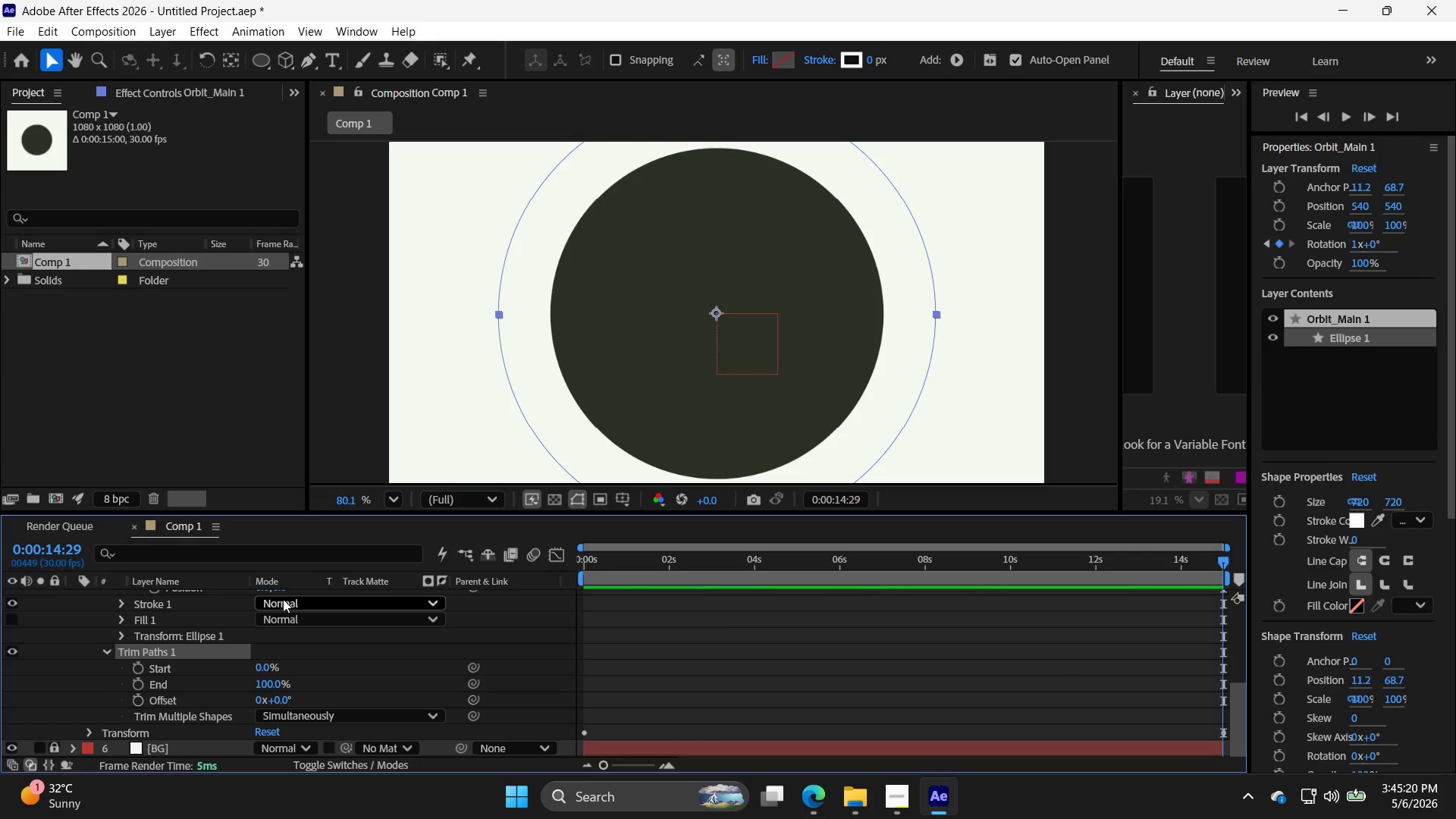 
double_click([267, 682])
 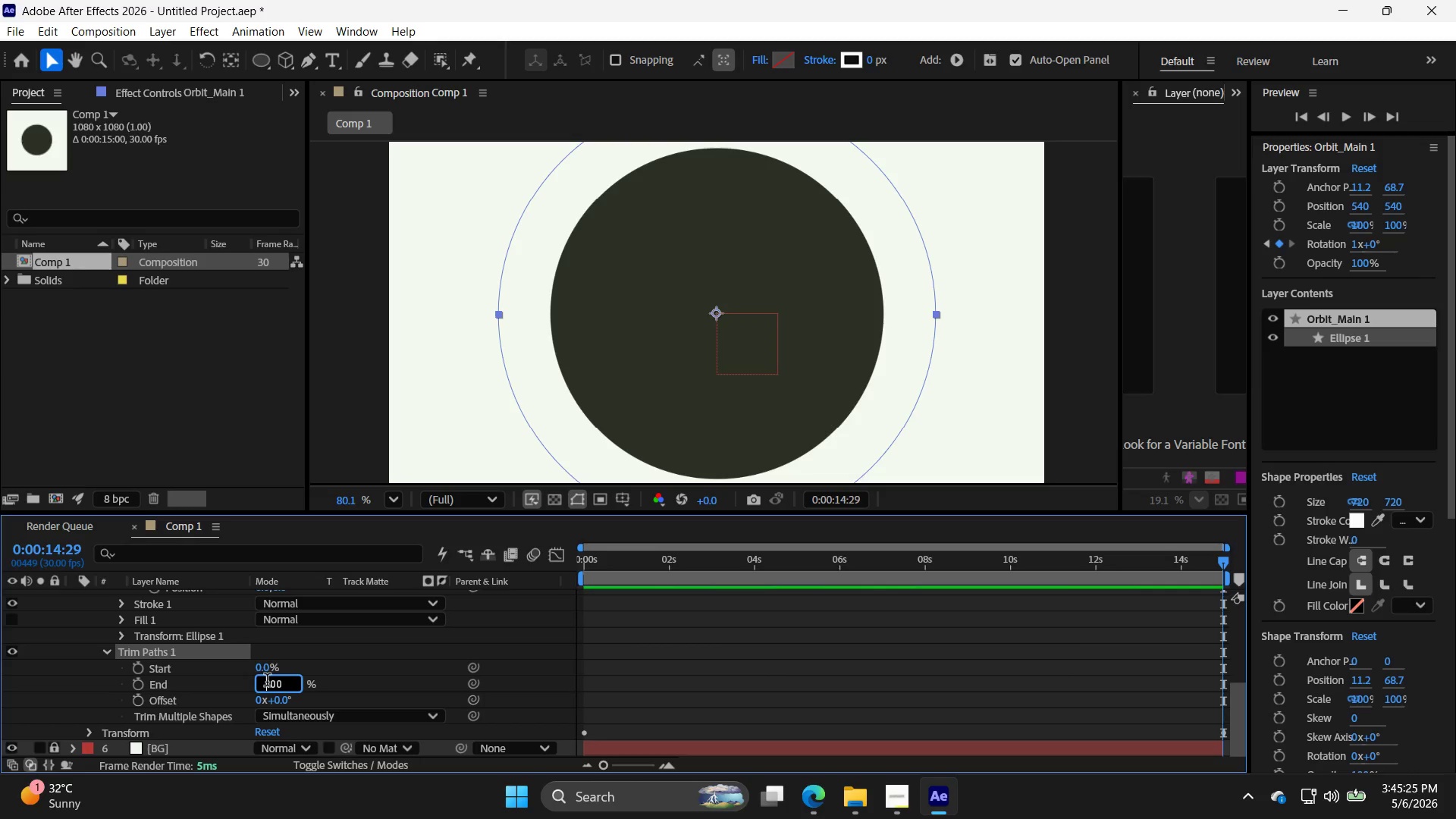 
triple_click([267, 682])
 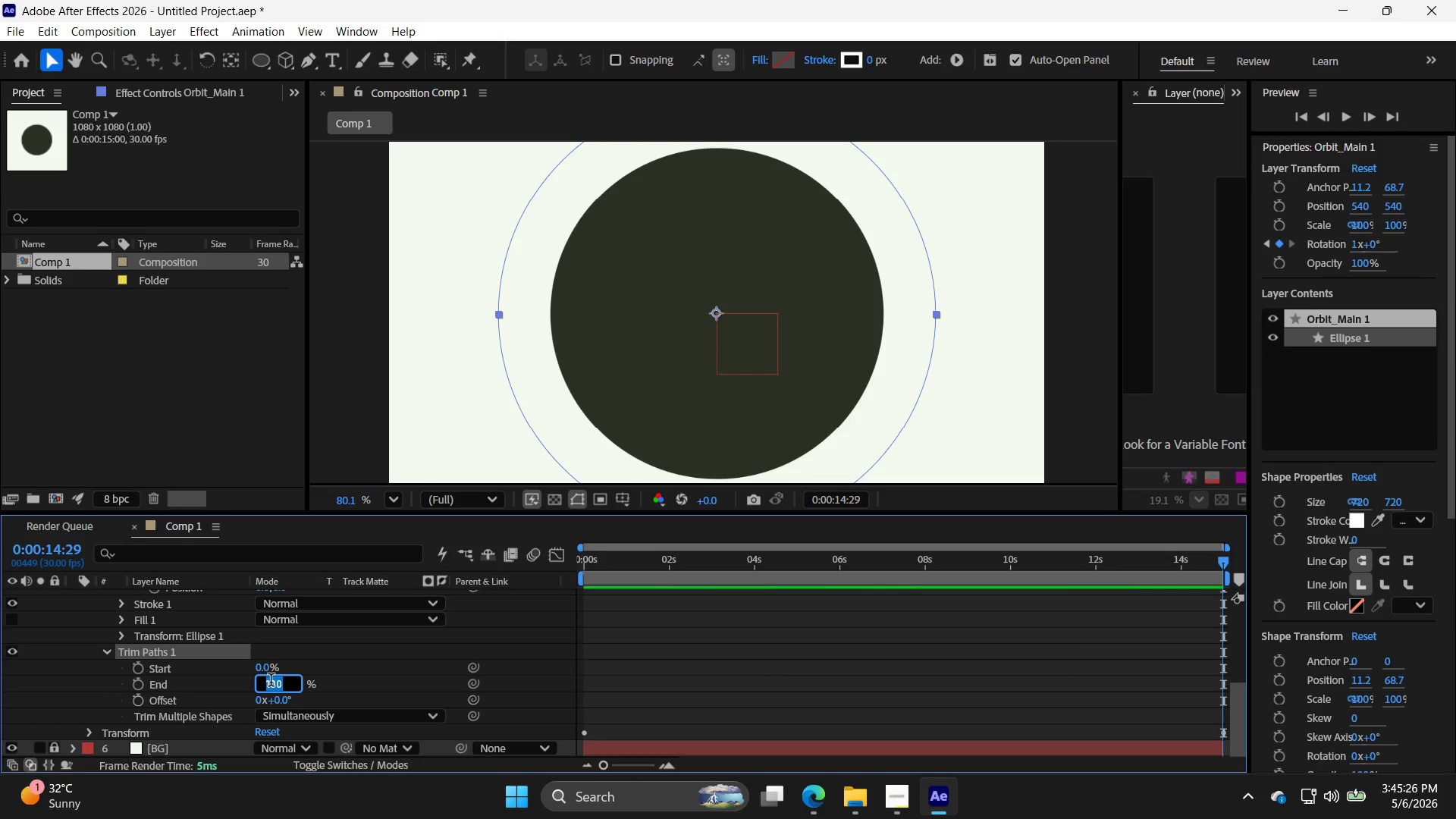 
key(Numpad2)
 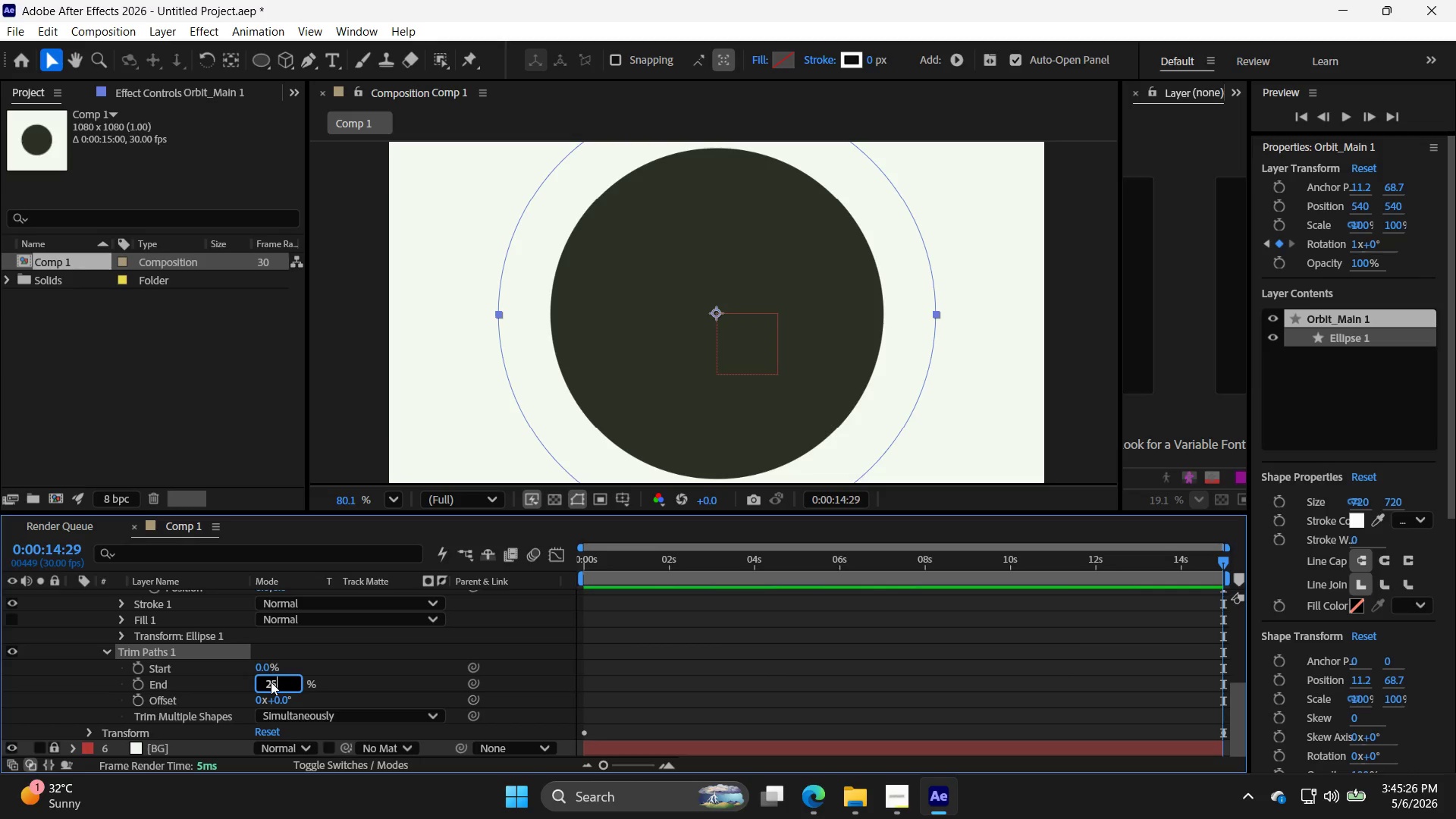 
key(Numpad5)
 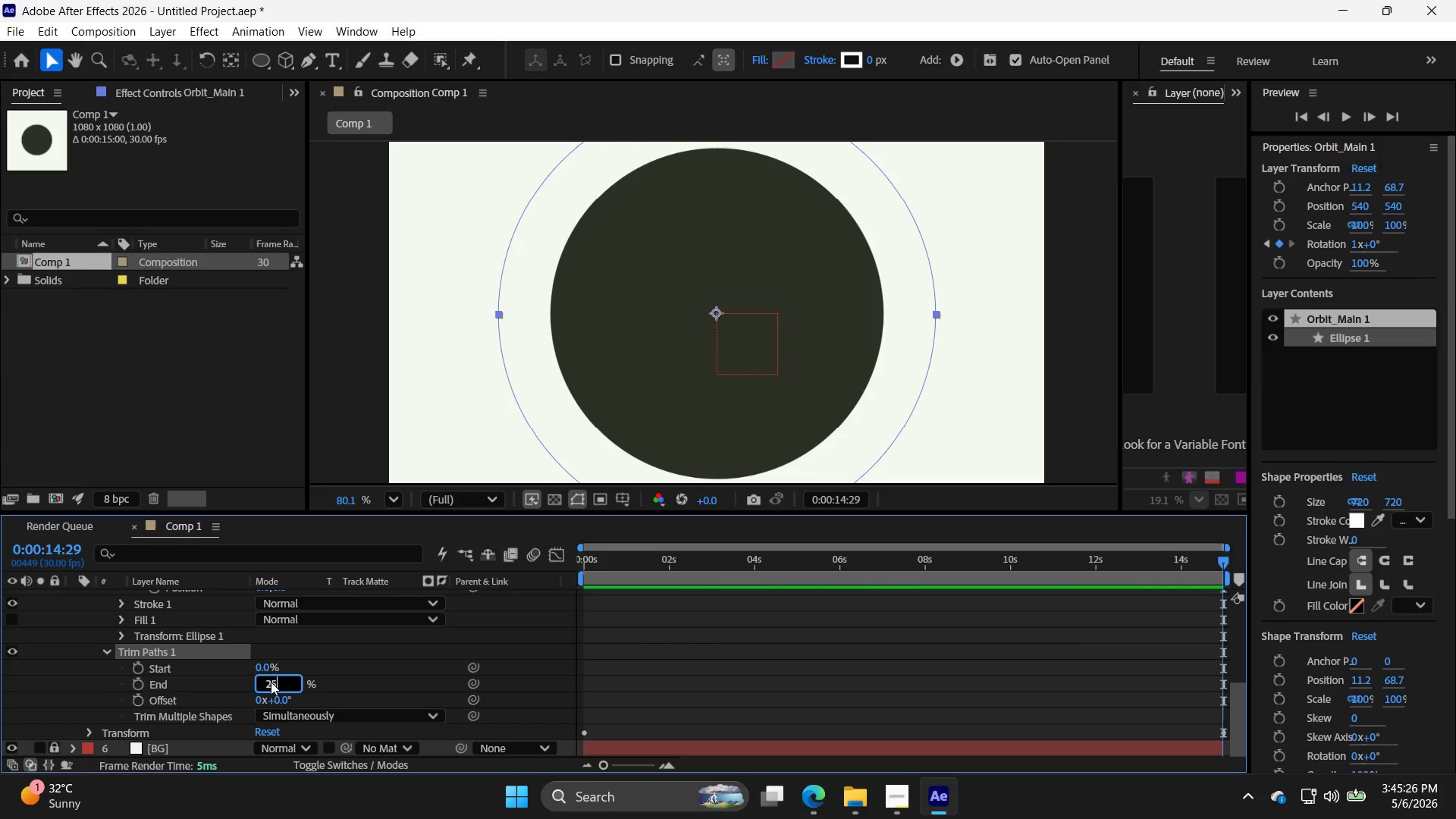 
key(NumpadEnter)
 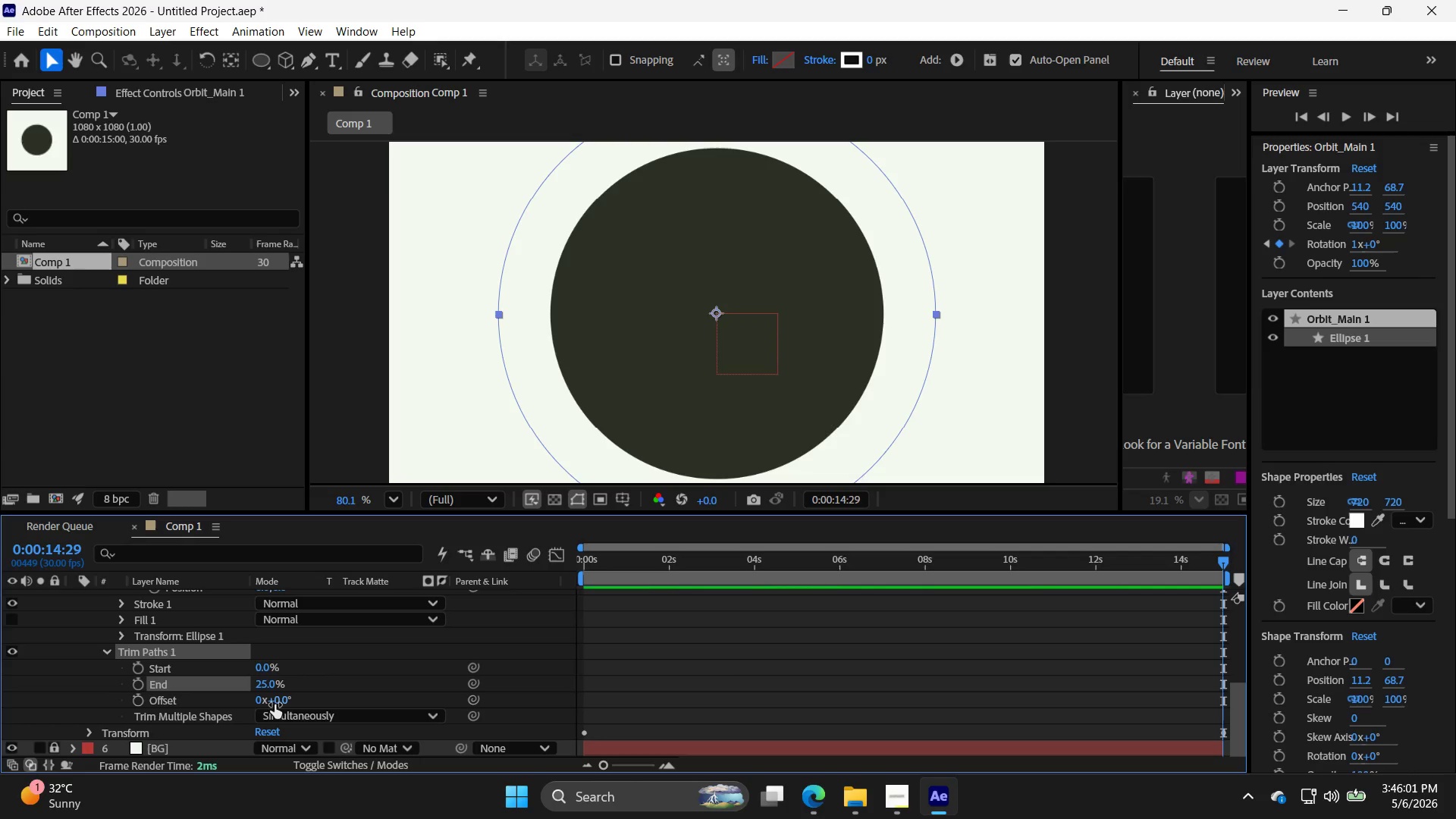 
wait(39.08)
 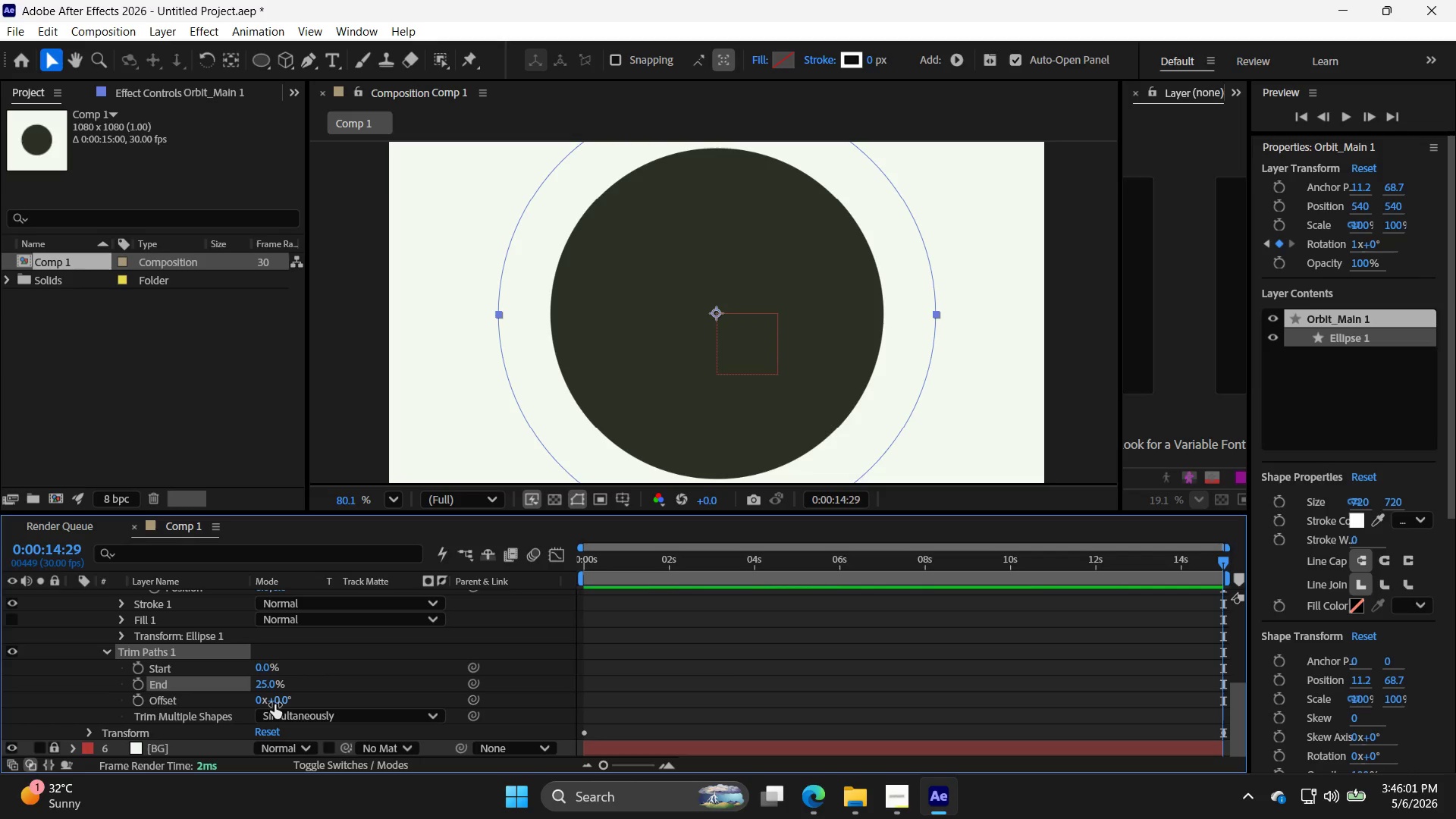 
left_click([140, 701])
 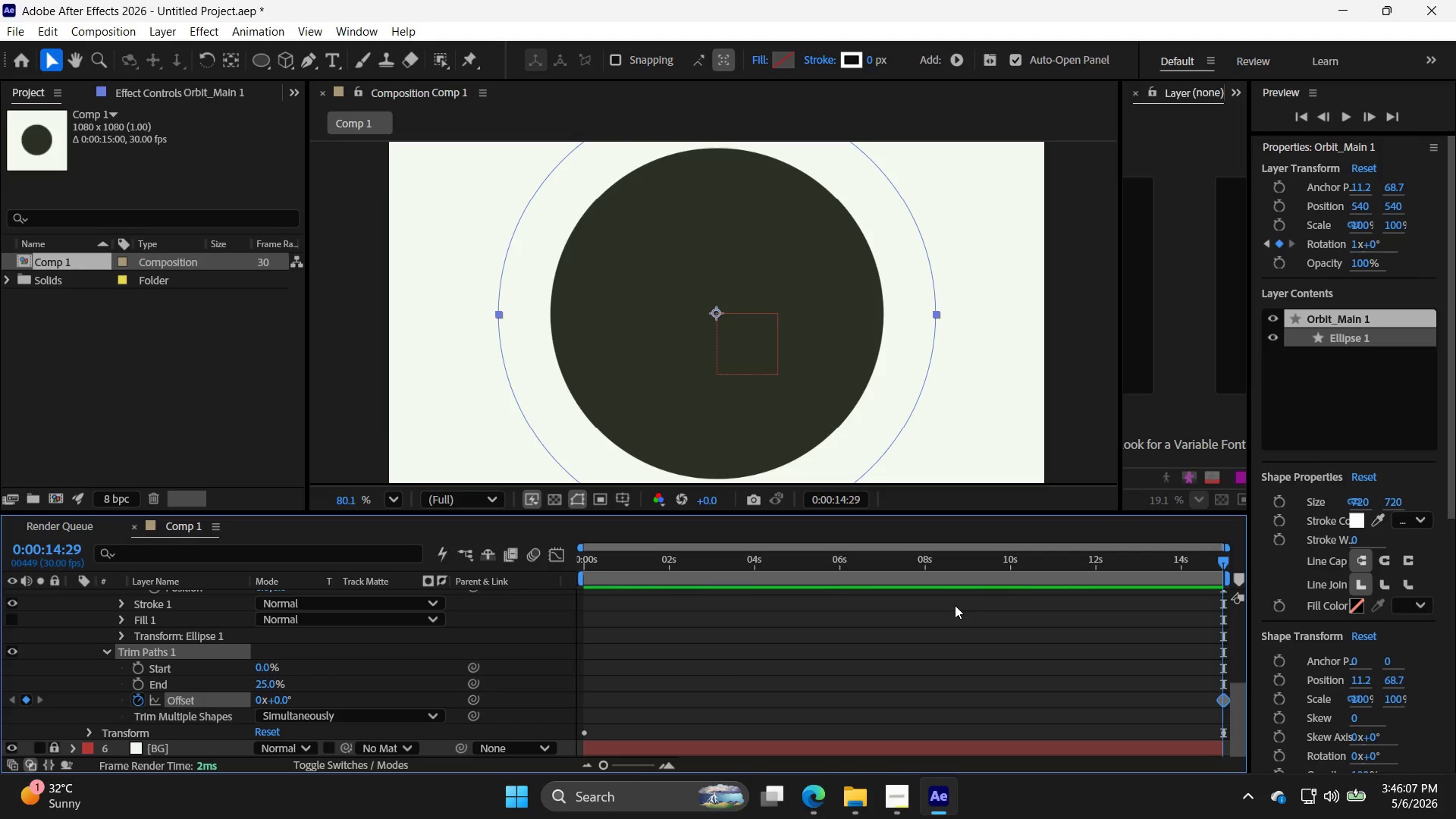 
key(Control+Z)
 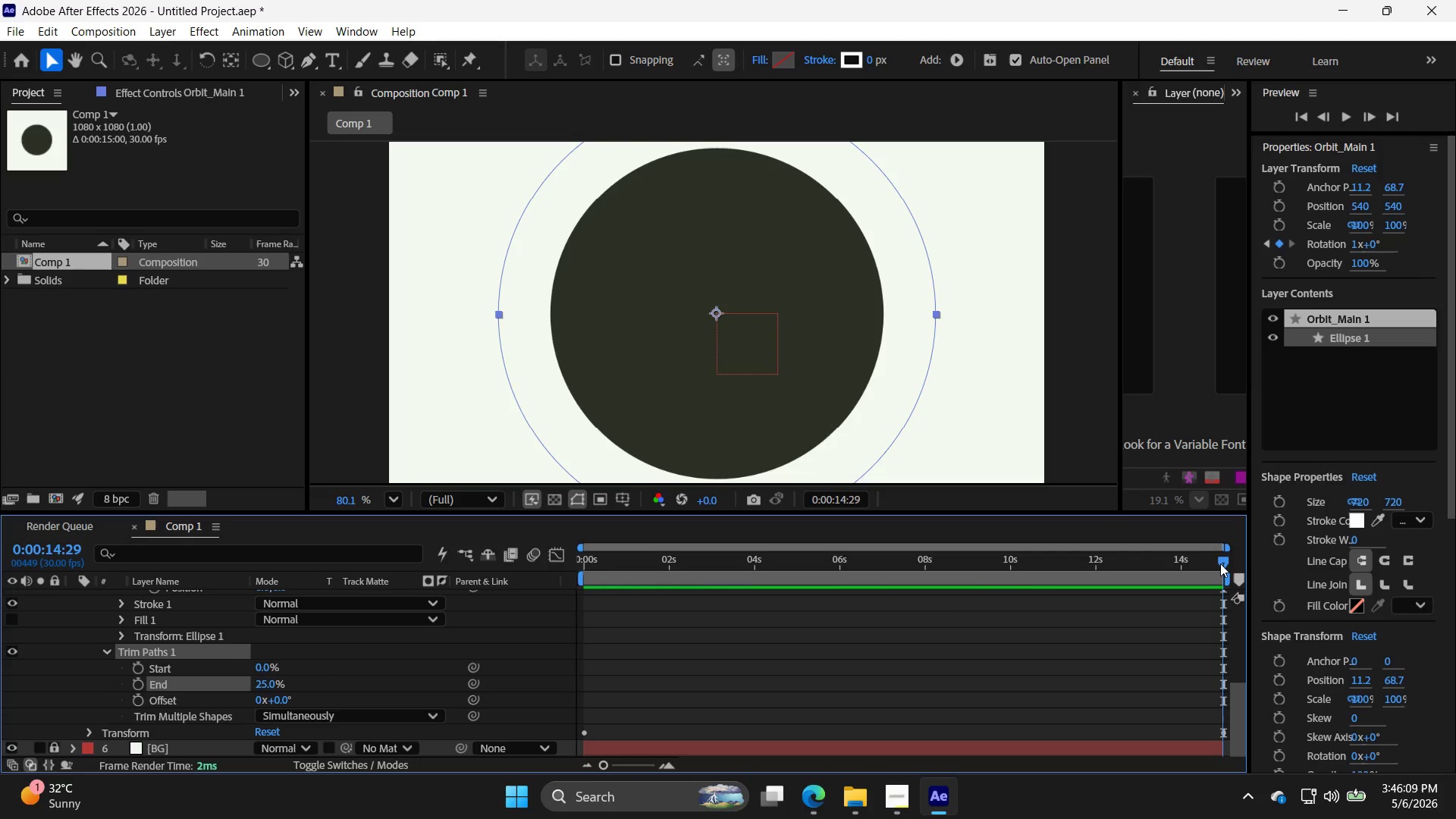 
left_click_drag(start_coordinate=[1220, 561], to_coordinate=[482, 561])
 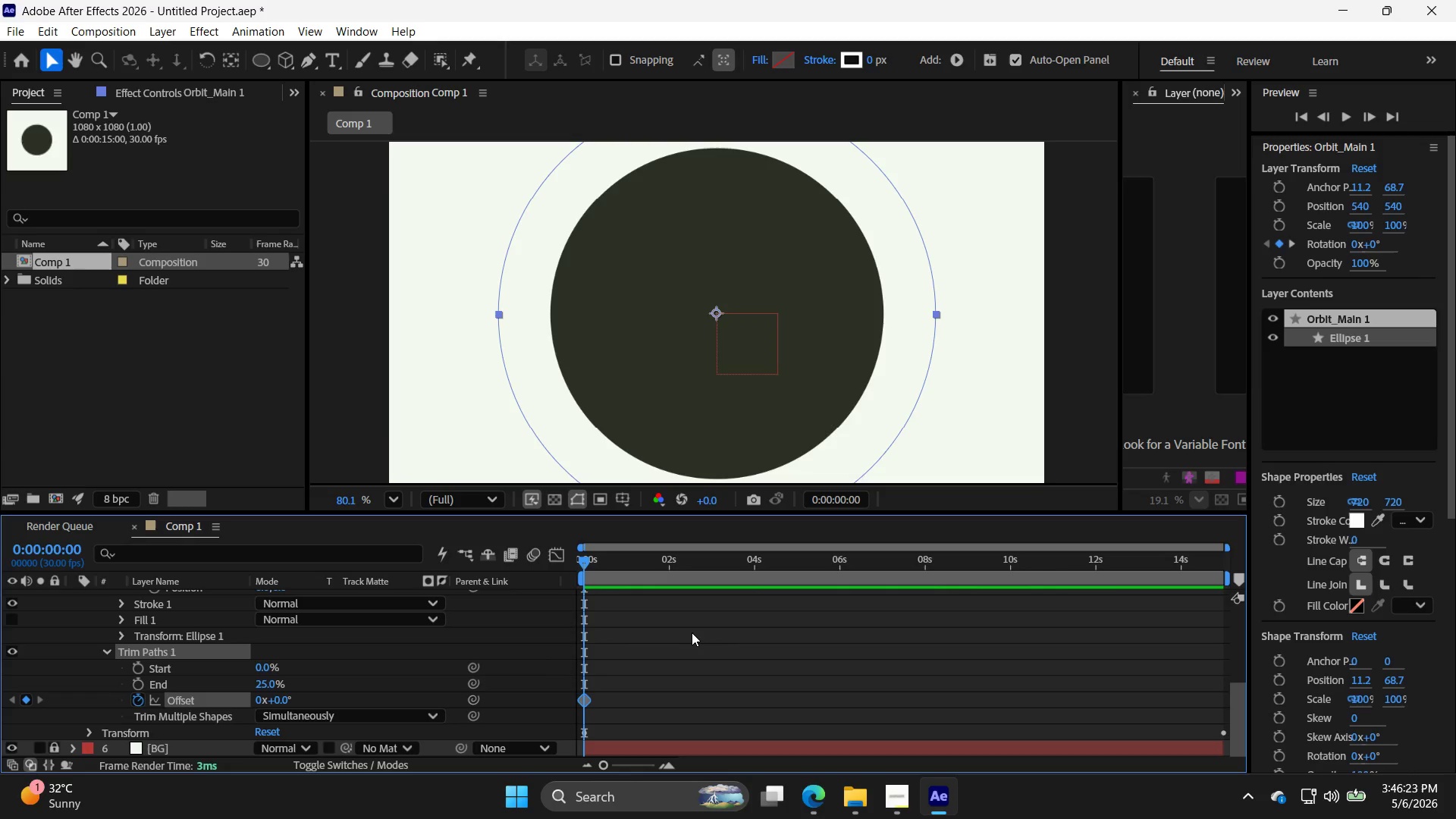 
wait(17.38)
 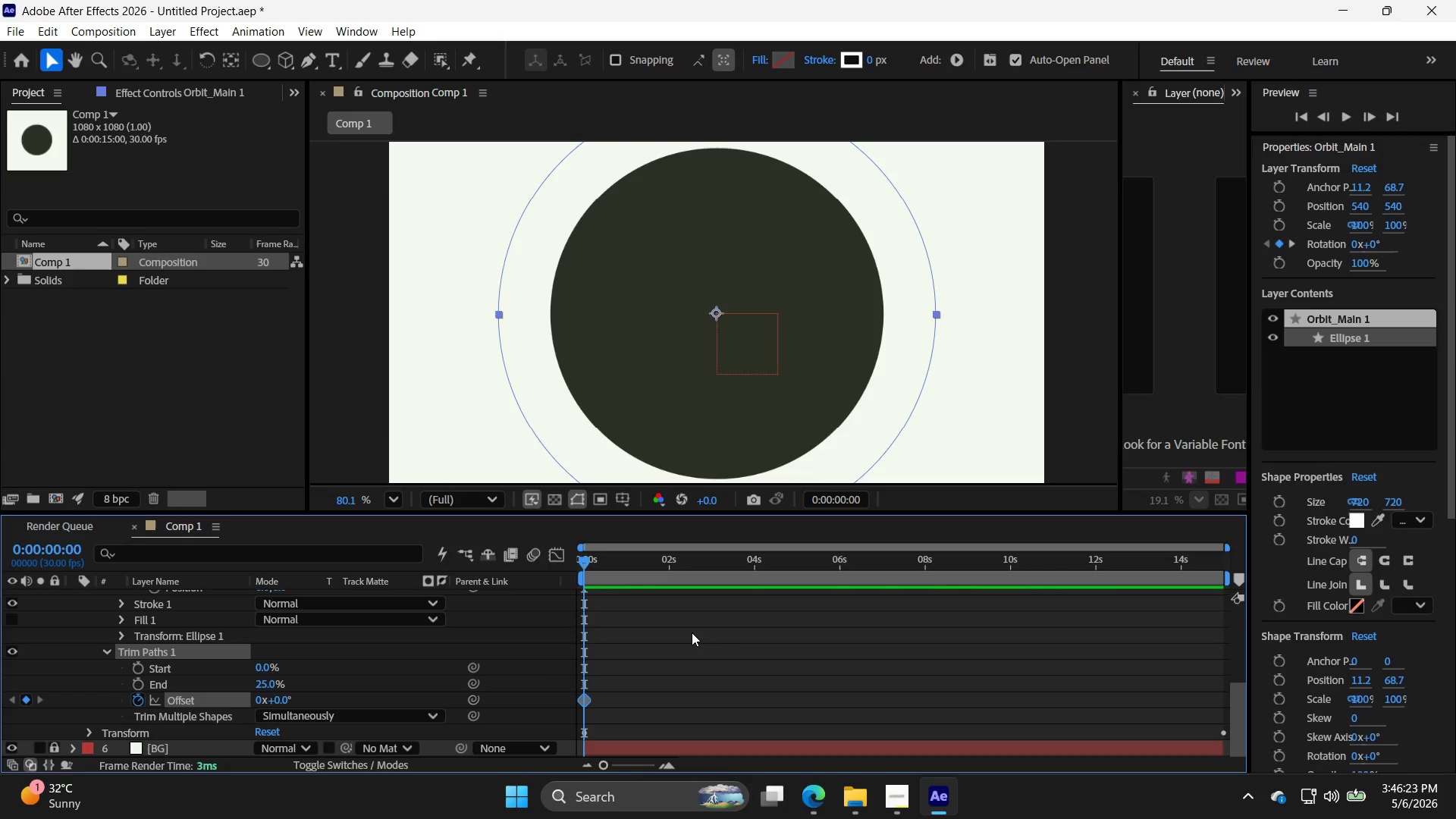 
left_click_drag(start_coordinate=[580, 557], to_coordinate=[1309, 603])
 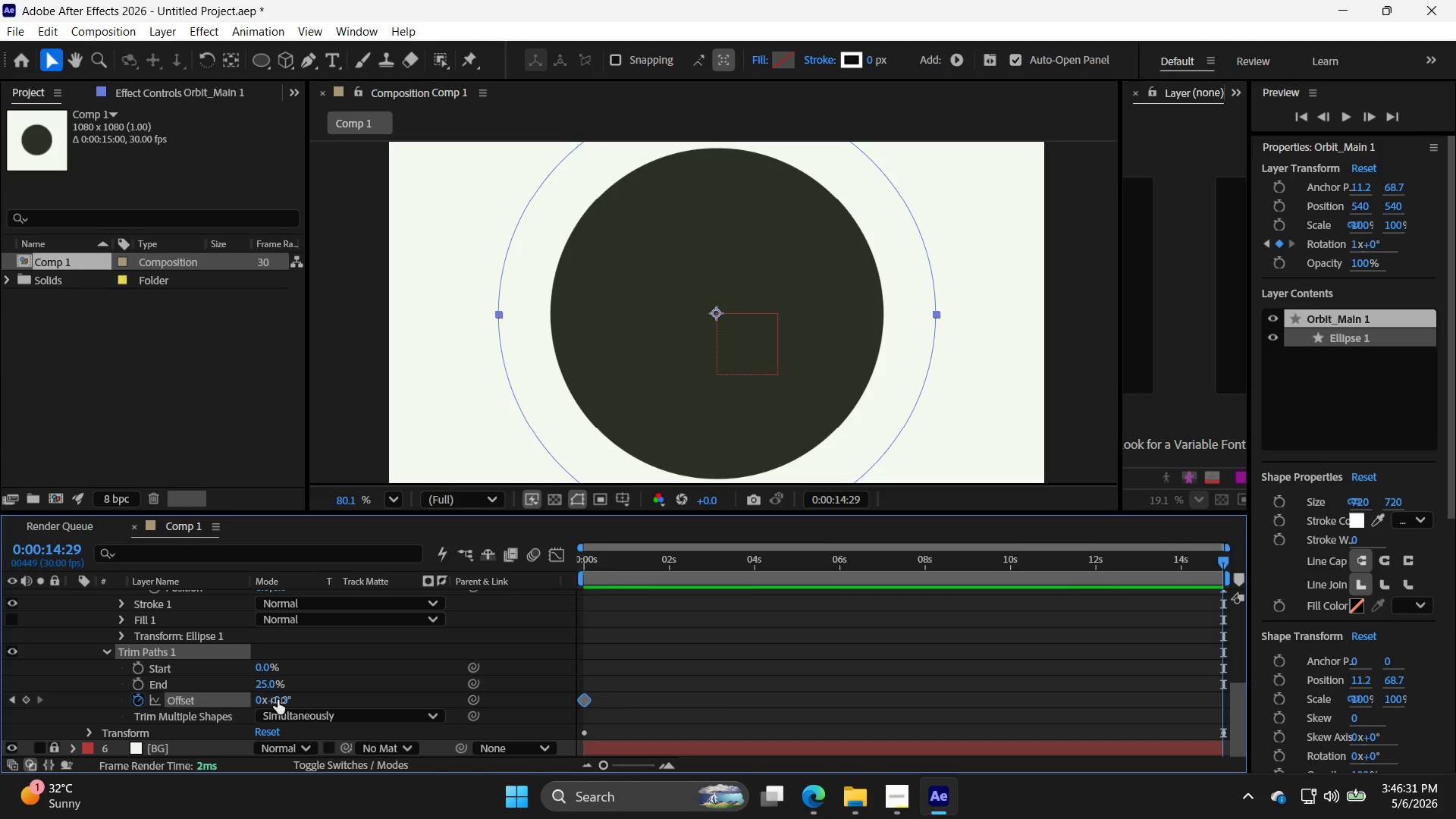 
double_click([278, 700])
 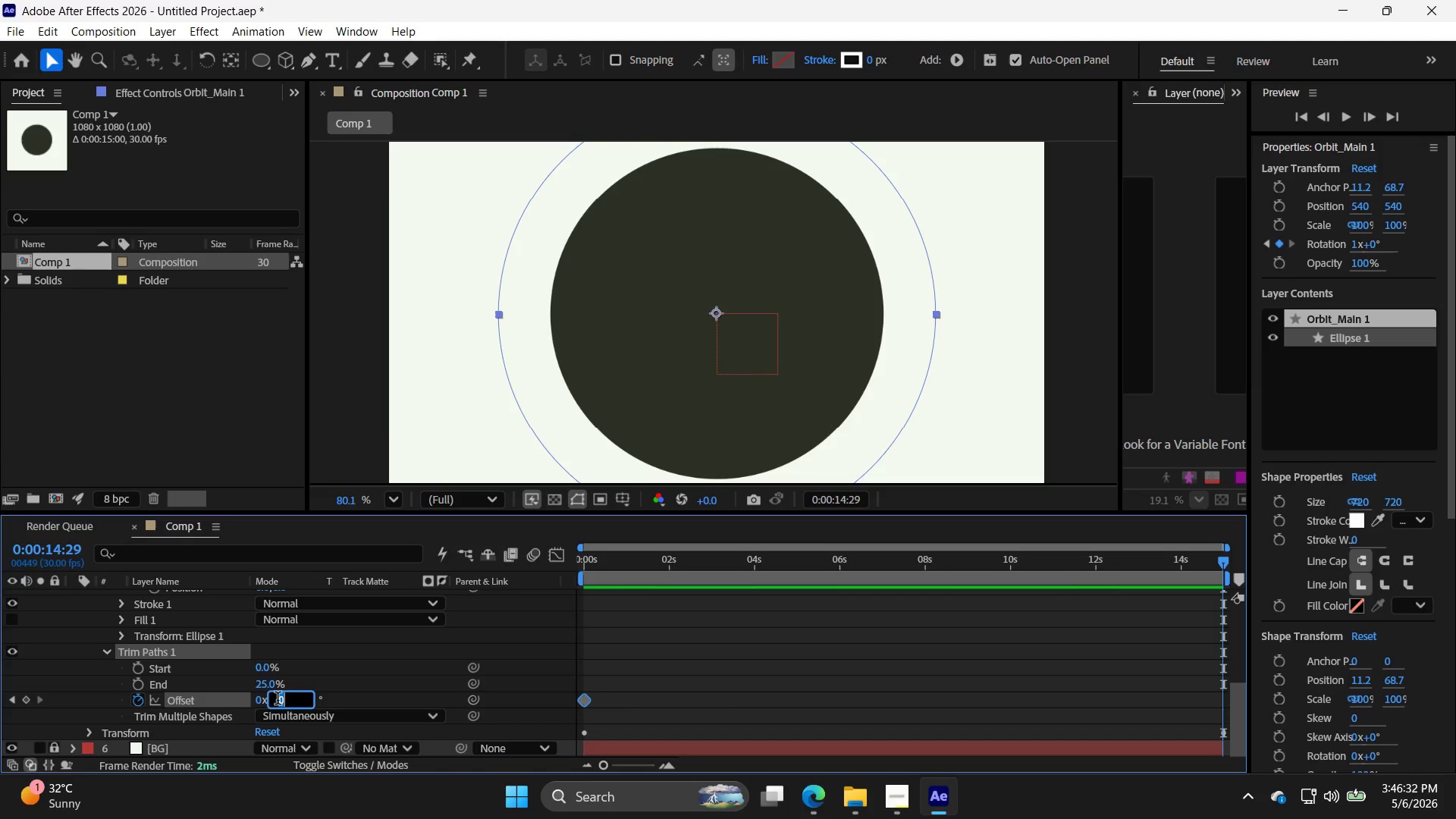 
triple_click([278, 700])
 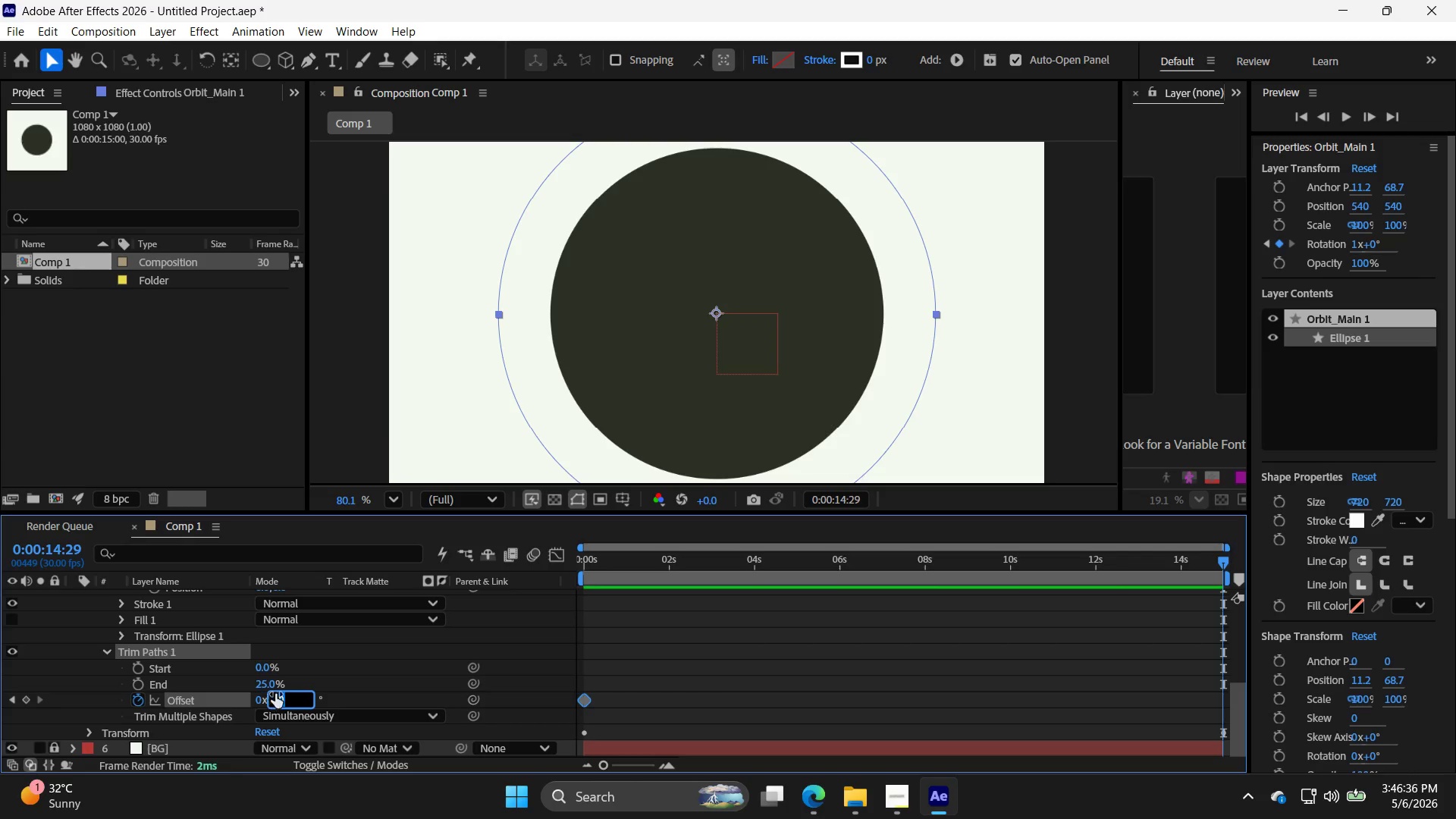 
wait(8.89)
 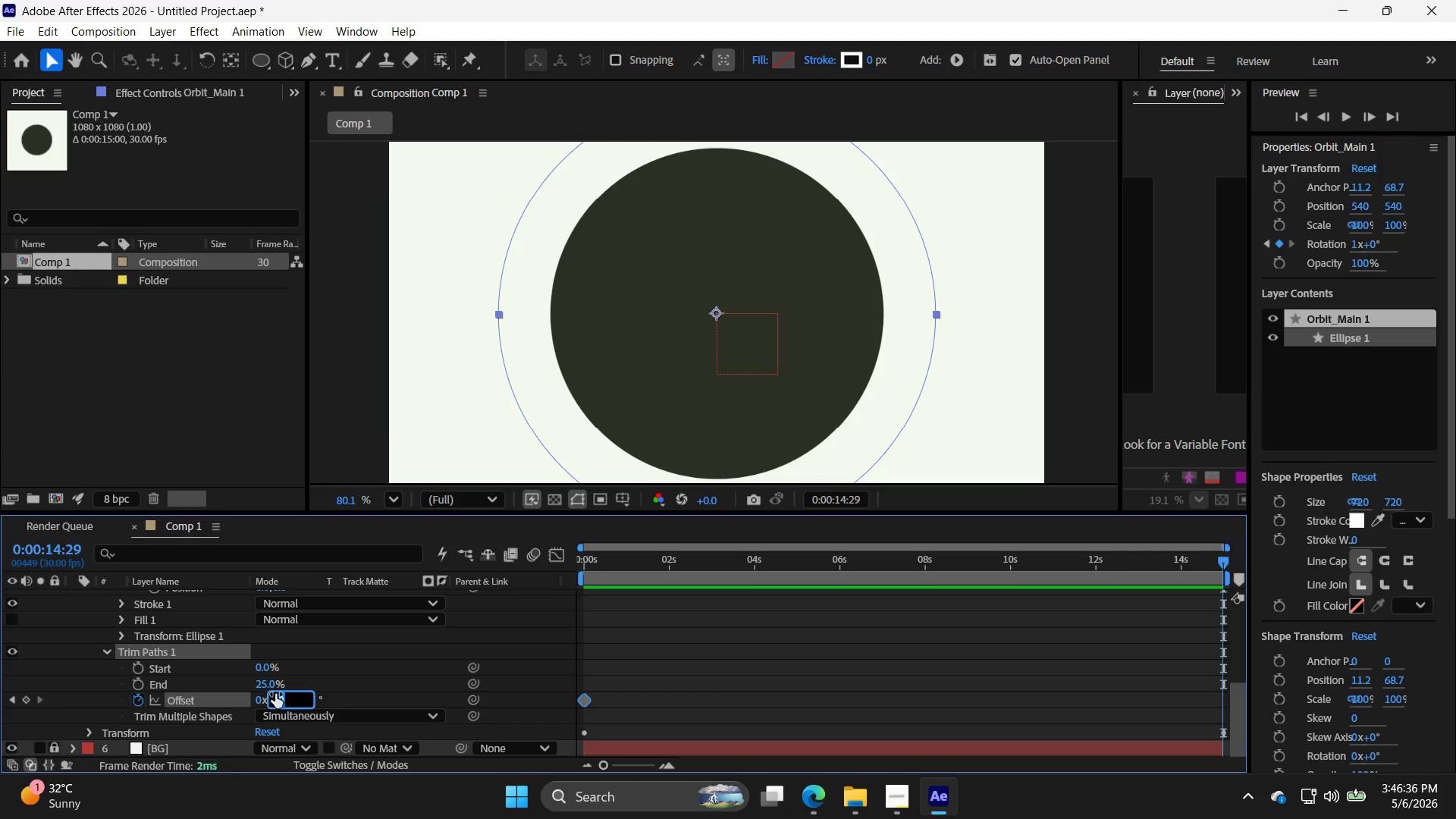 
key(Numpad3)
 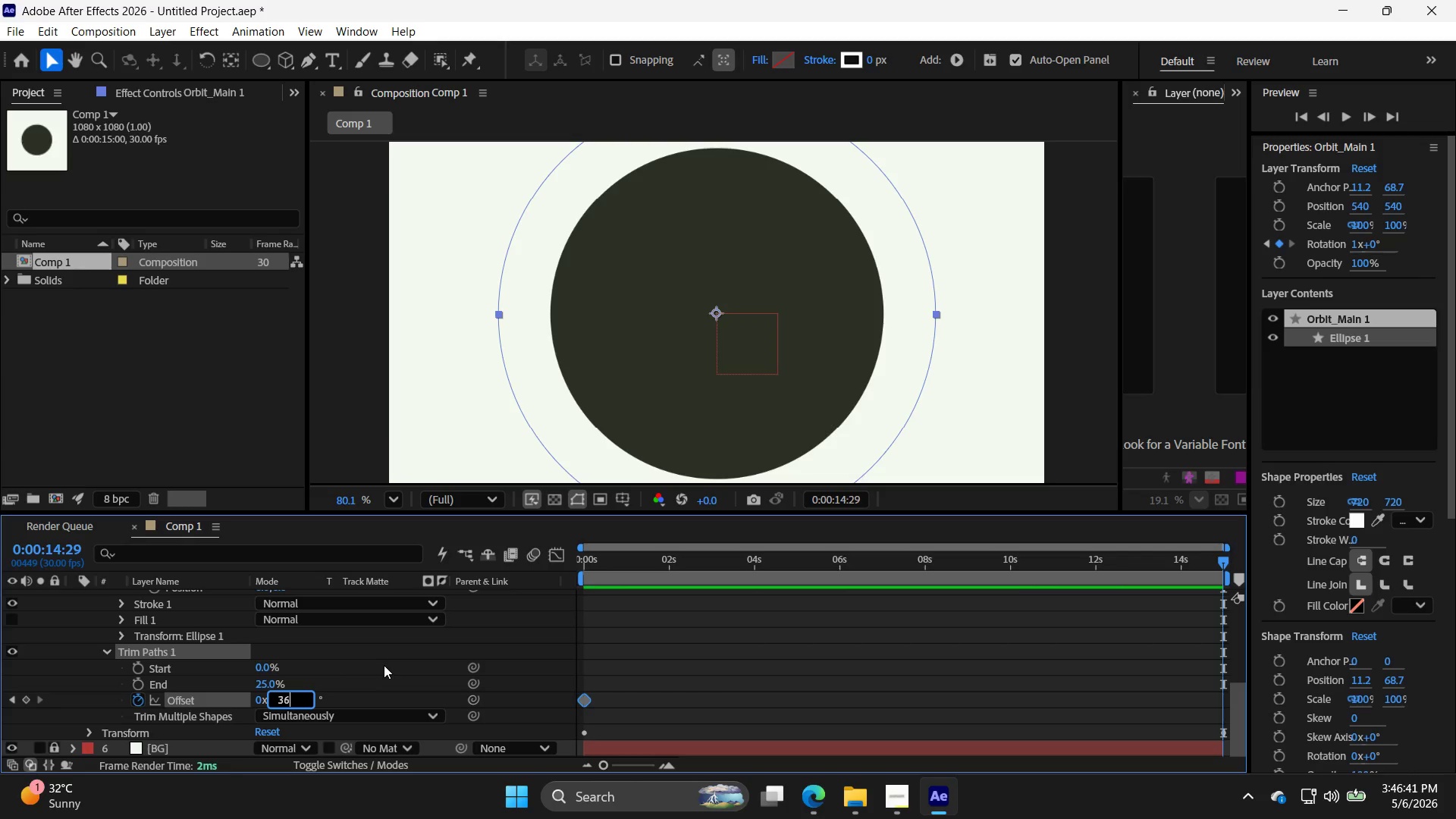 
key(Numpad6)
 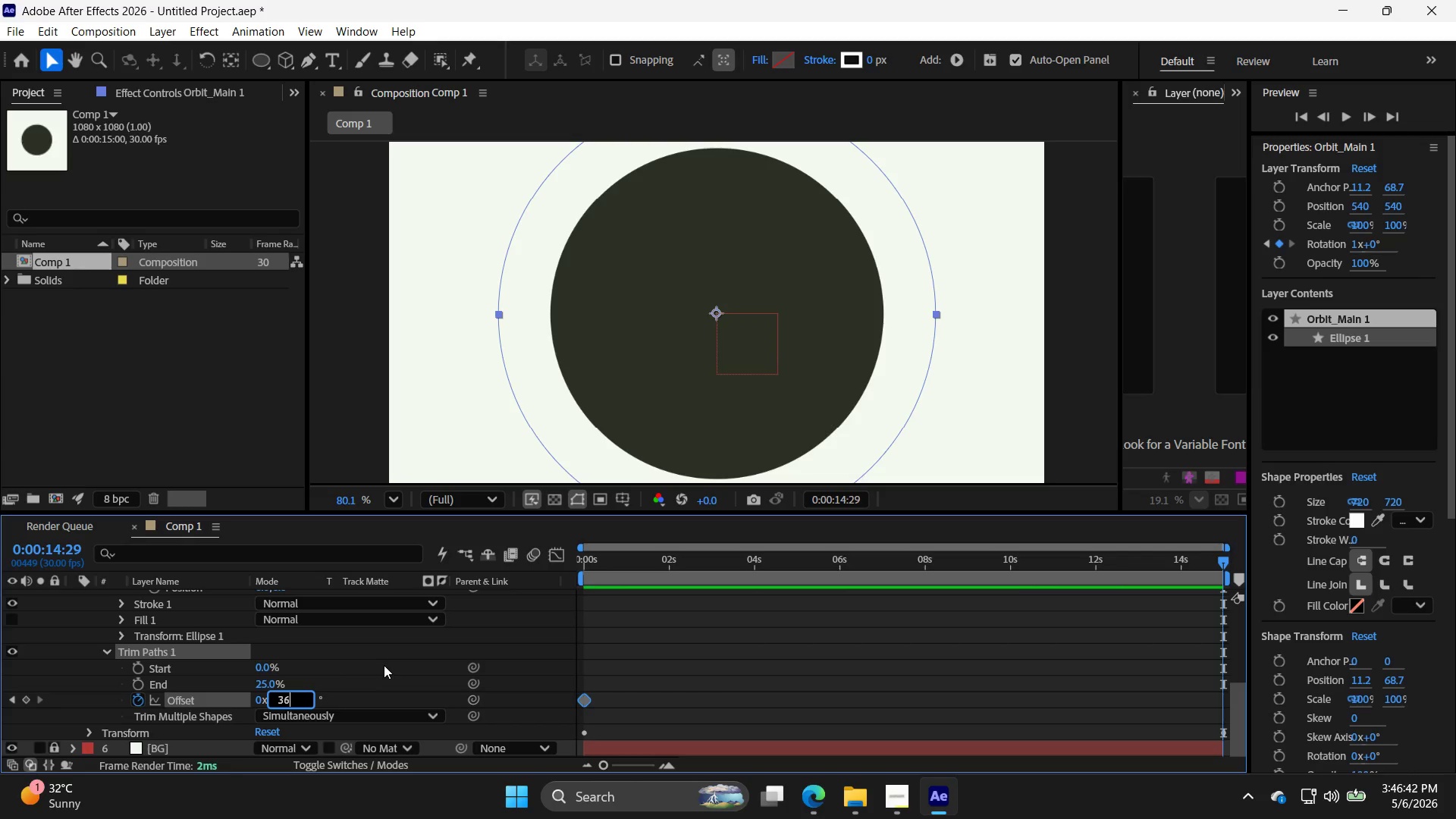 
key(Numpad0)
 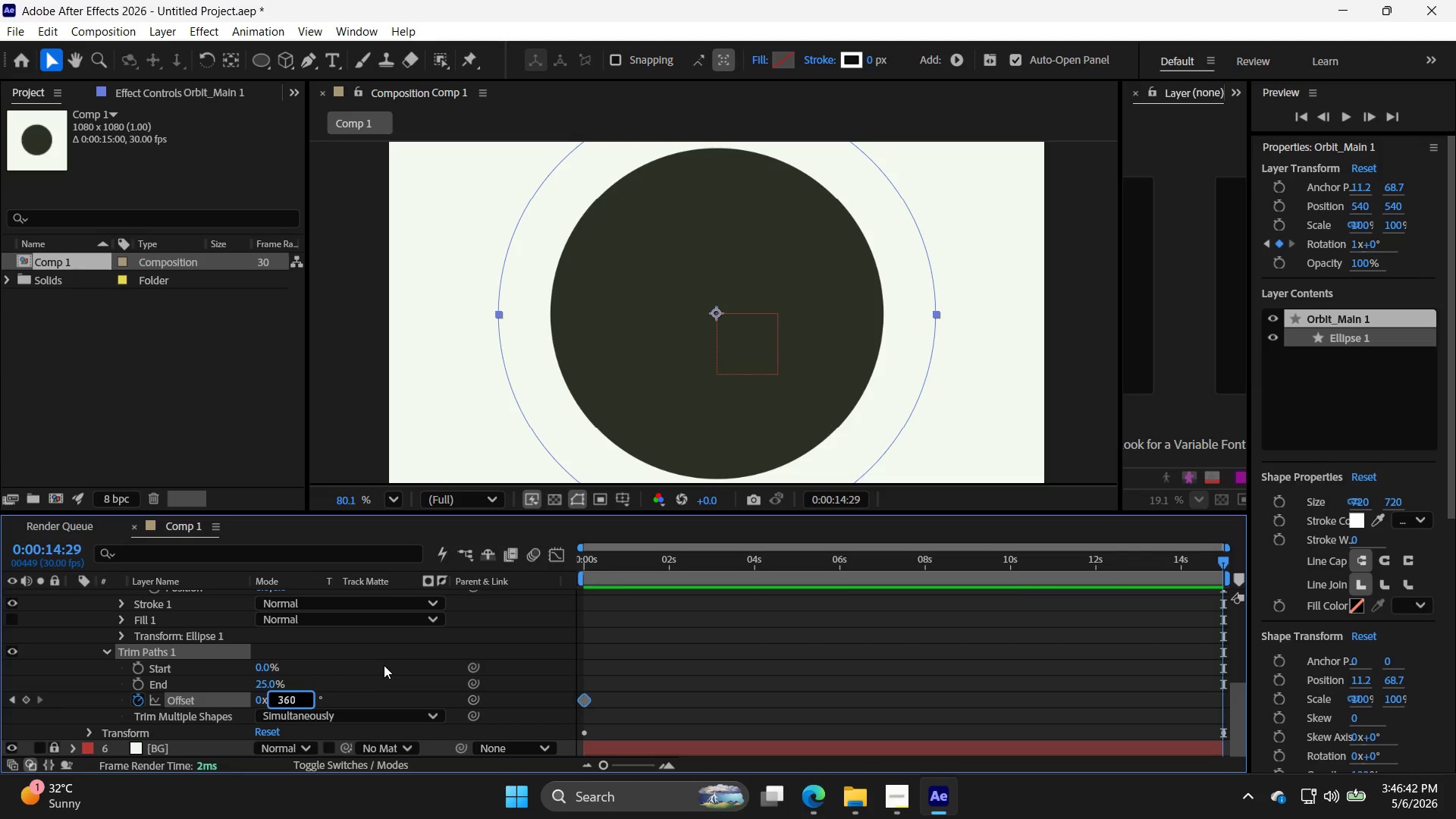 
key(NumpadEnter)
 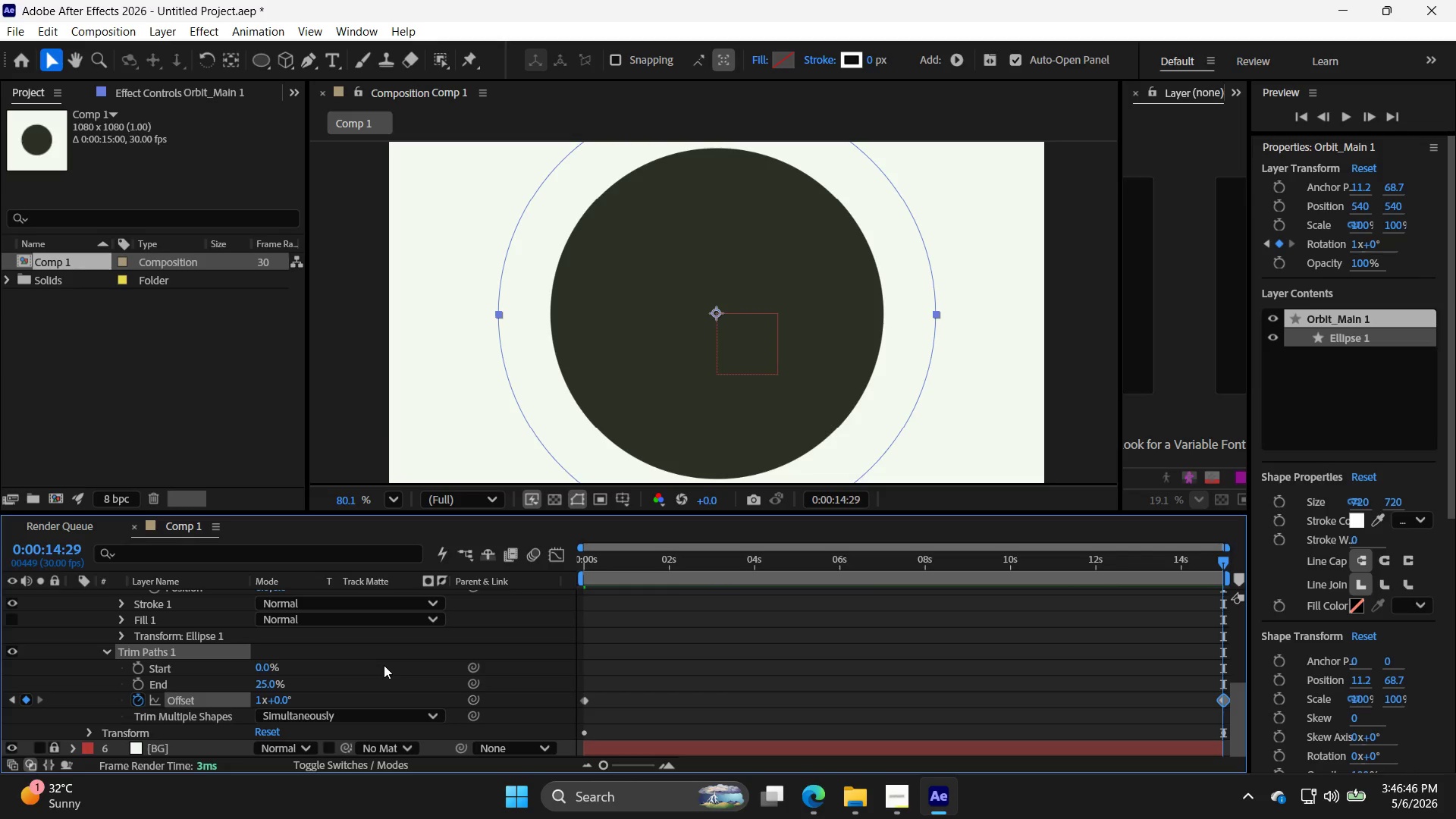 
wait(5.31)
 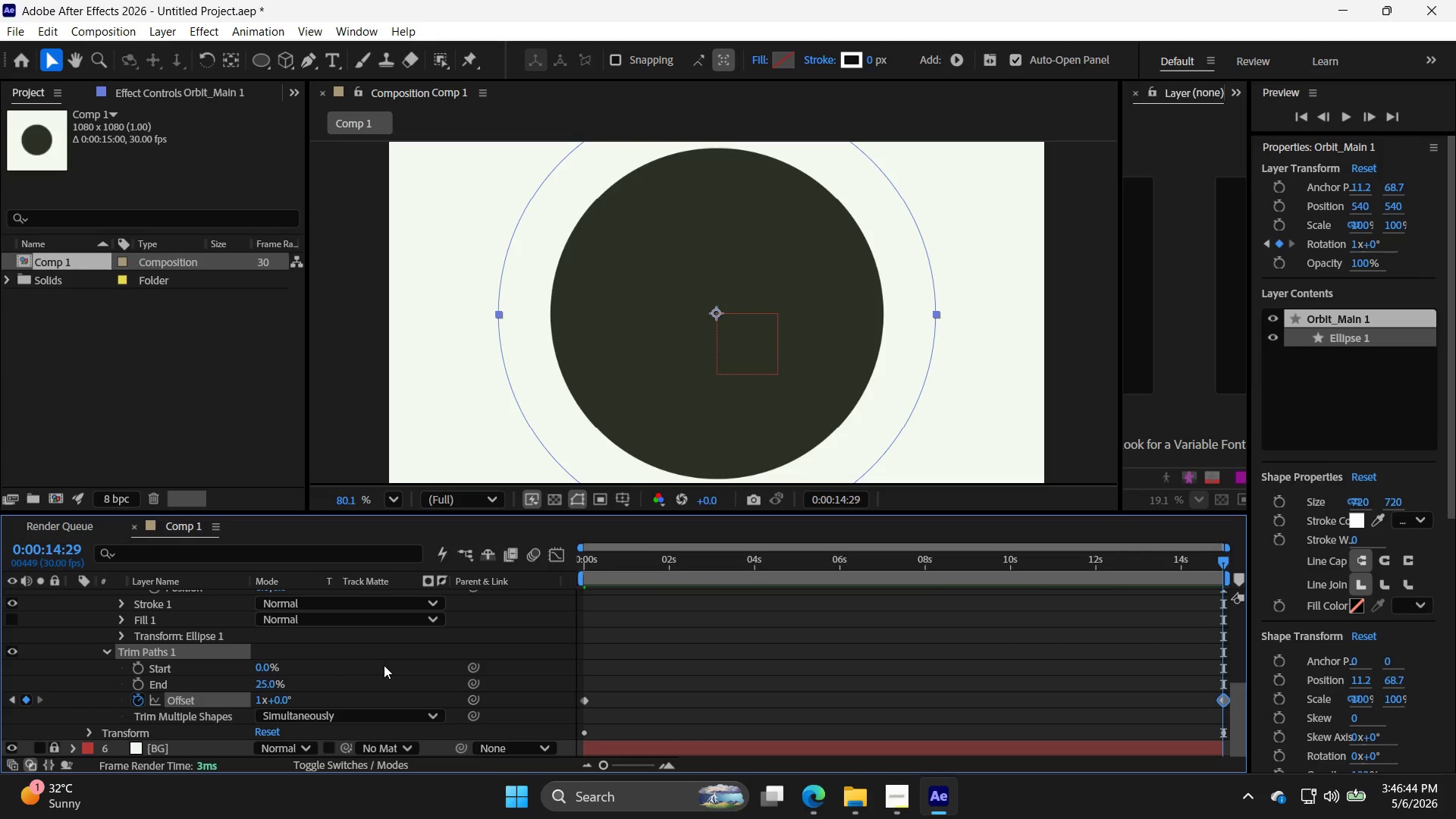 
hold_key(key=ControlLeft, duration=1.22)
left_click([587, 701])
 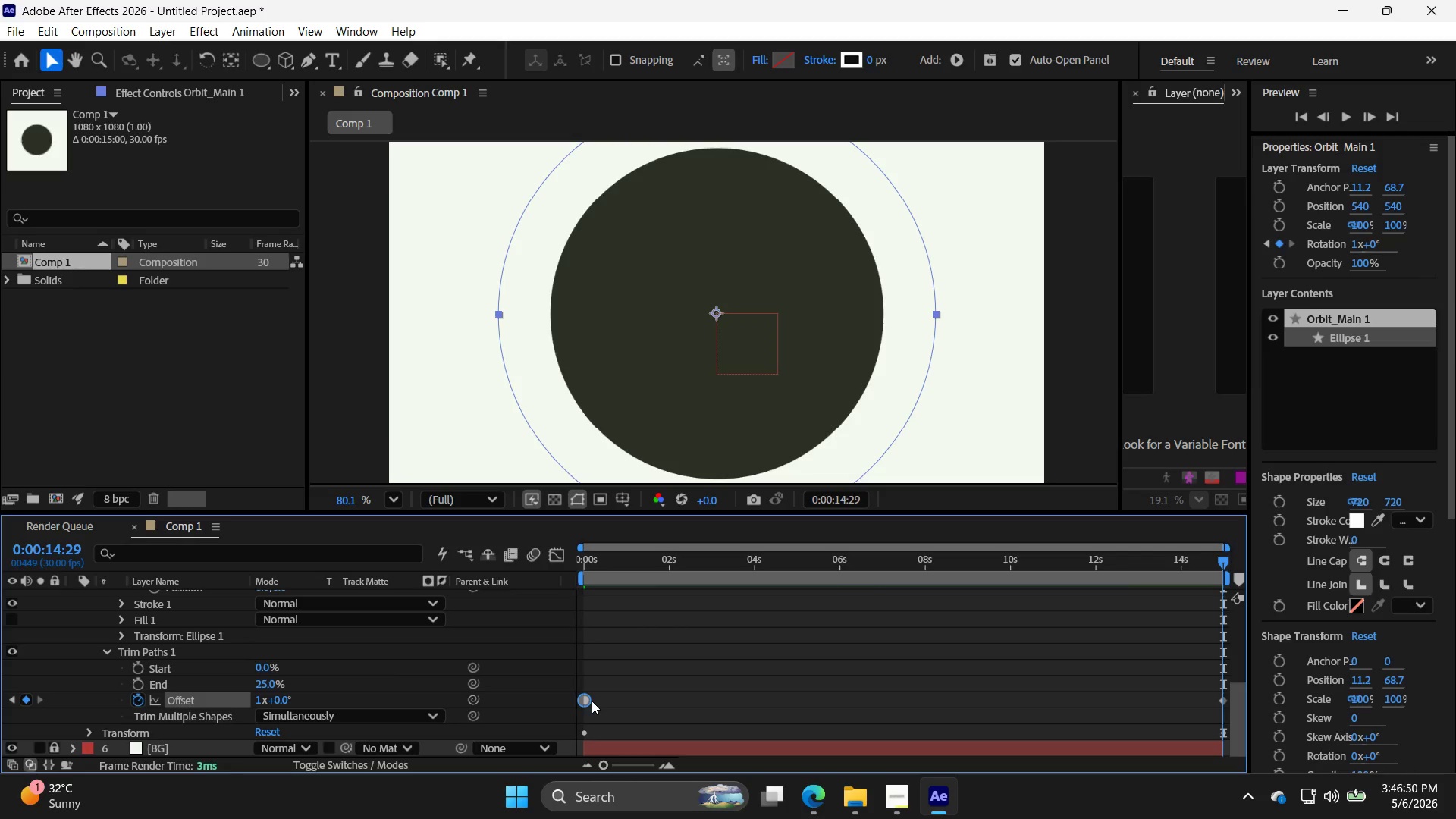 
key(F9)
 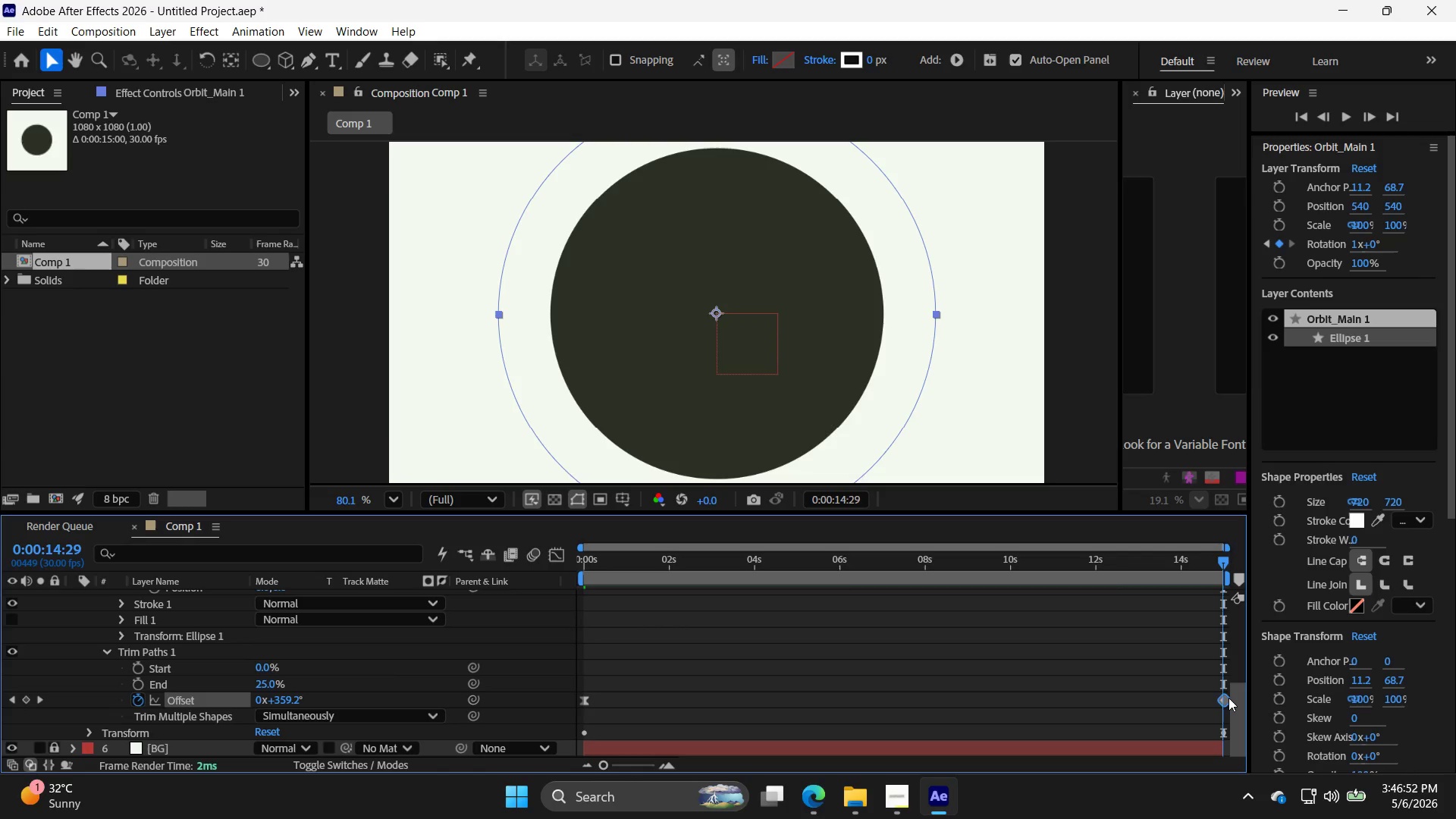 
key(F9)
 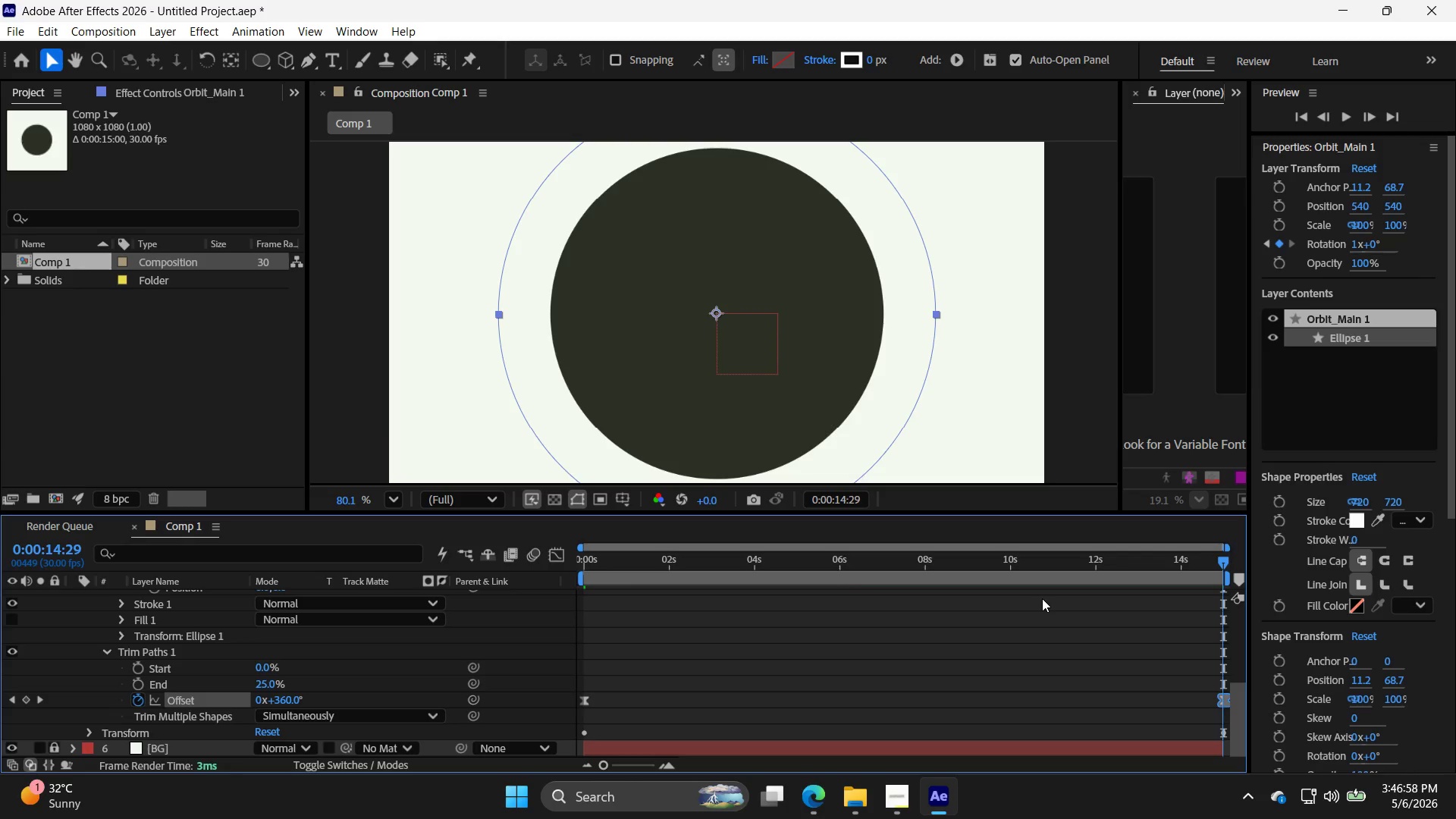 
wait(6.97)
 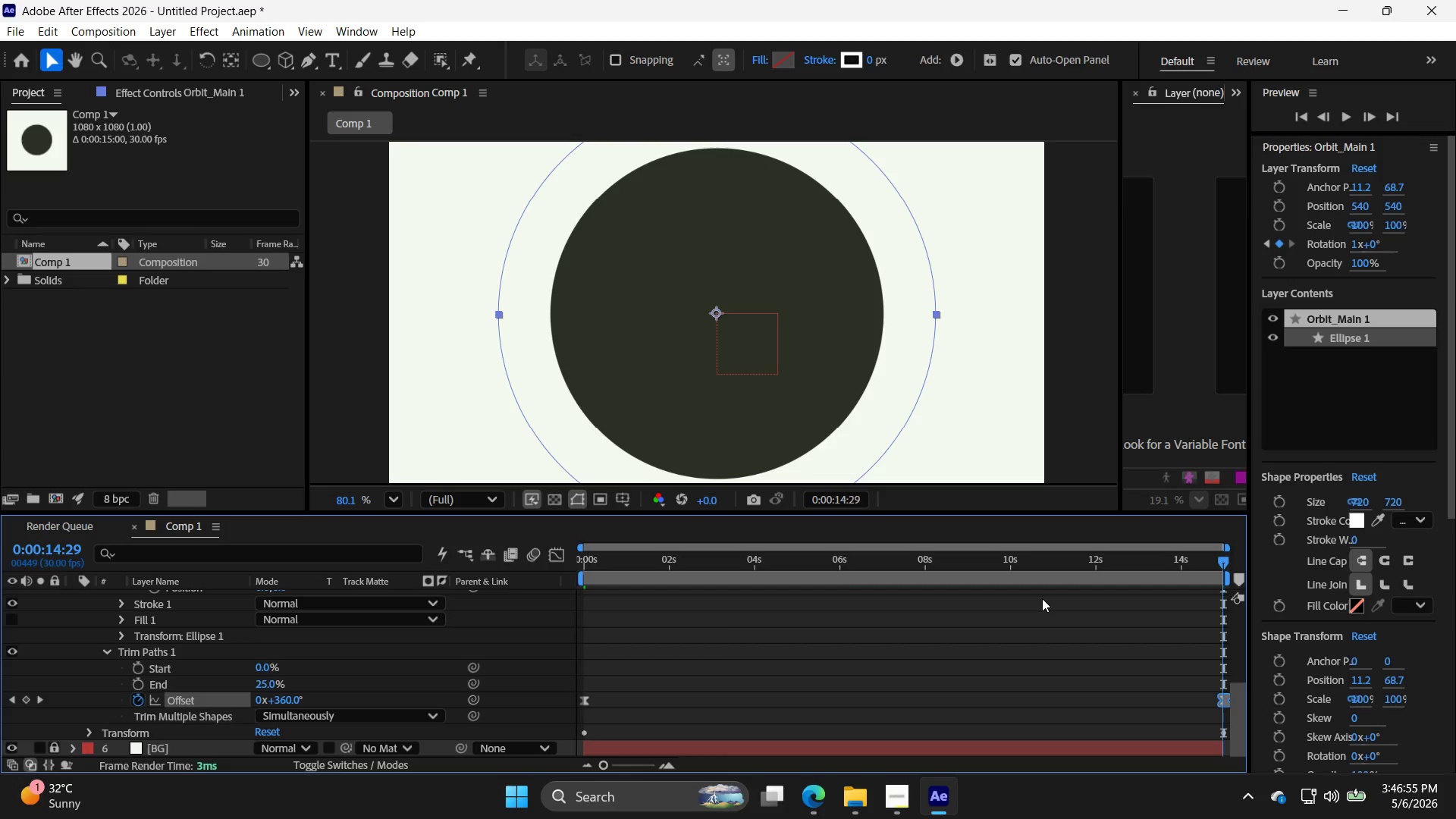 
double_click([561, 565])
 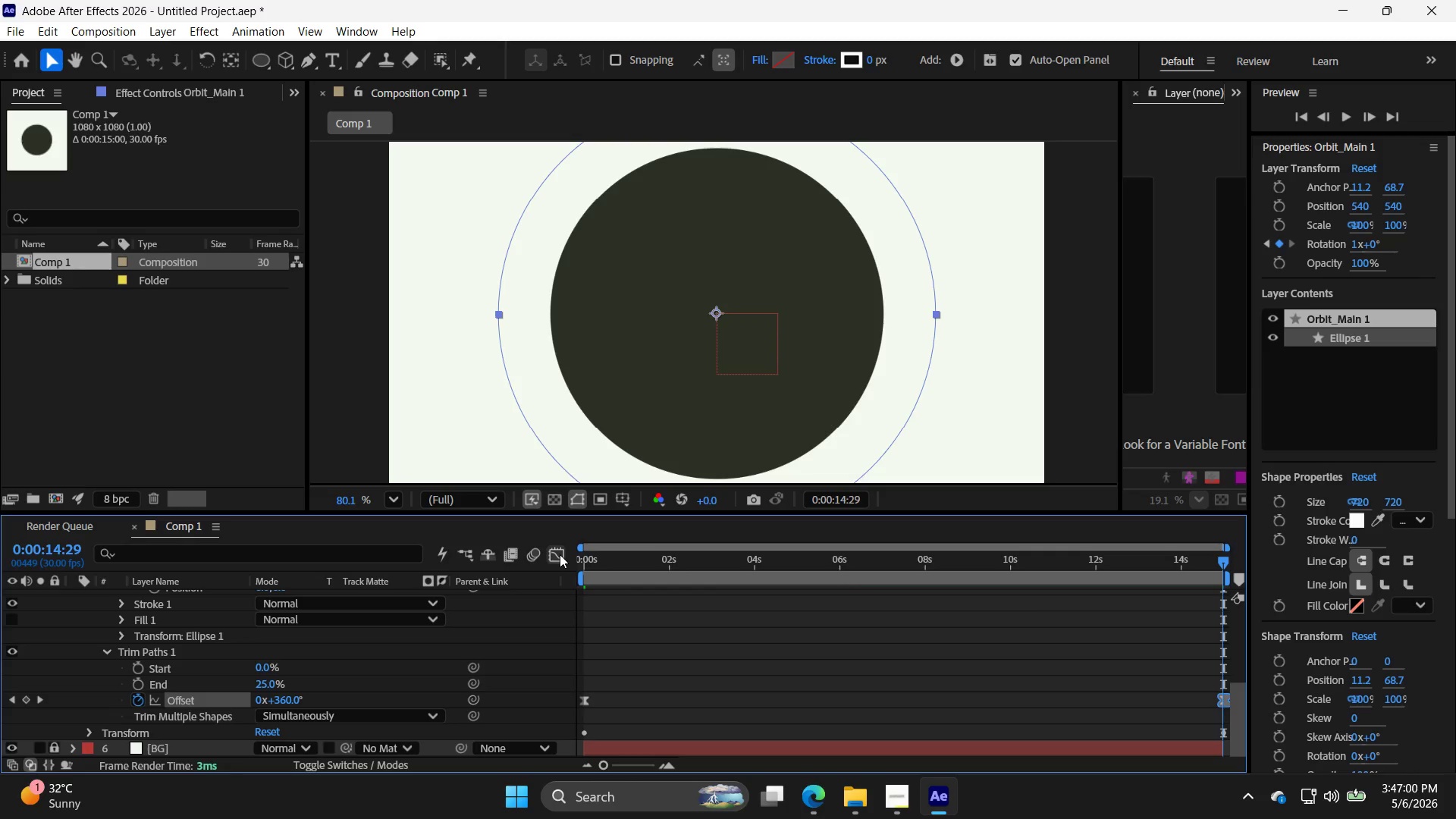 
triple_click([560, 554])
 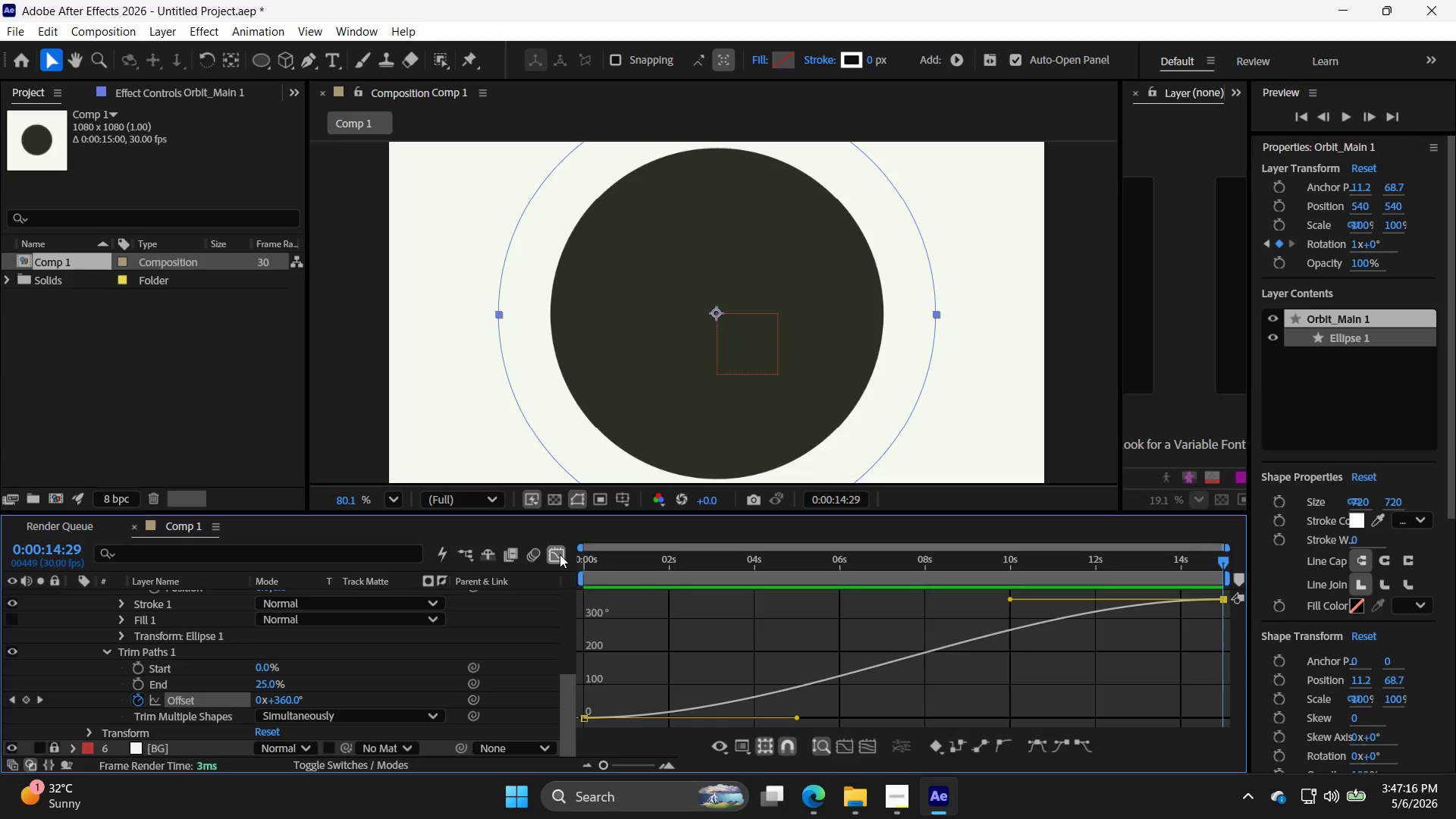 
wait(21.05)
 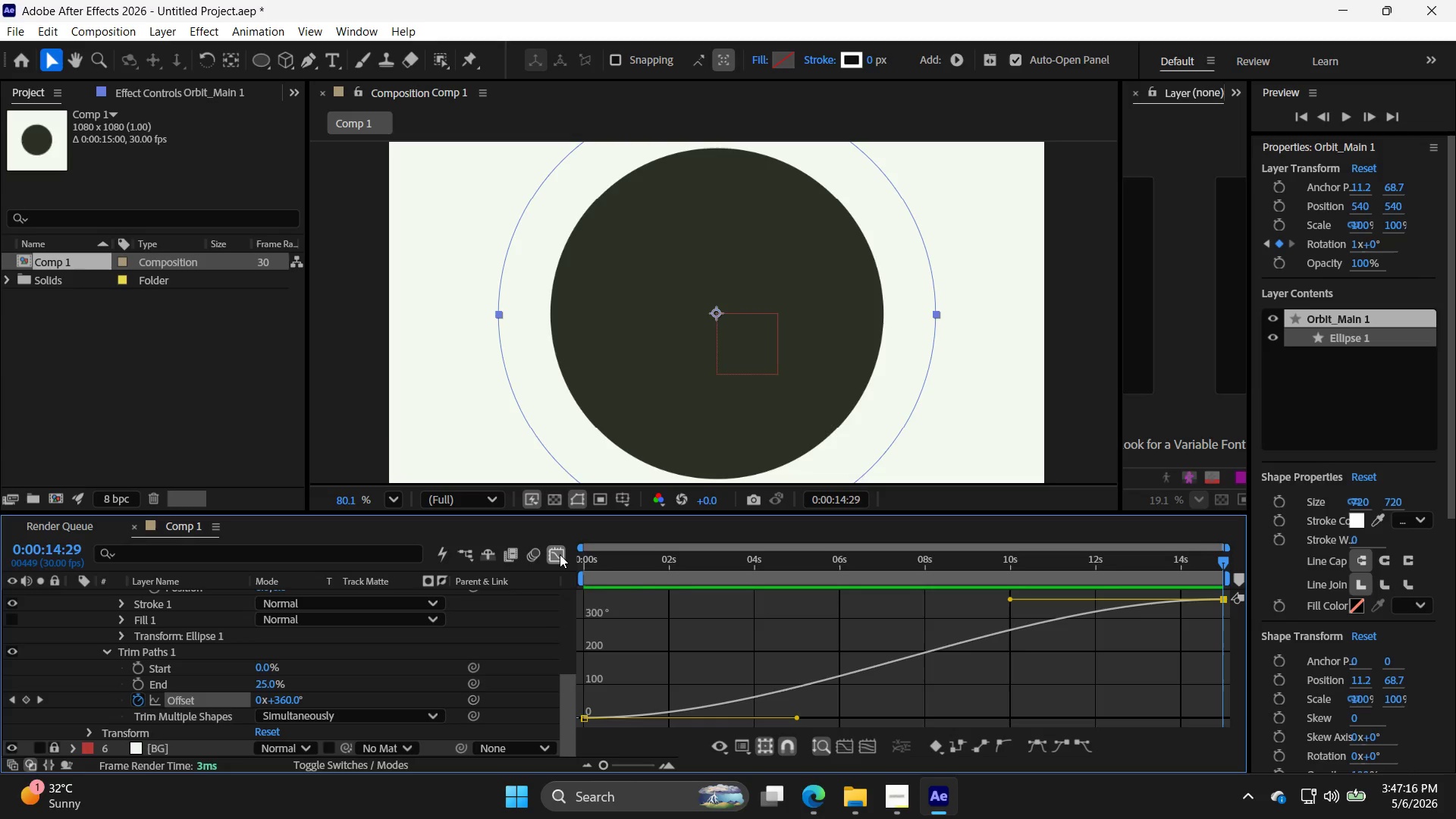 
left_click_drag(start_coordinate=[1351, 540], to_coordinate=[1362, 541])
 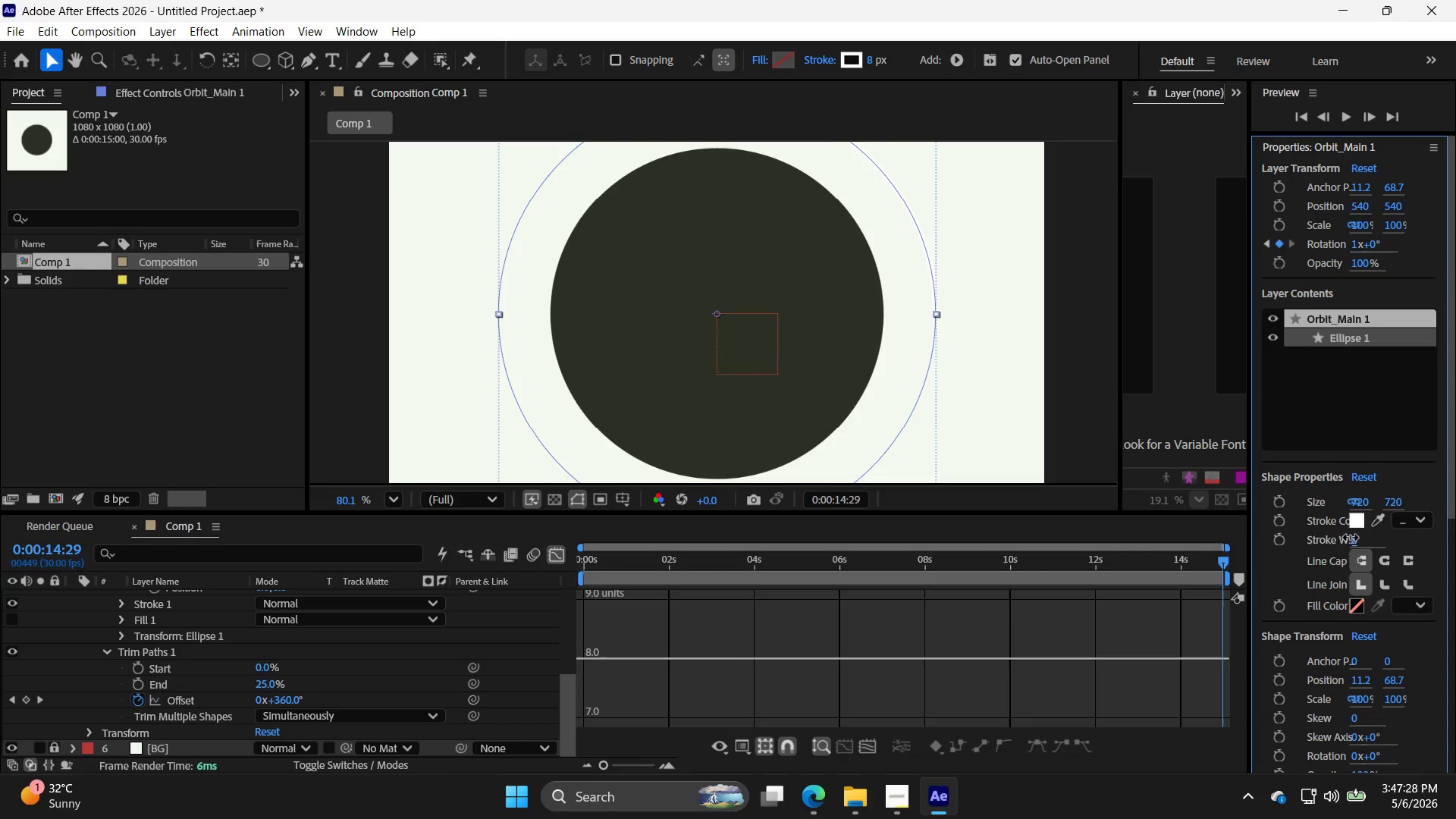 
left_click_drag(start_coordinate=[1356, 538], to_coordinate=[1352, 538])
 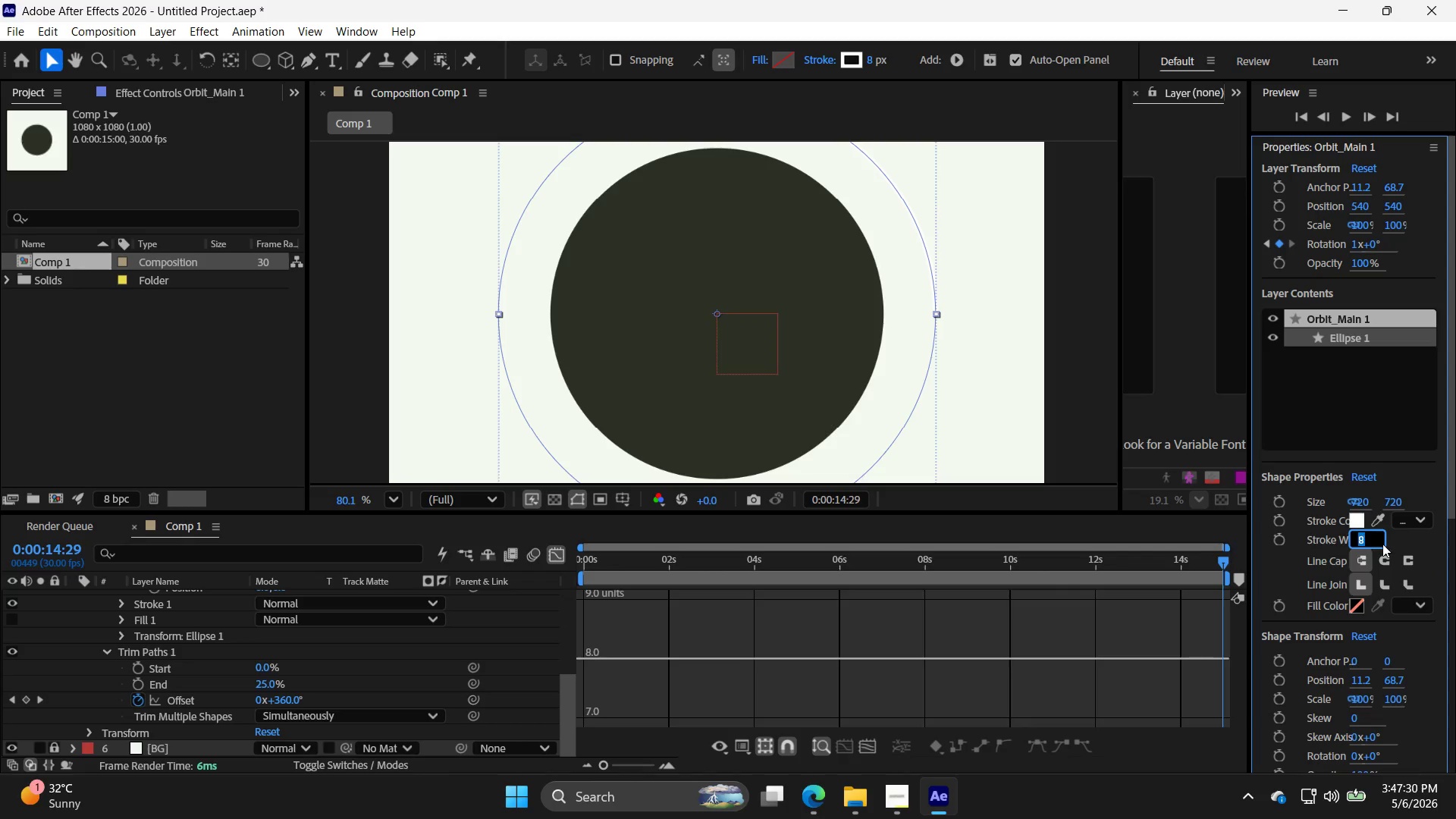 
left_click([1392, 544])
 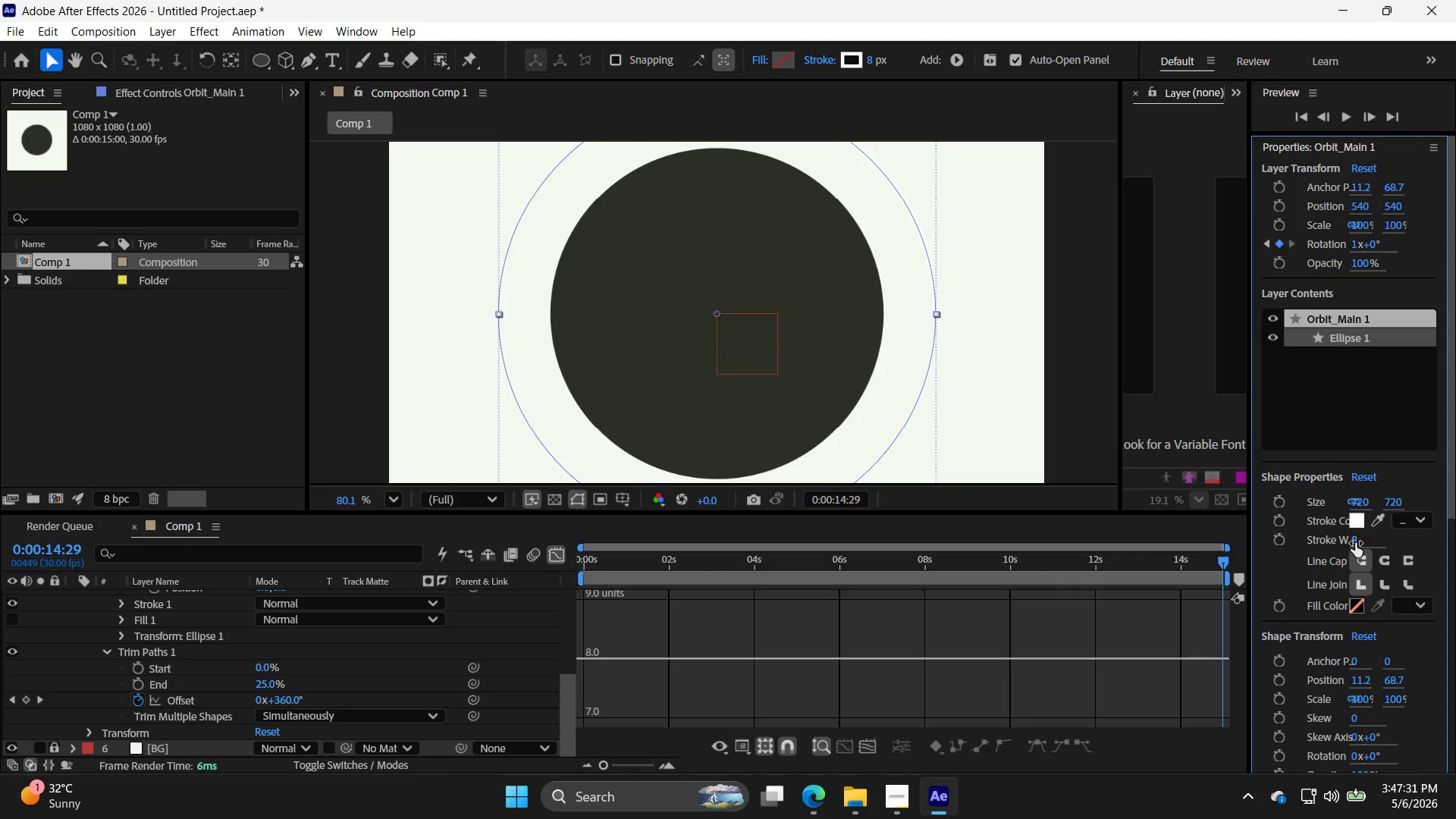 
left_click_drag(start_coordinate=[1355, 543], to_coordinate=[1347, 544])
 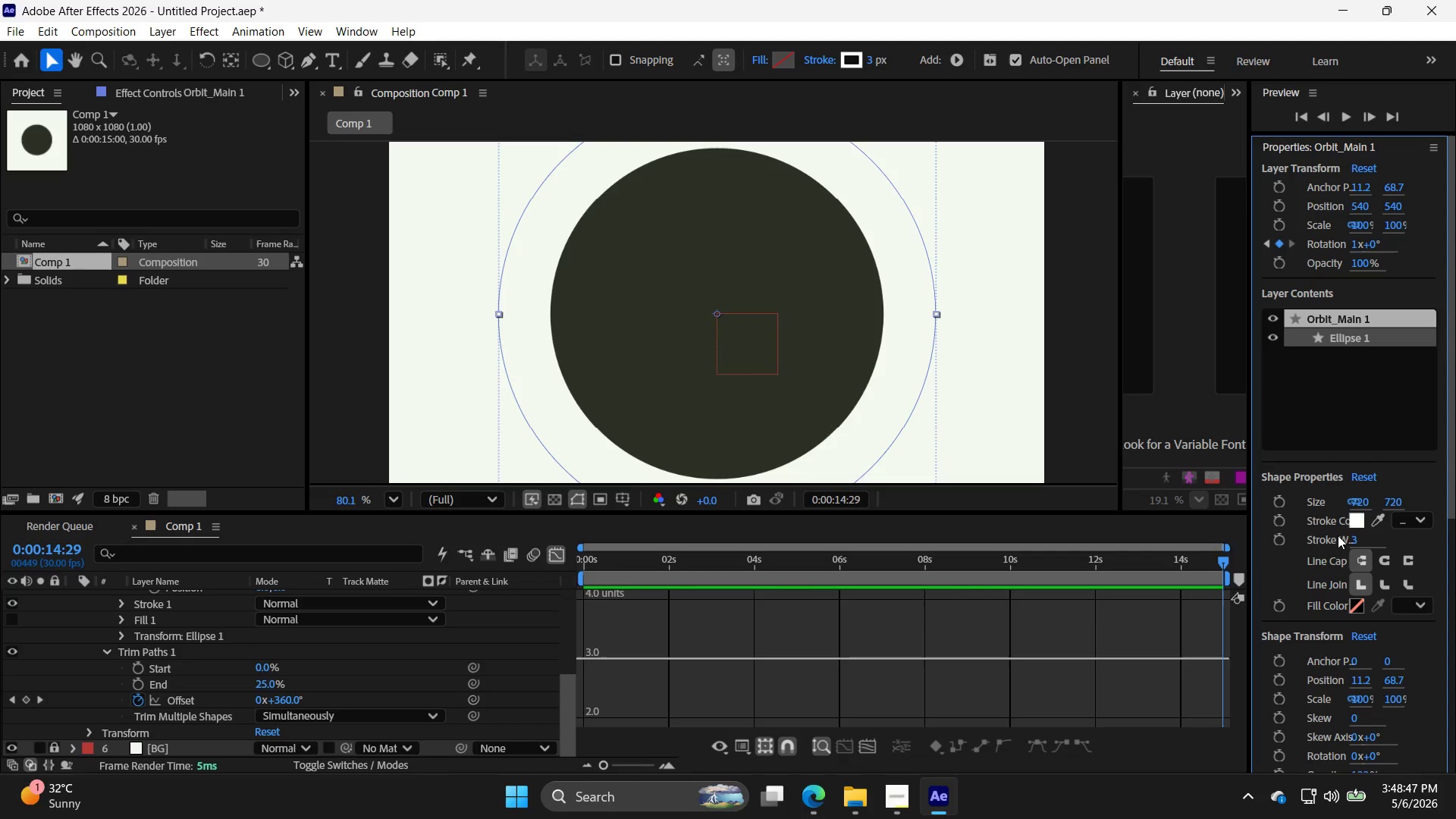 
wait(76.86)
 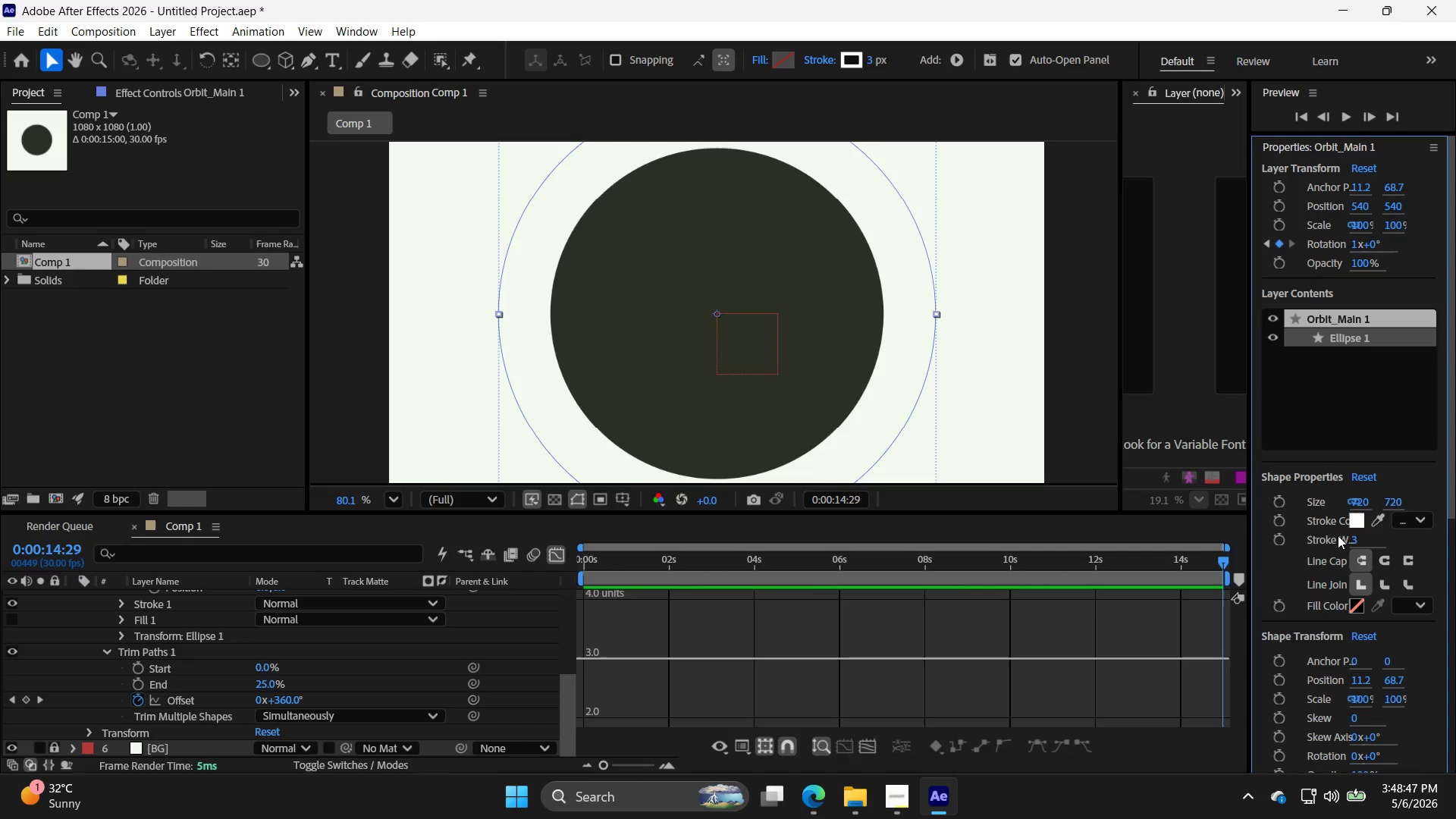 
left_click([1305, 121])
 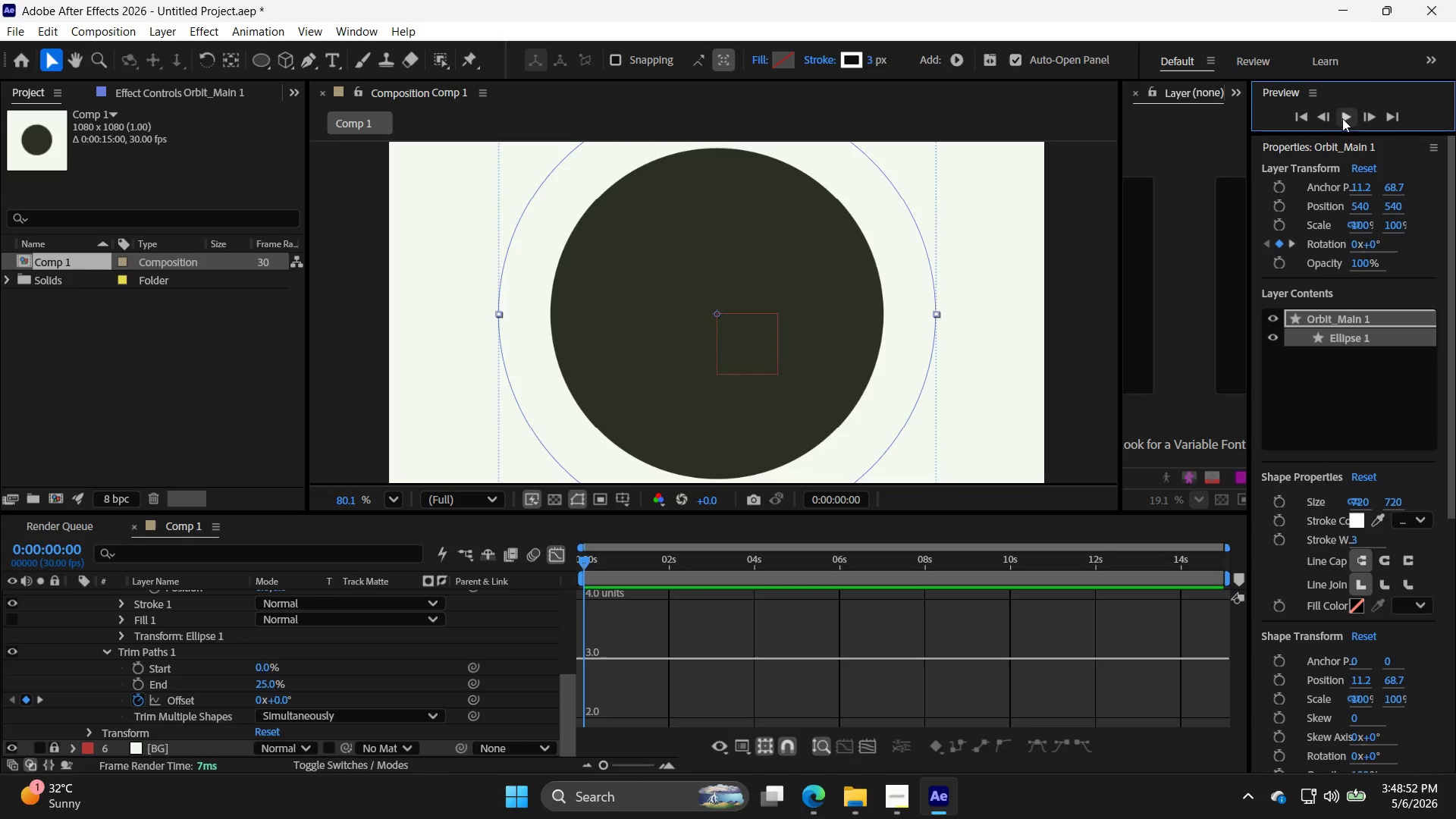 
left_click([1340, 118])
 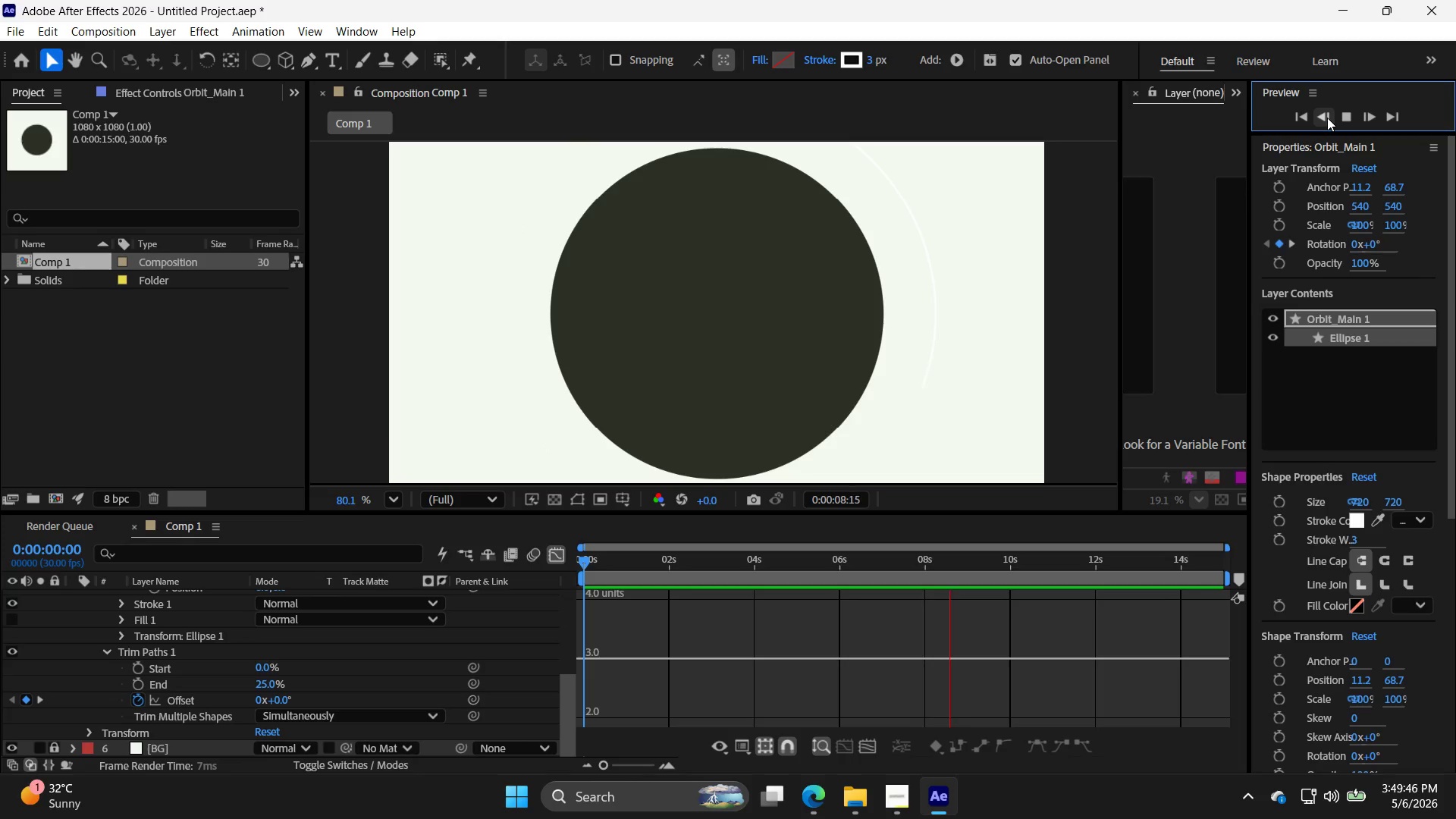 
wait(58.78)
 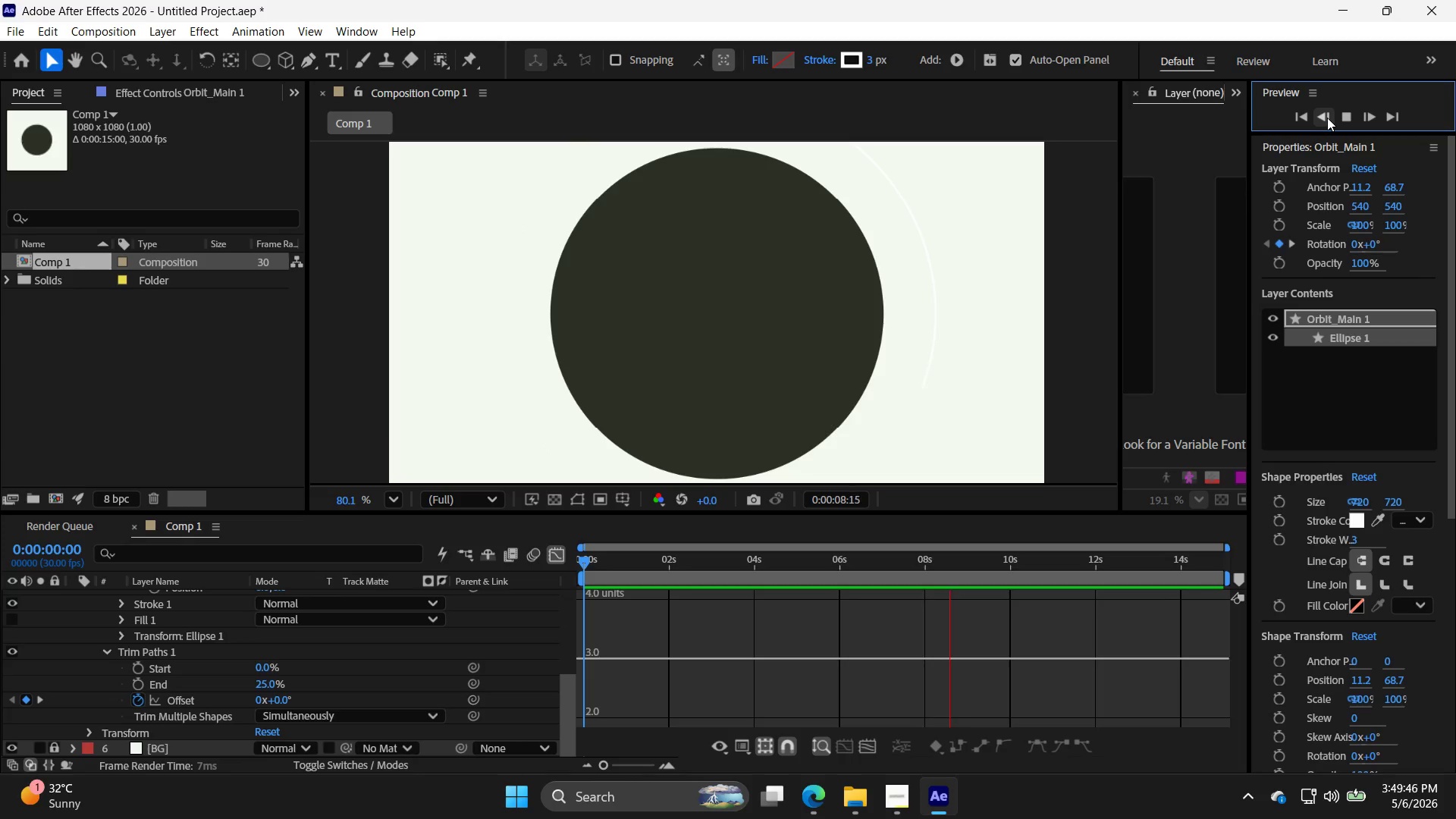 
left_click([1348, 110])
 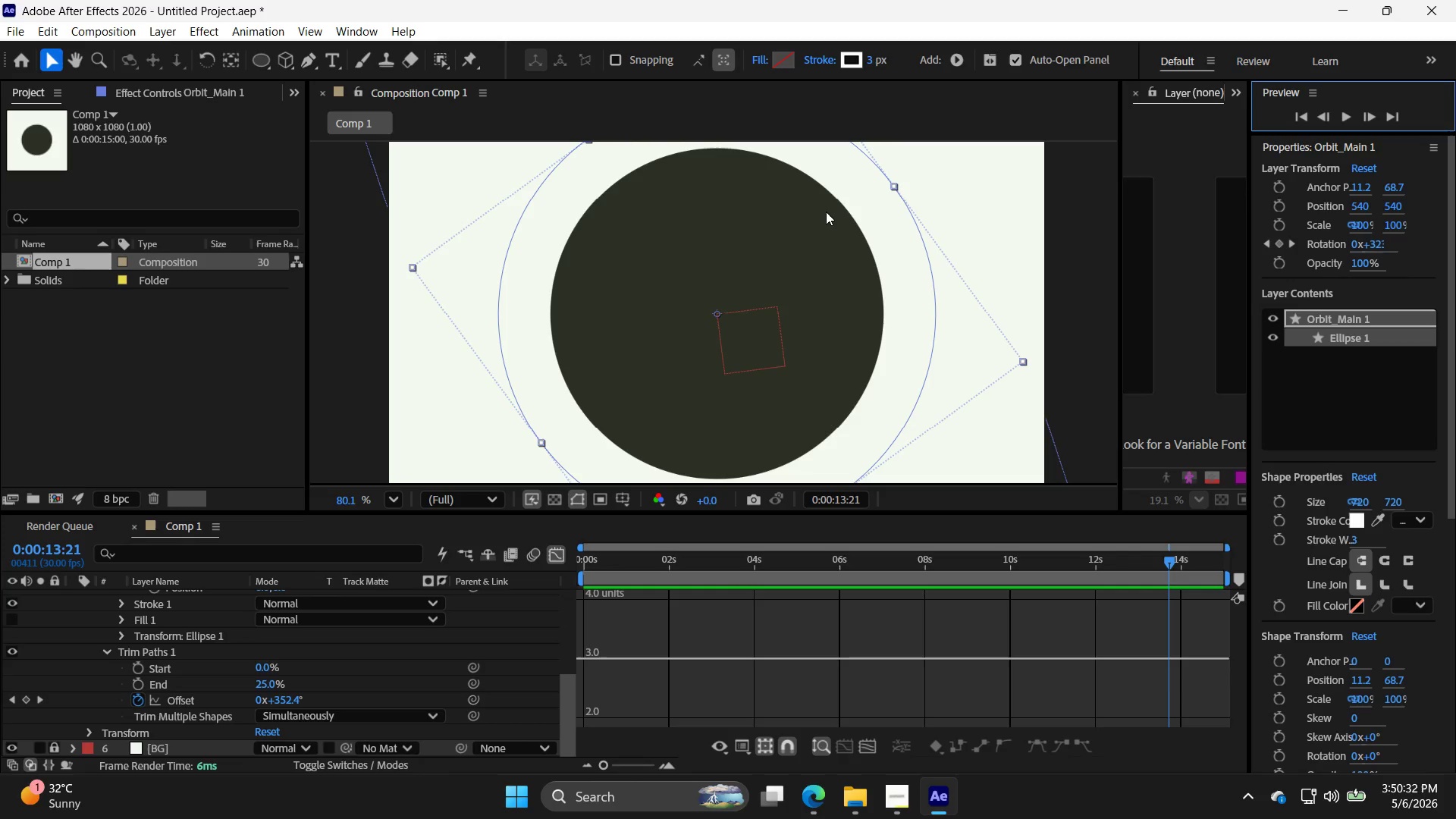 
wait(45.86)
 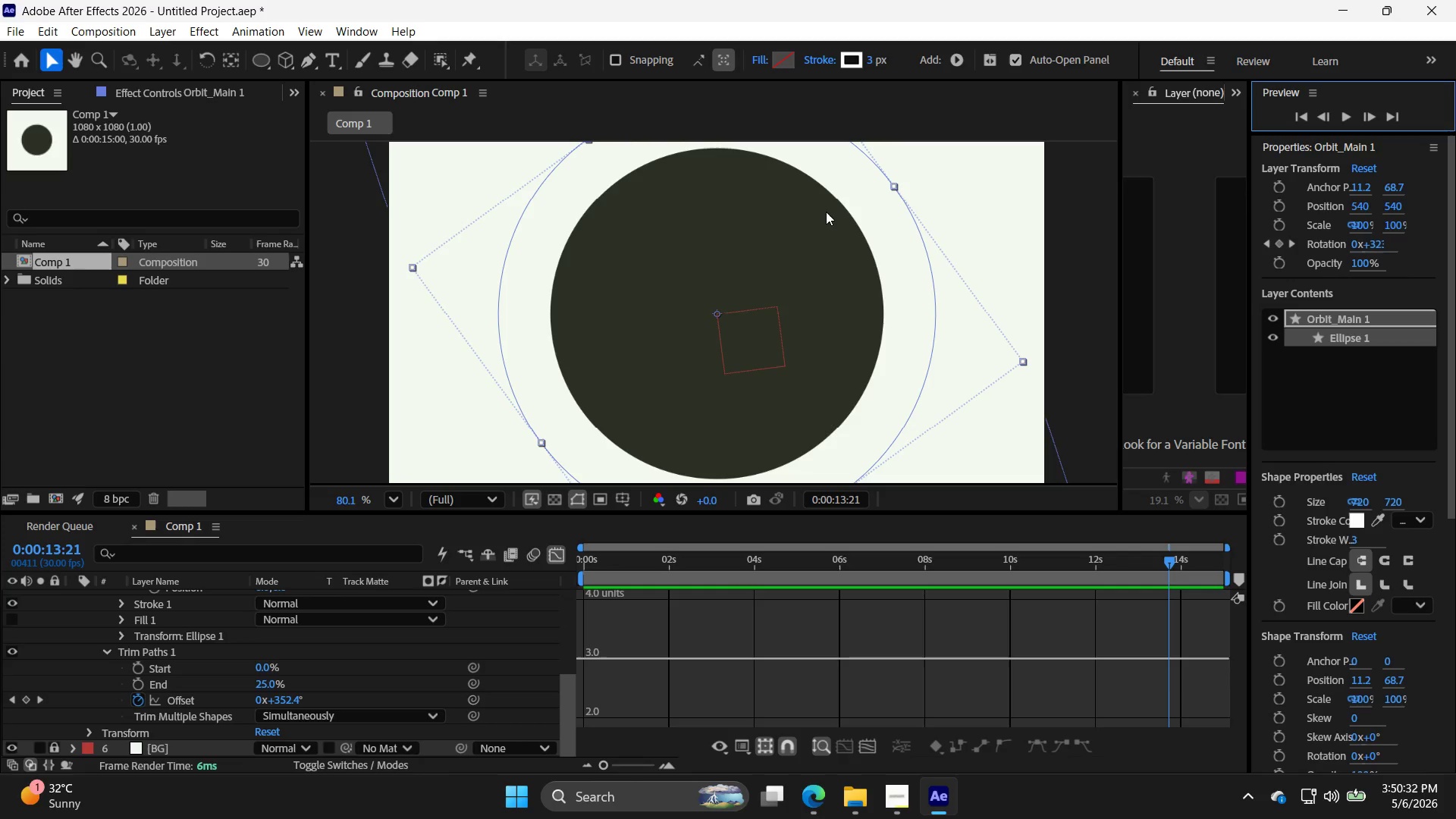 
left_click([553, 554])
 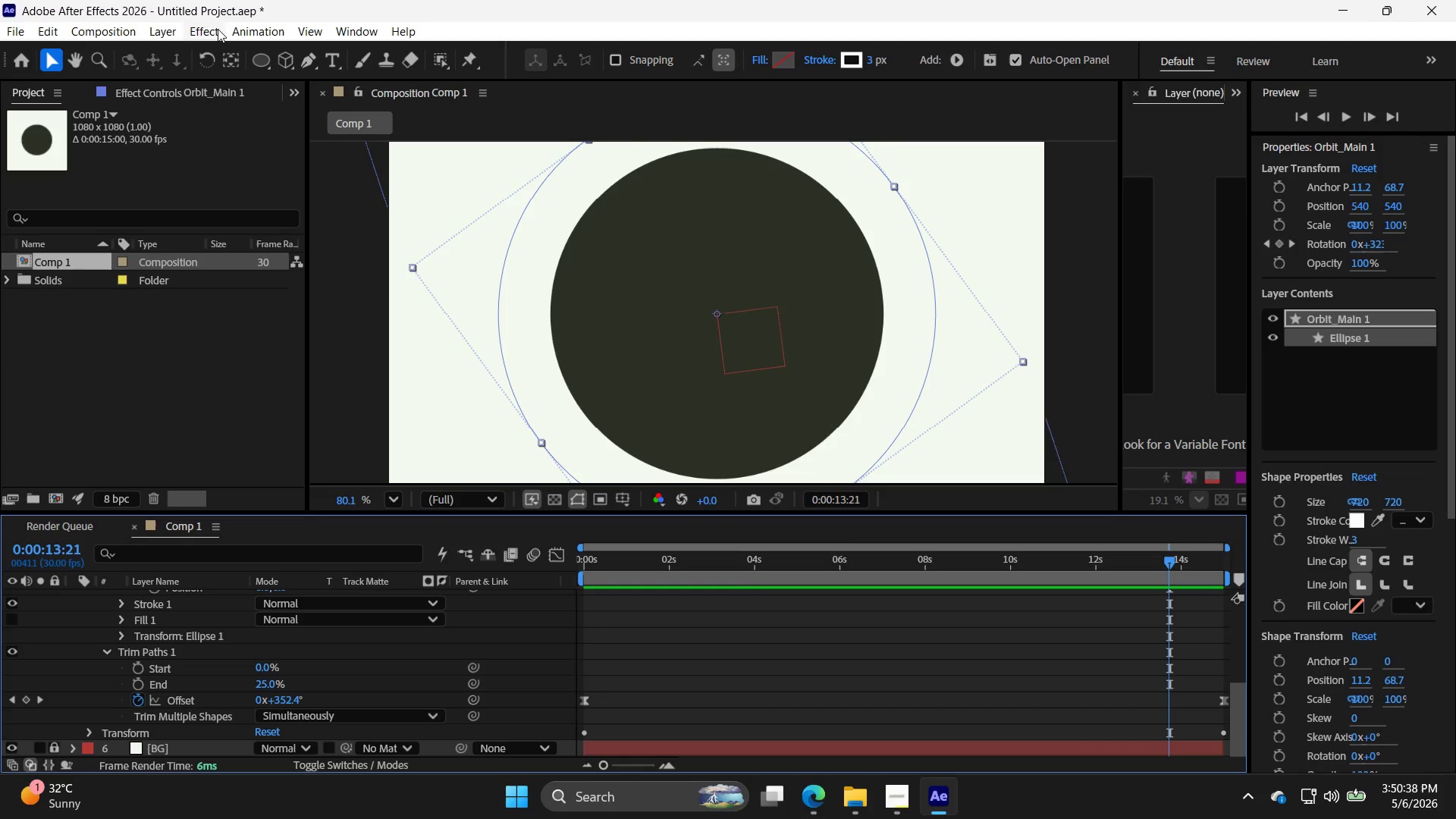 
left_click([174, 24])
 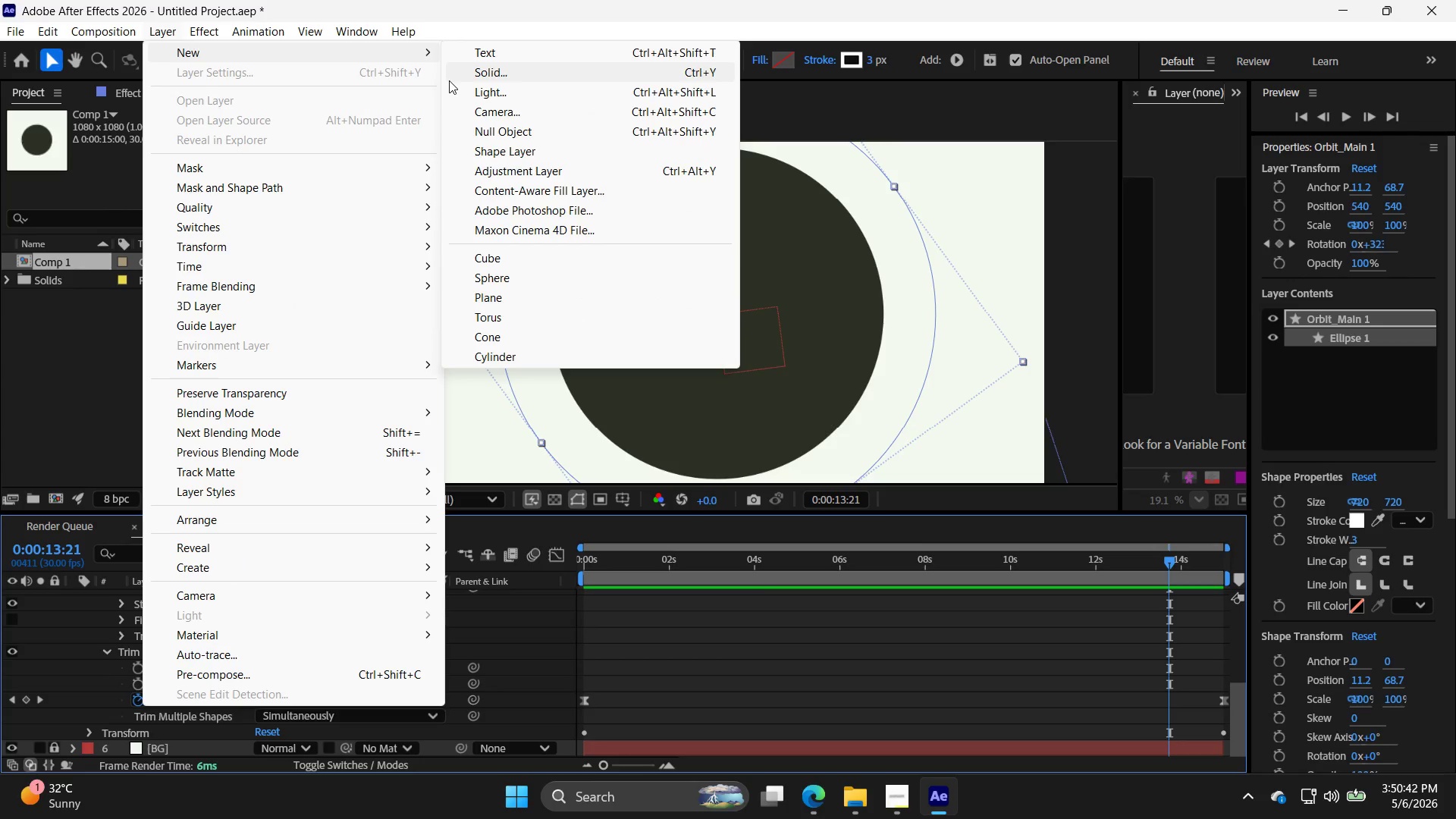 
wait(8.52)
 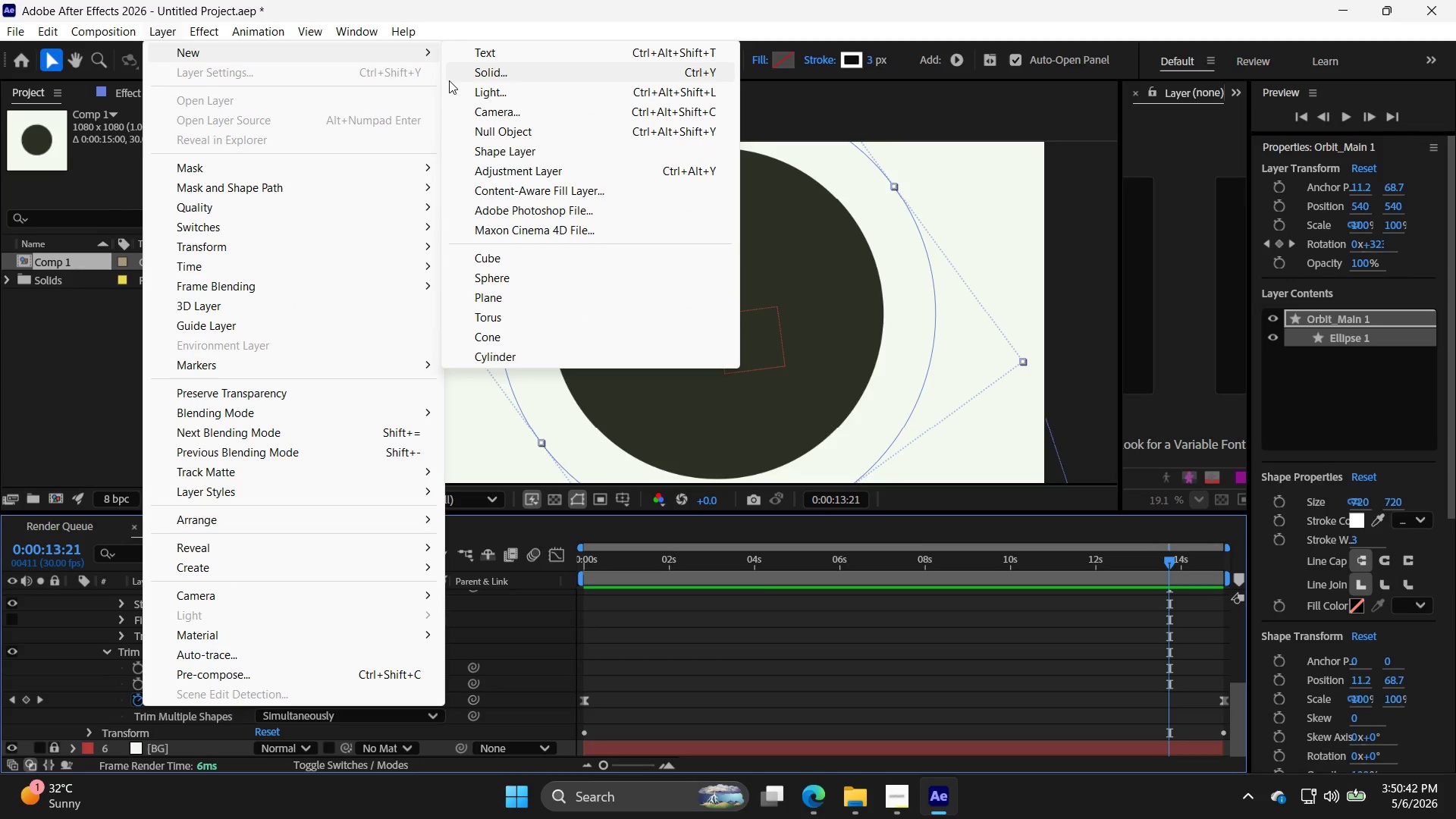 
left_click([554, 177])
 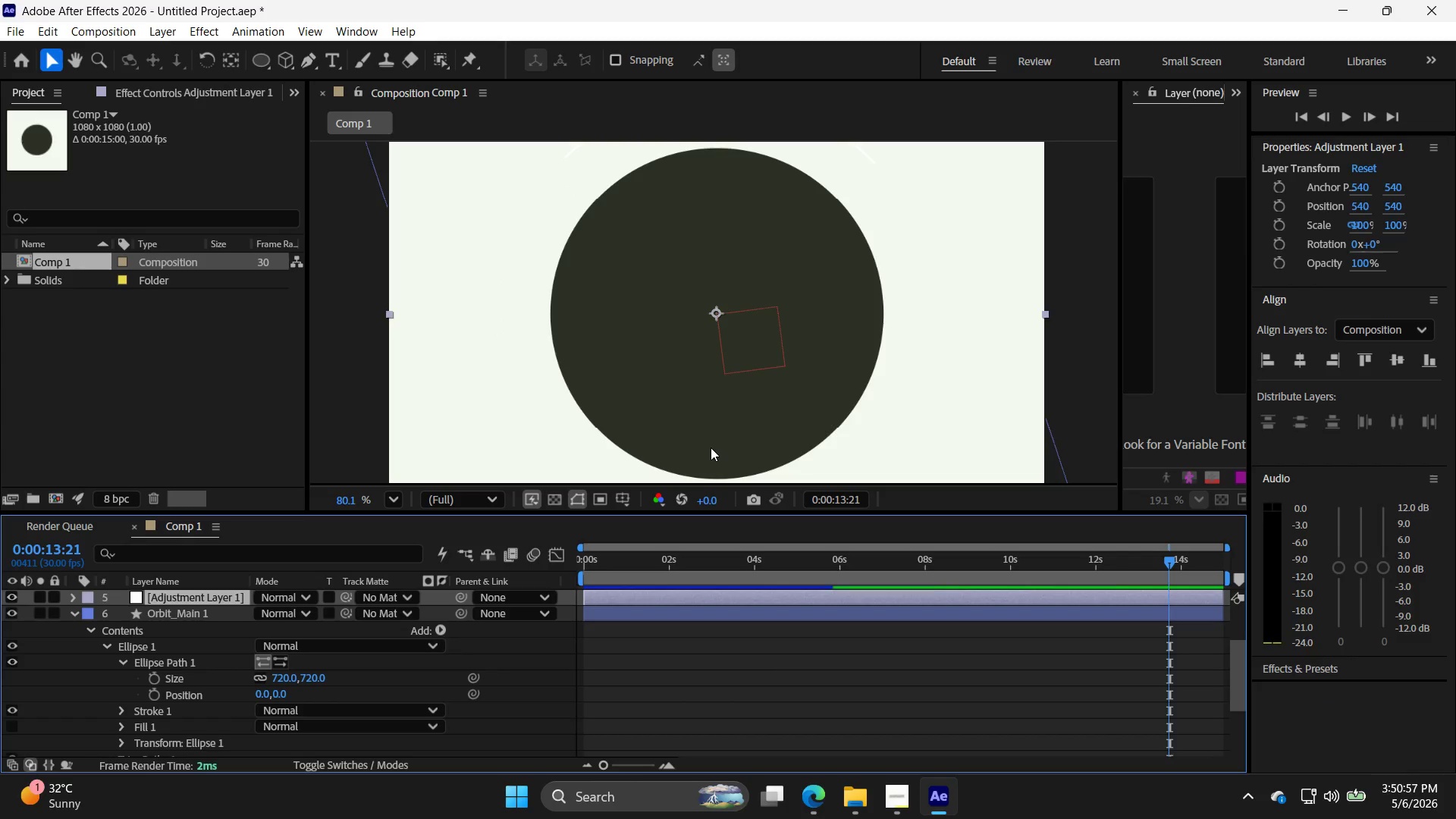 
wait(14.4)
 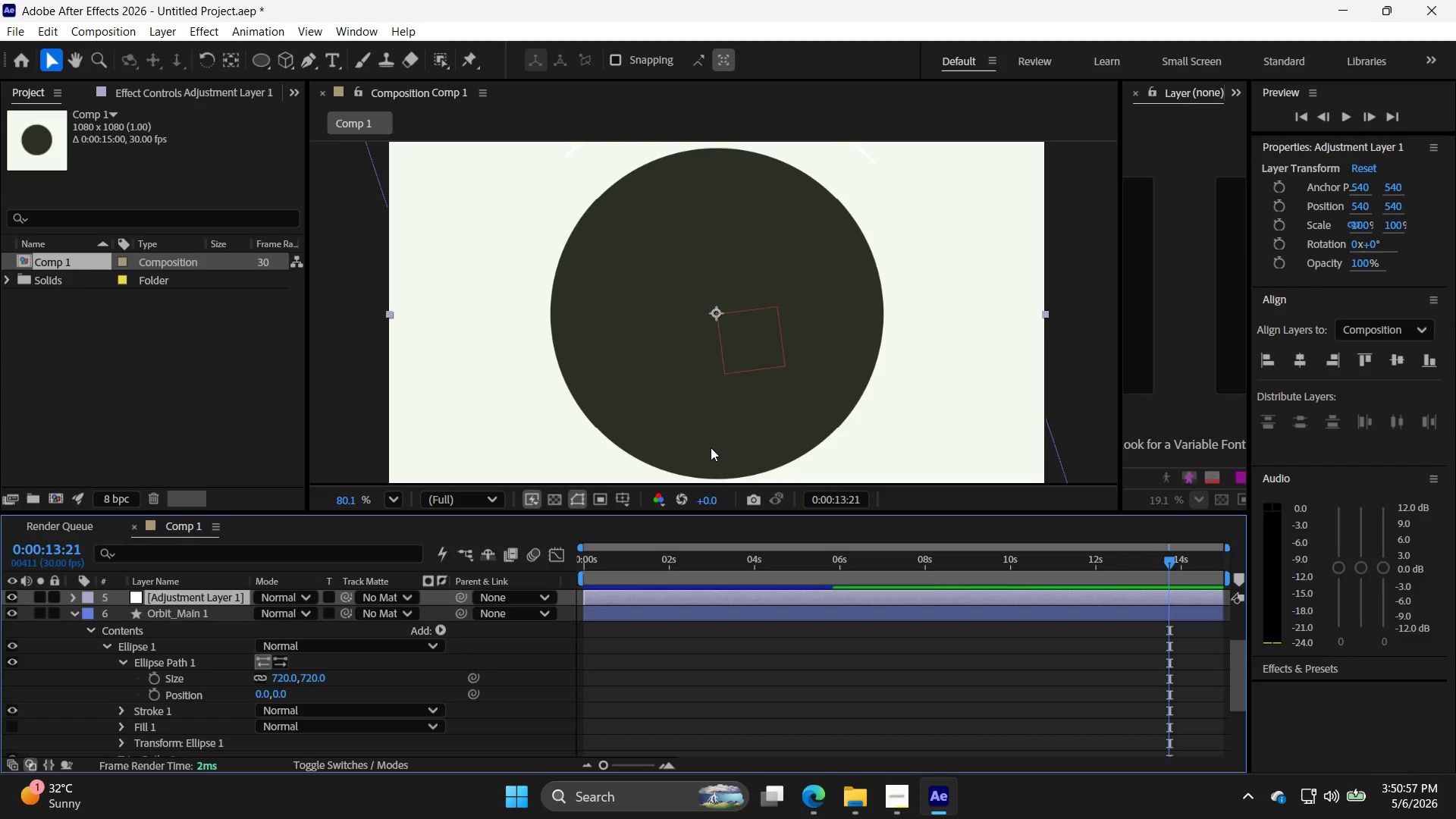 
mouse_move([219, 36])
 